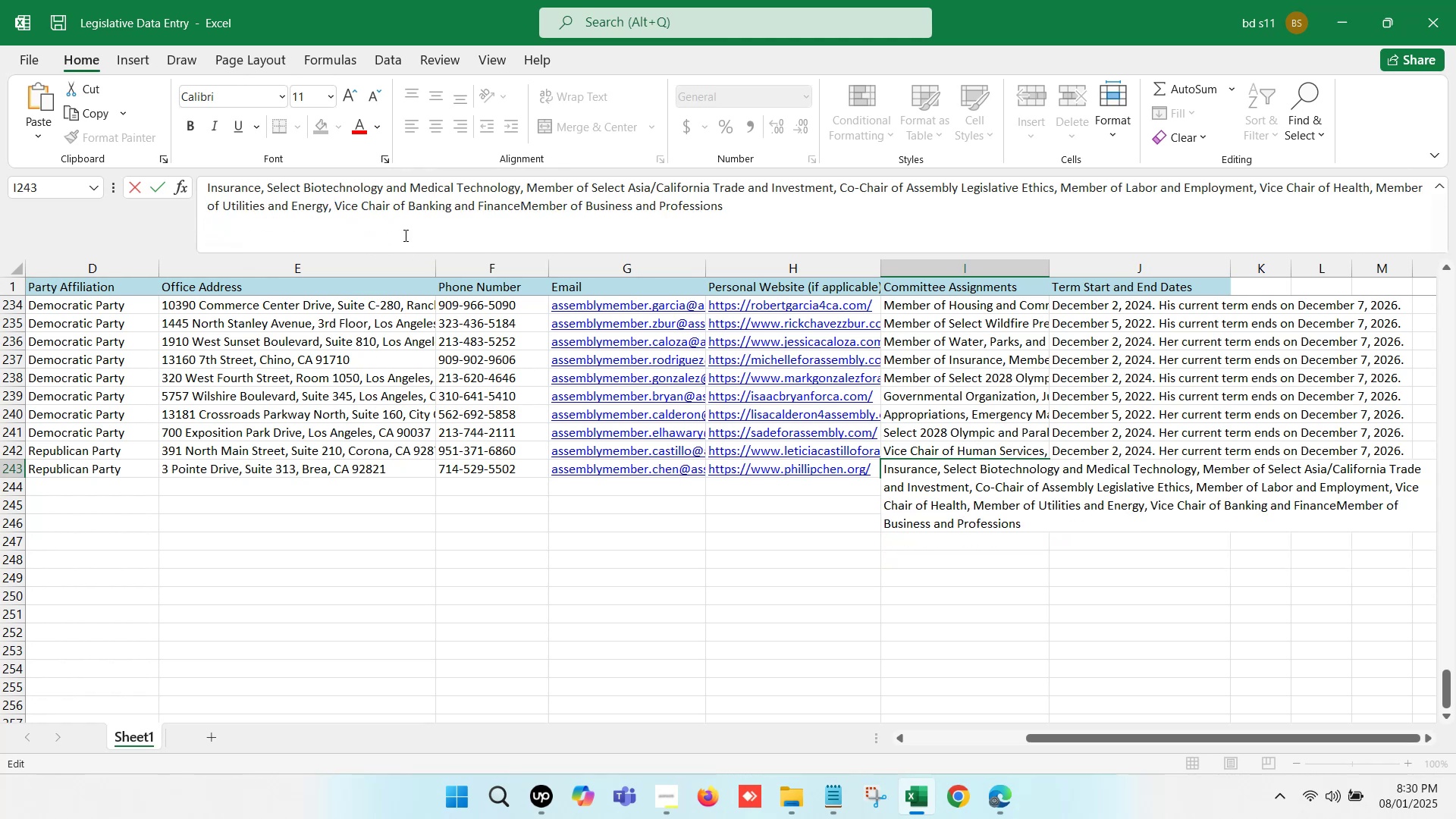 
key(Comma)
 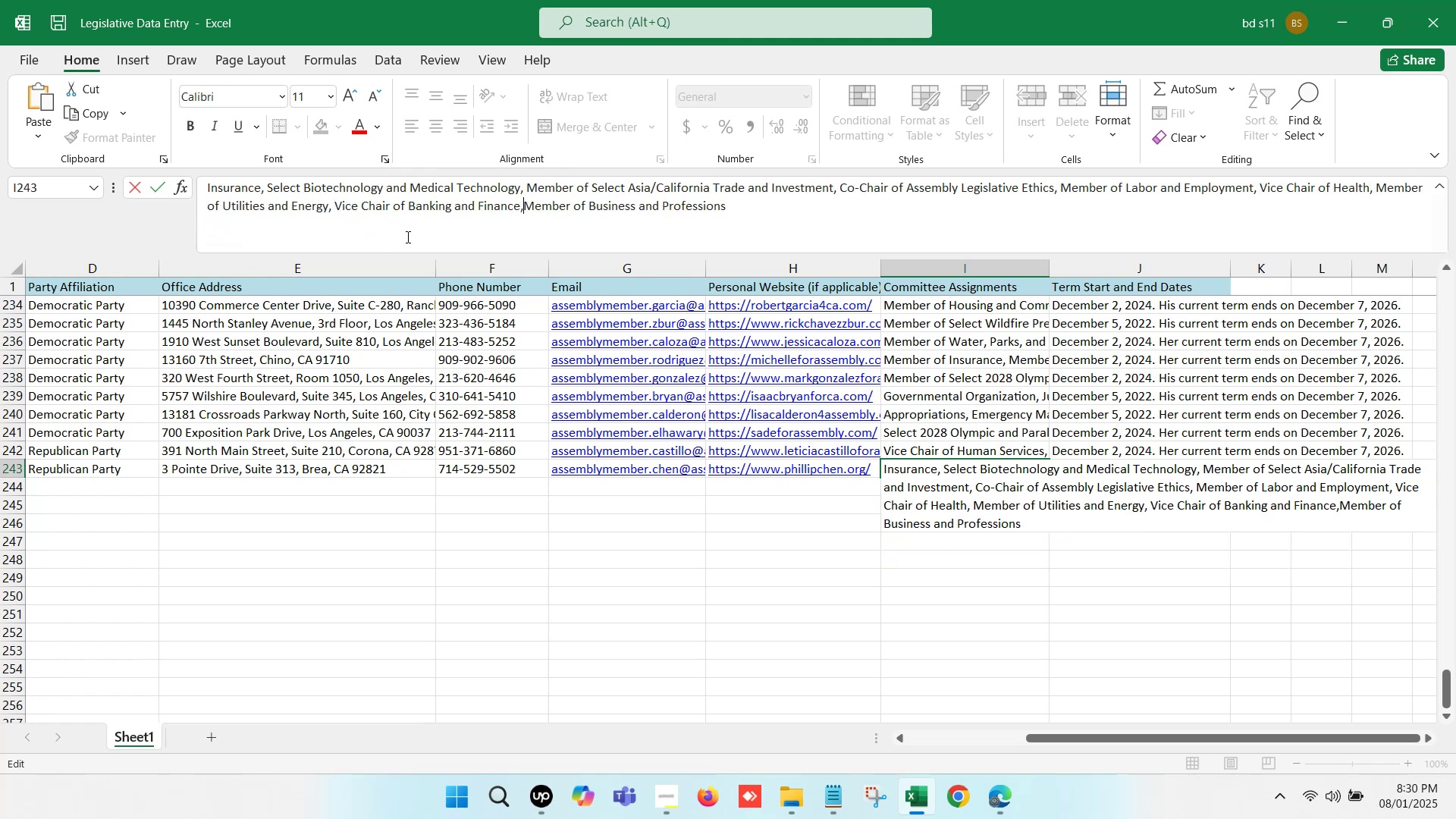 
key(Space)
 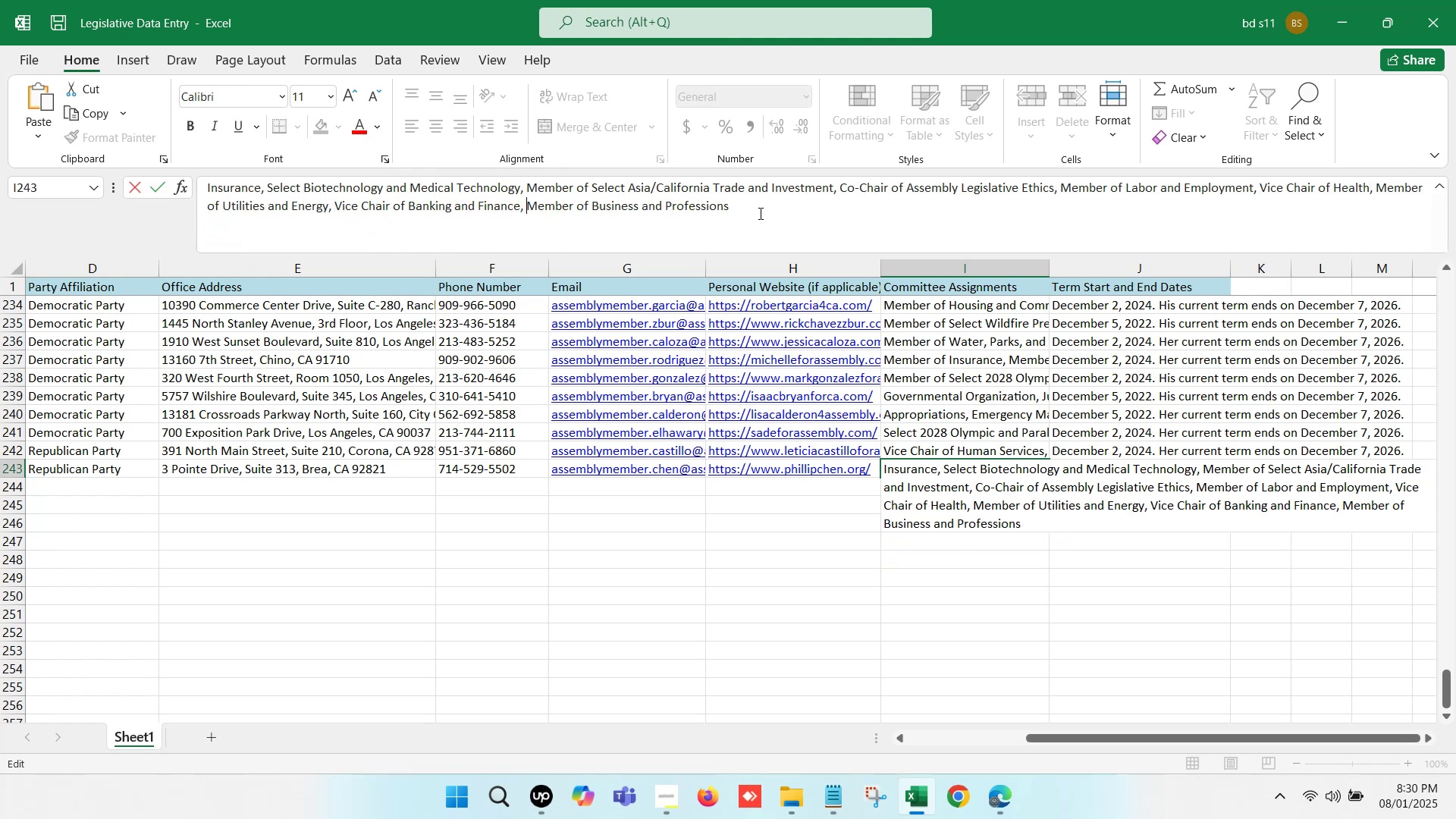 
left_click([764, 210])
 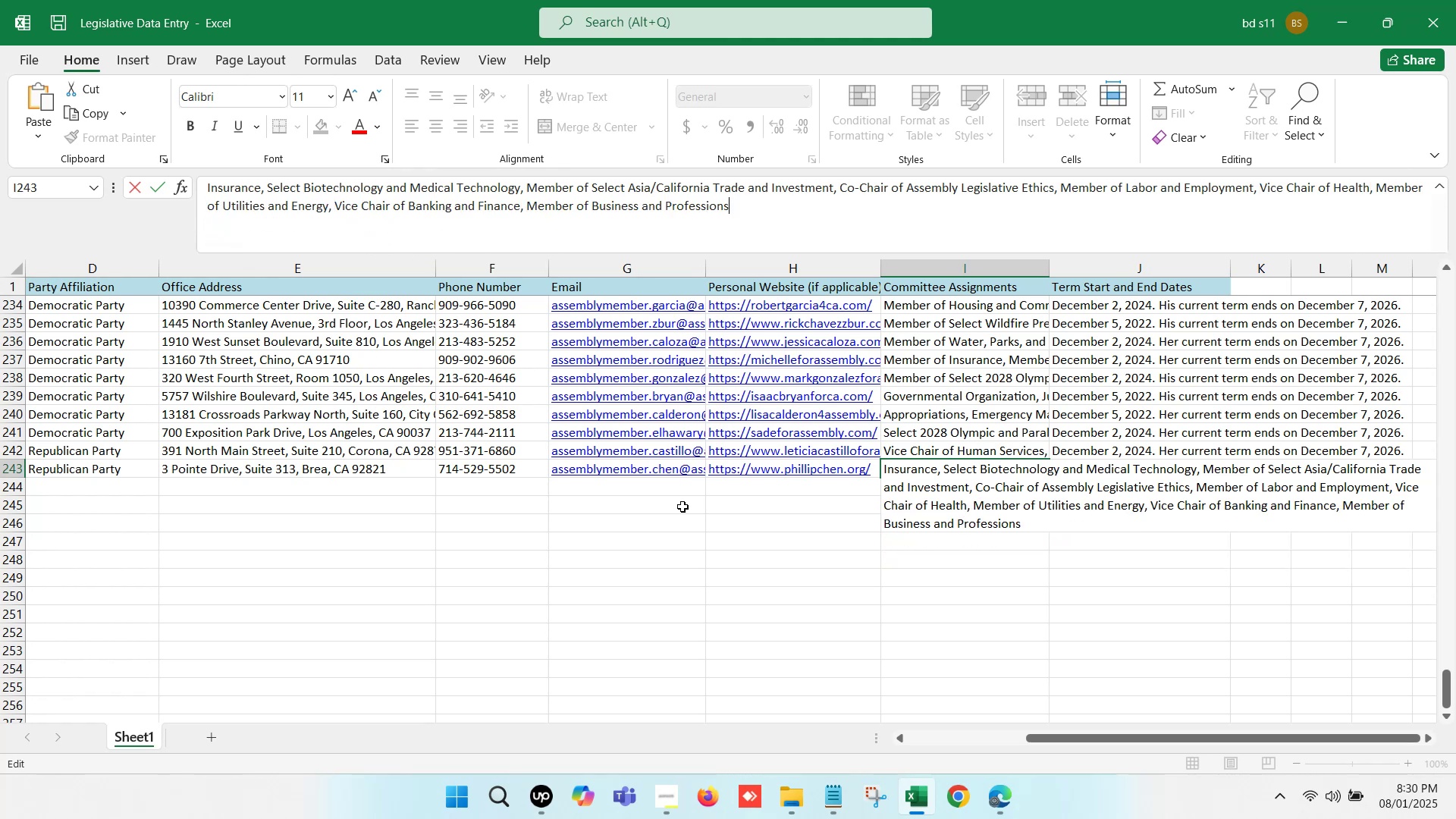 
left_click([704, 576])
 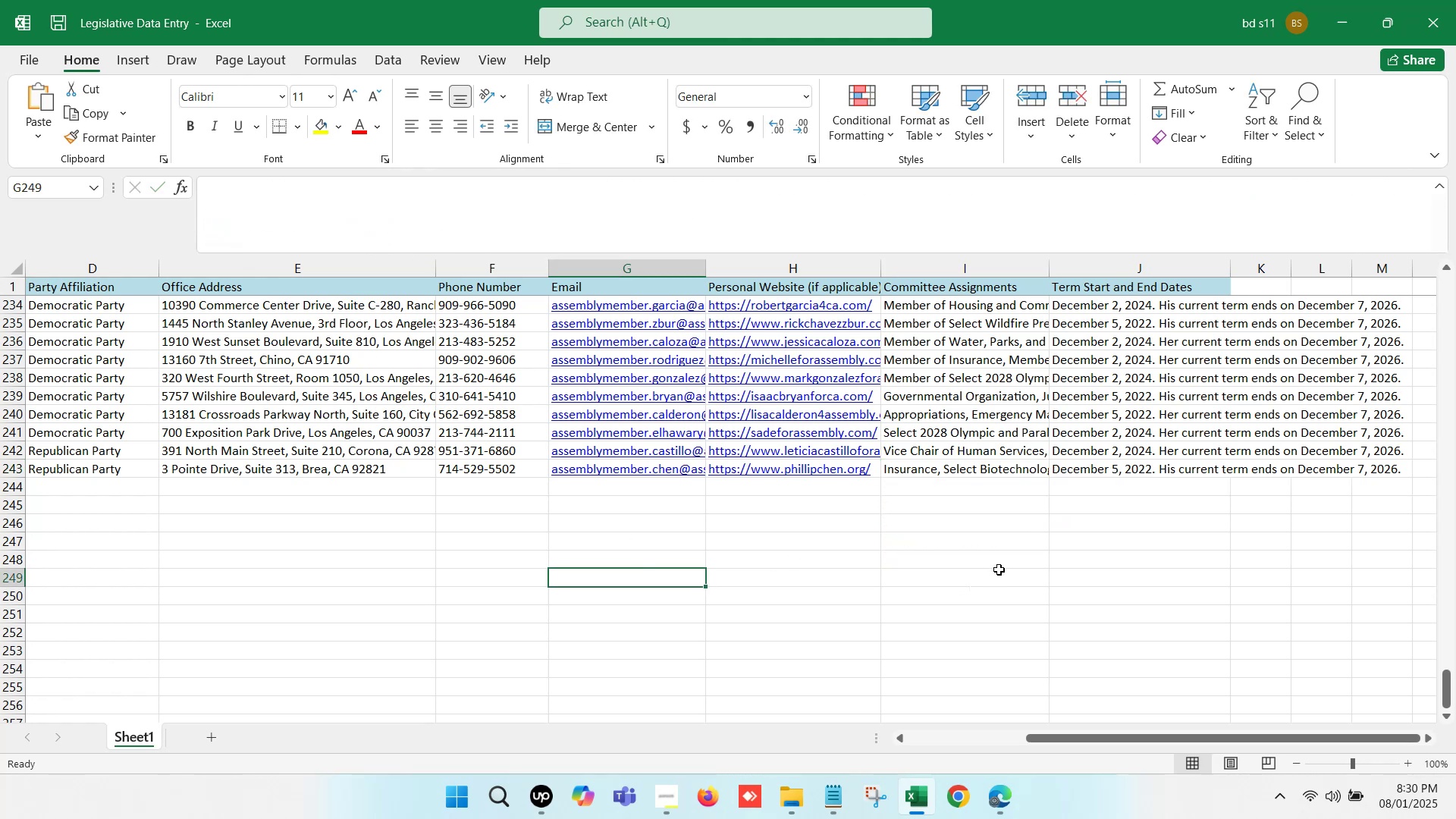 
left_click([999, 526])
 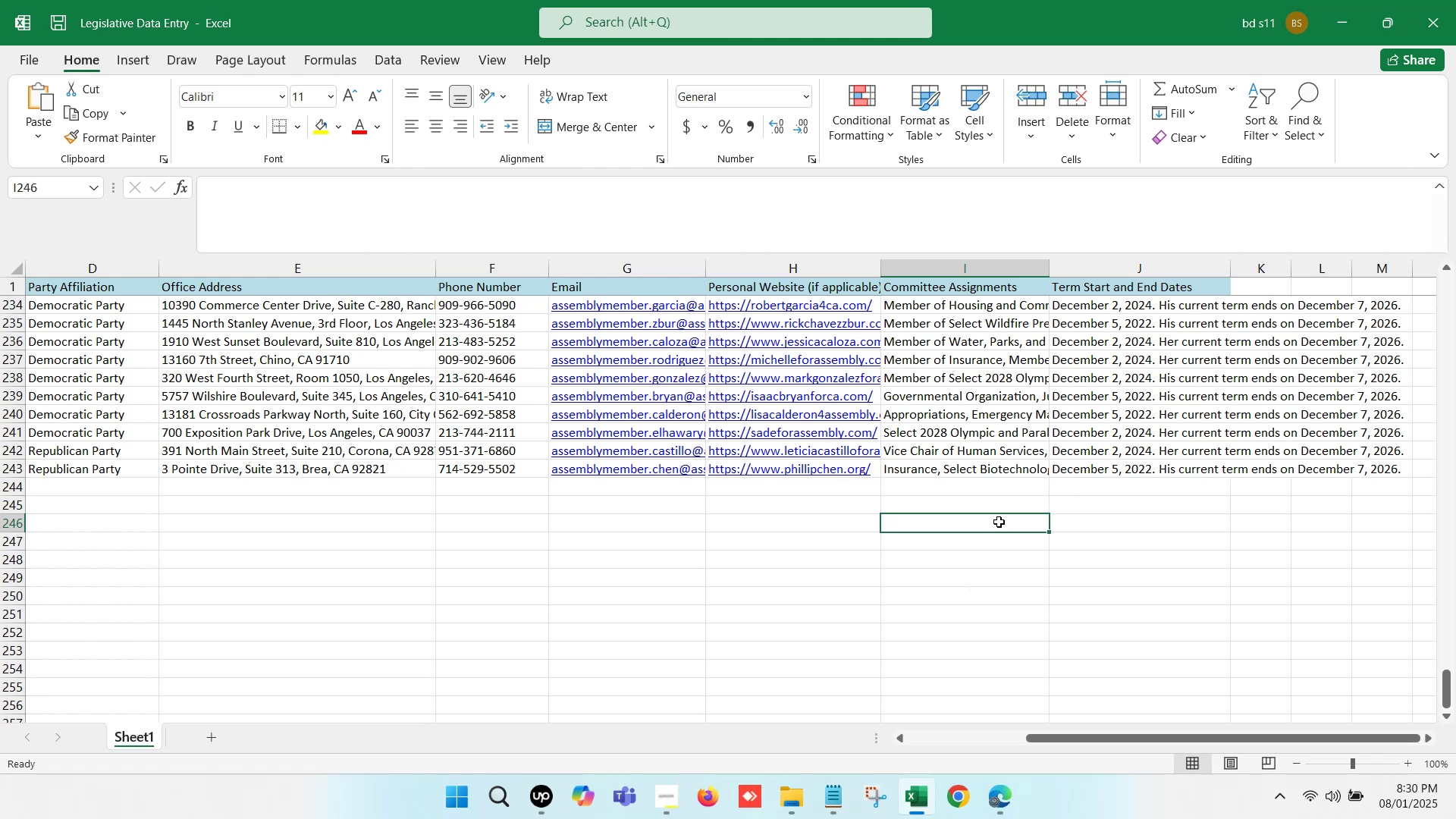 
wait(10.61)
 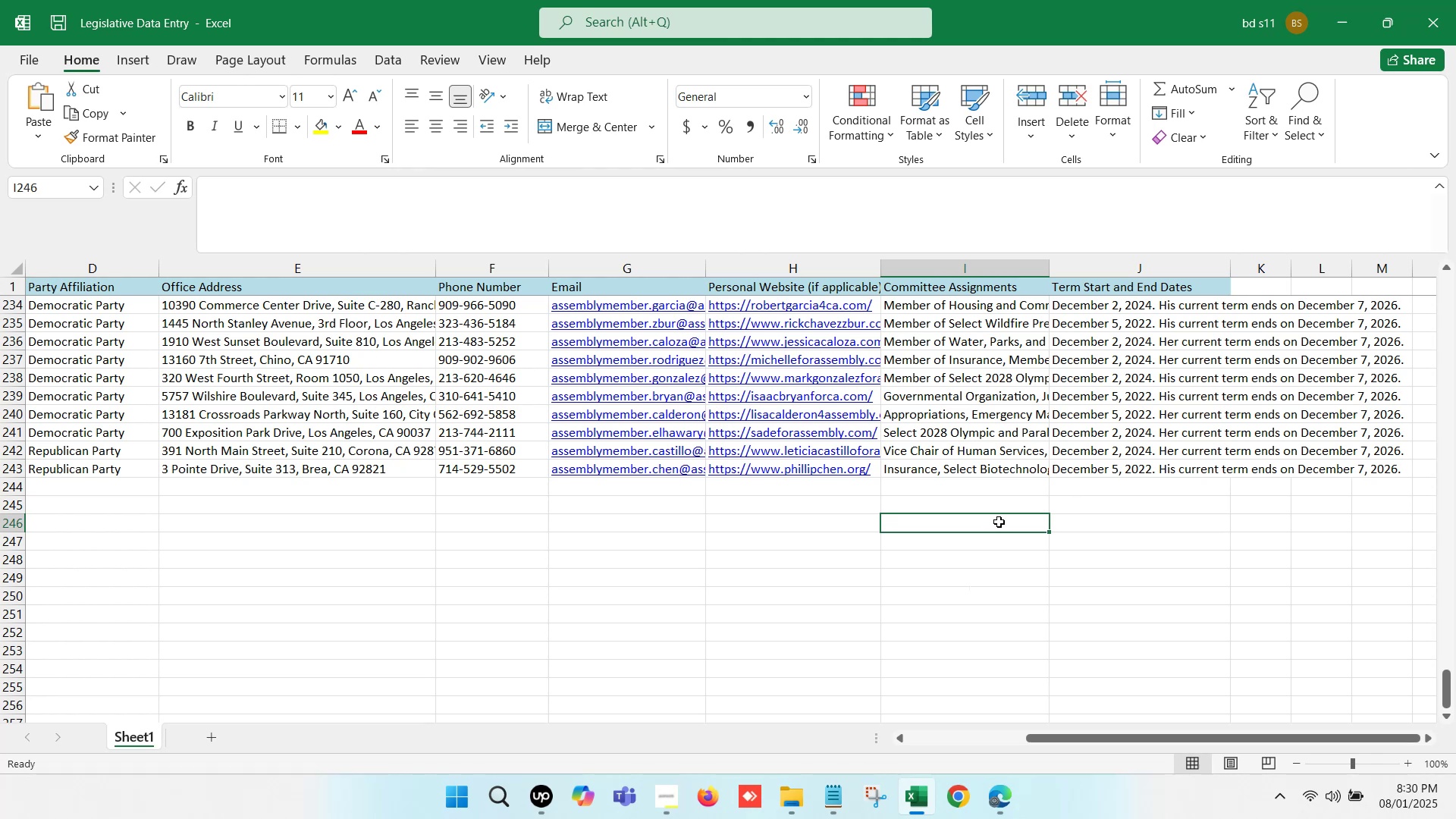 
left_click([971, 494])
 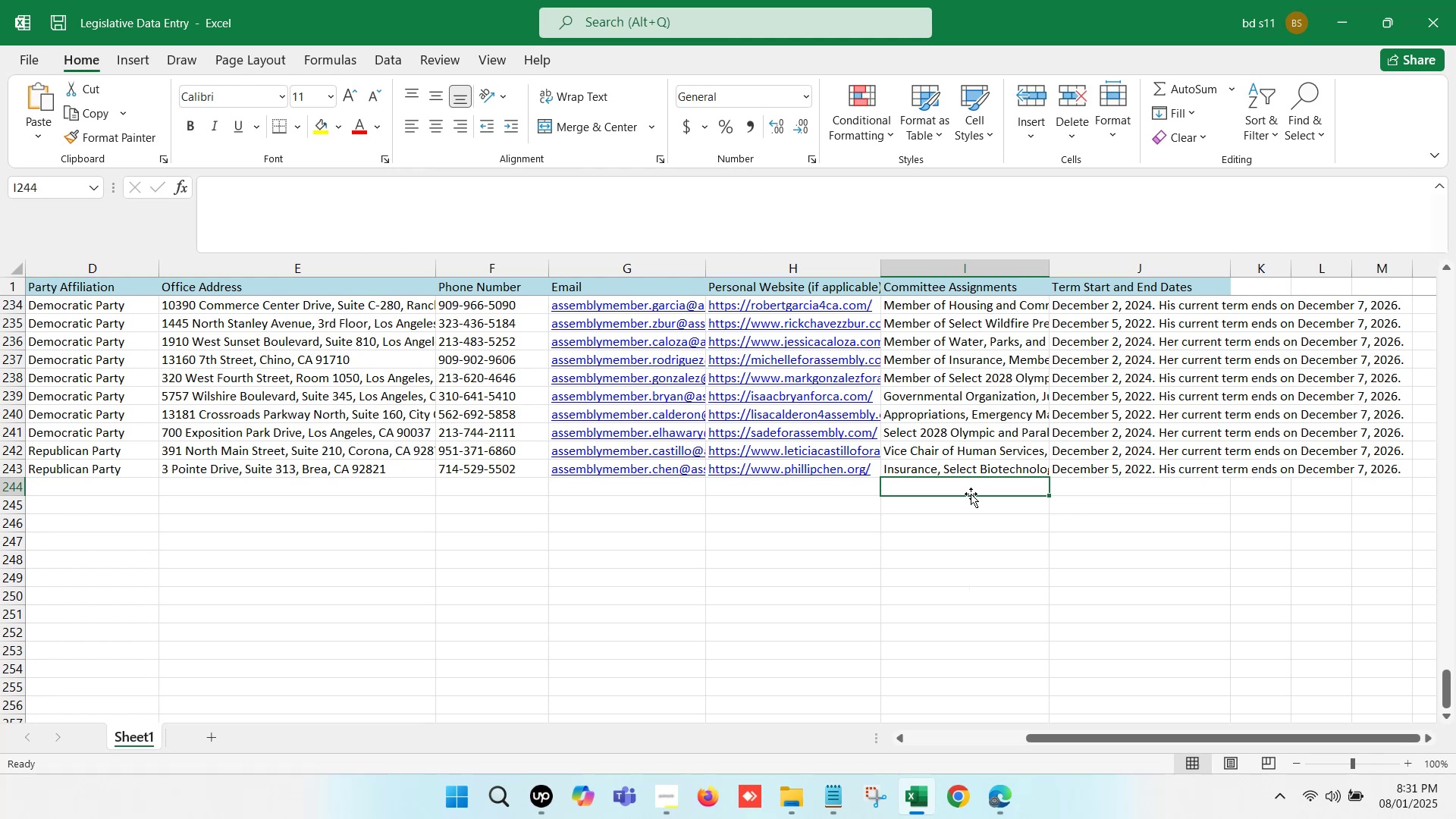 
hold_key(key=ControlLeft, duration=1.16)
 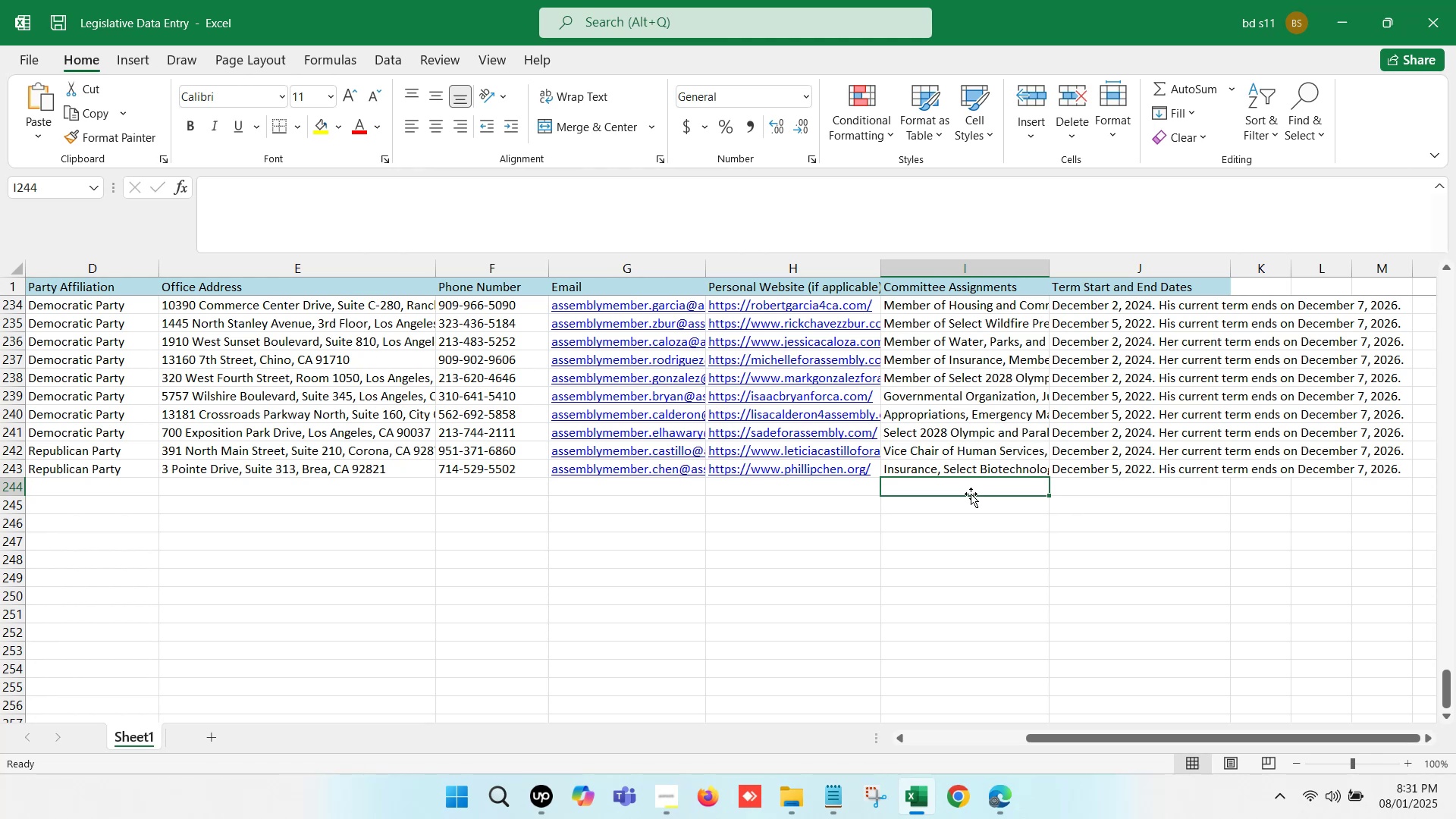 
hold_key(key=S, duration=0.31)
 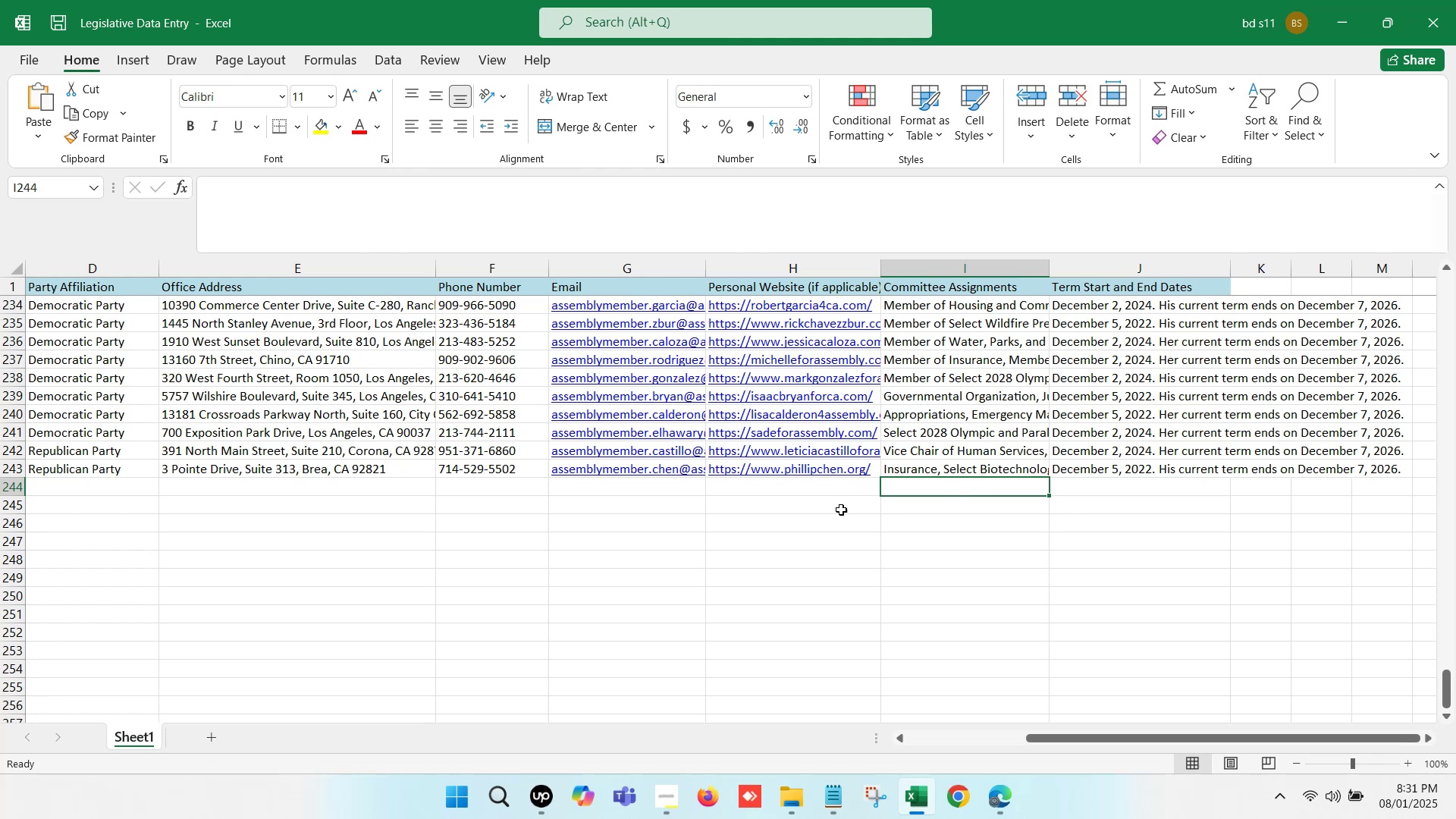 
left_click([777, 492])
 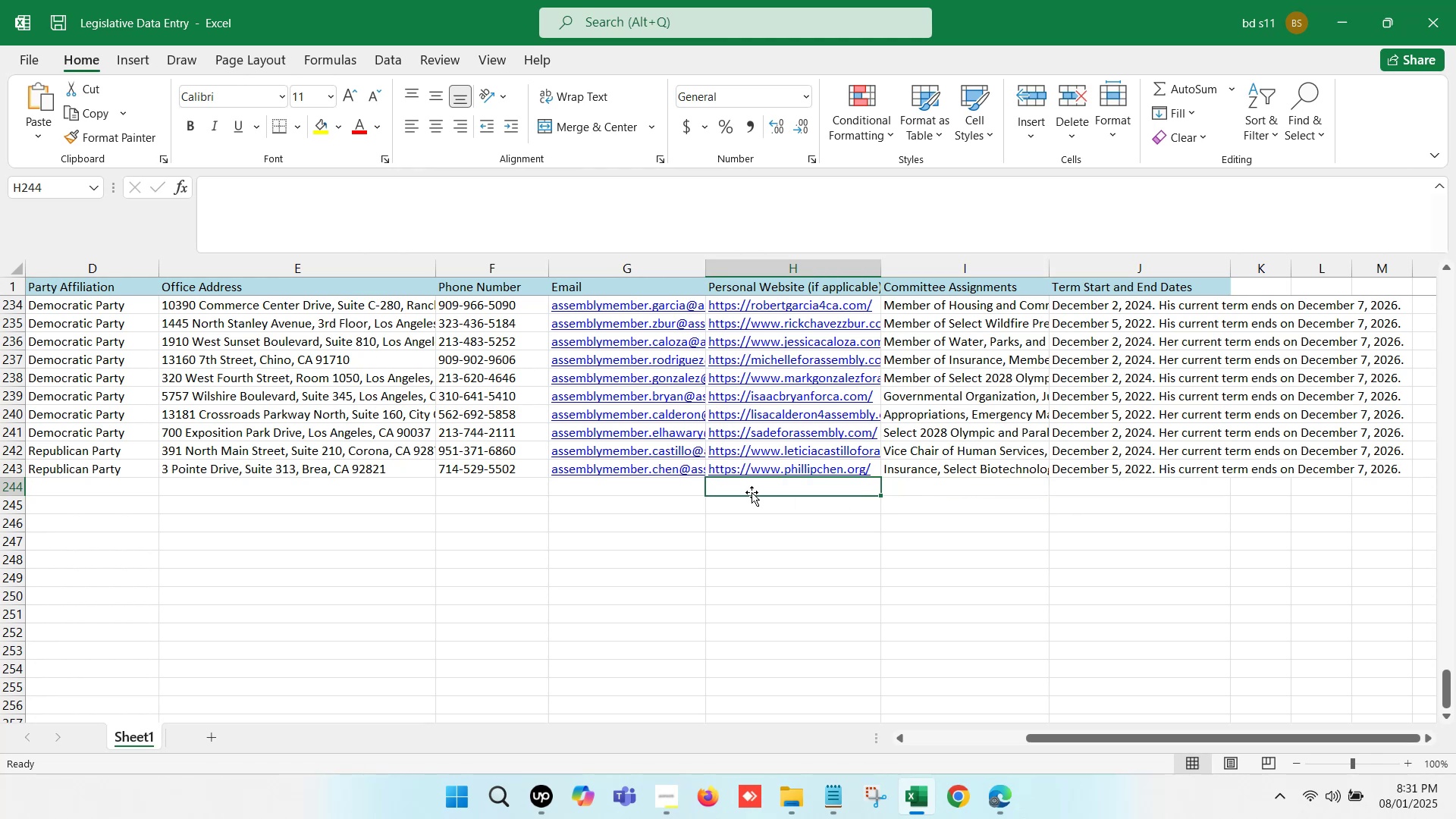 
wait(8.88)
 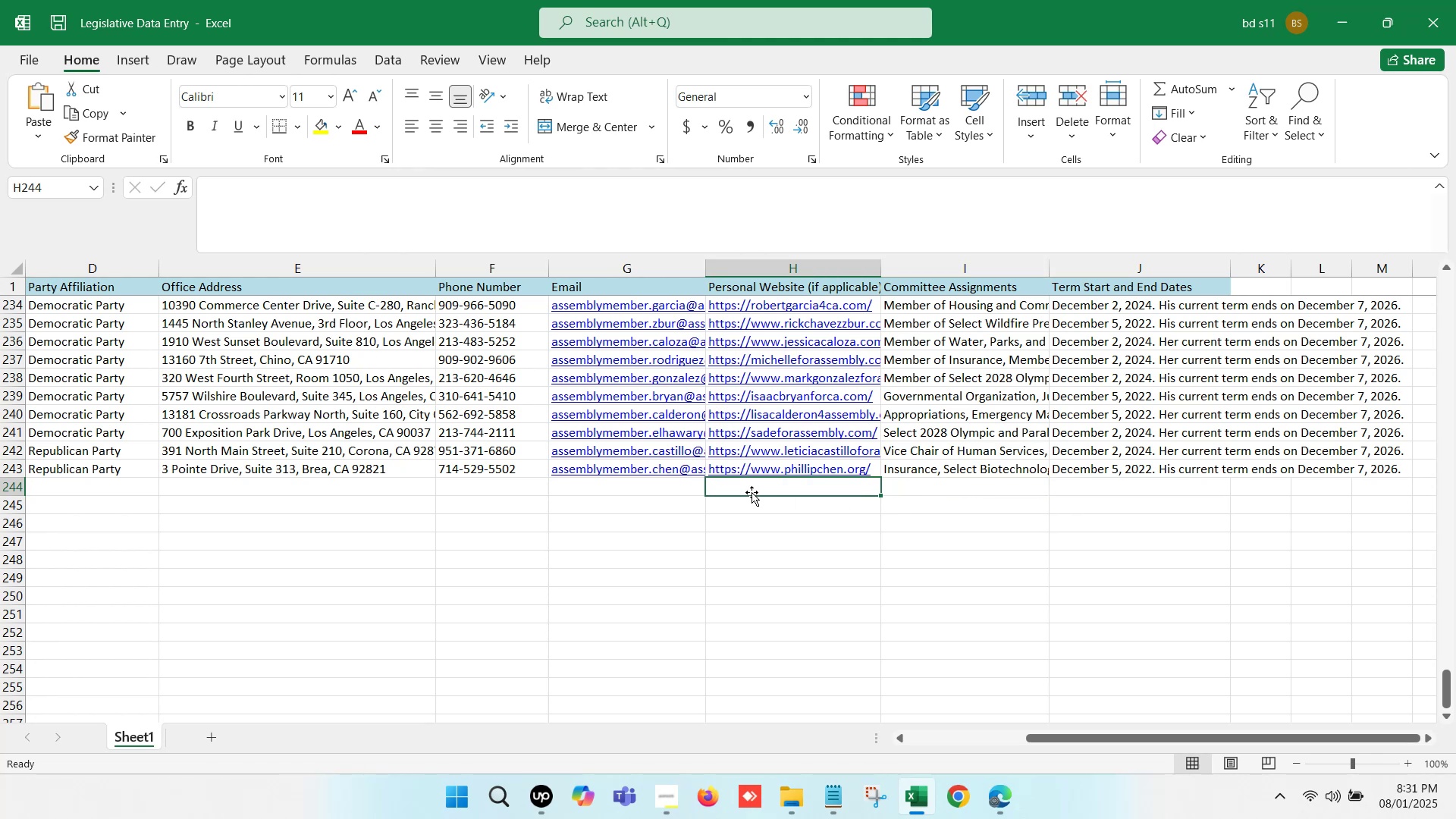 
left_click([1235, 10])
 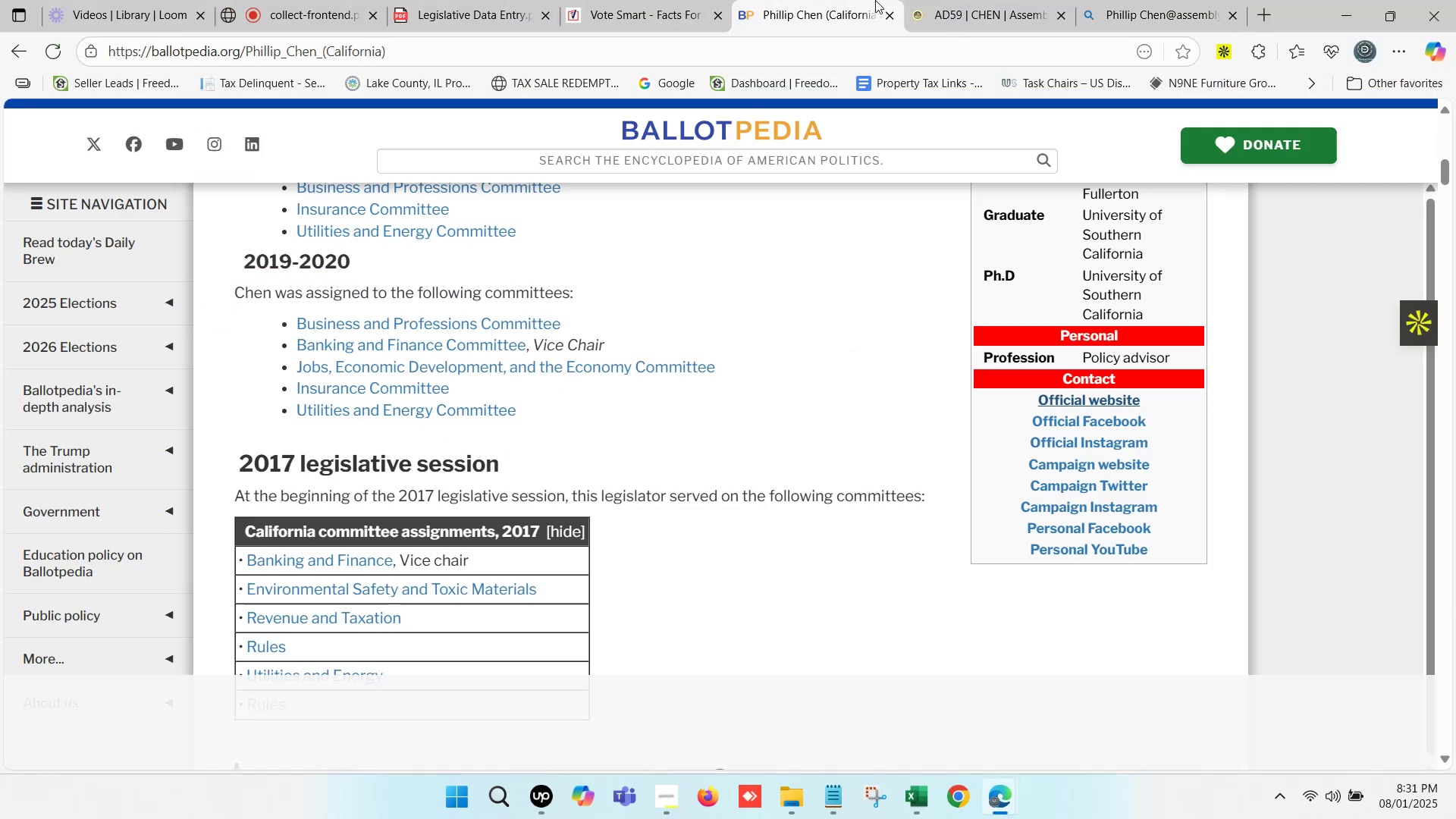 
double_click([962, 0])
 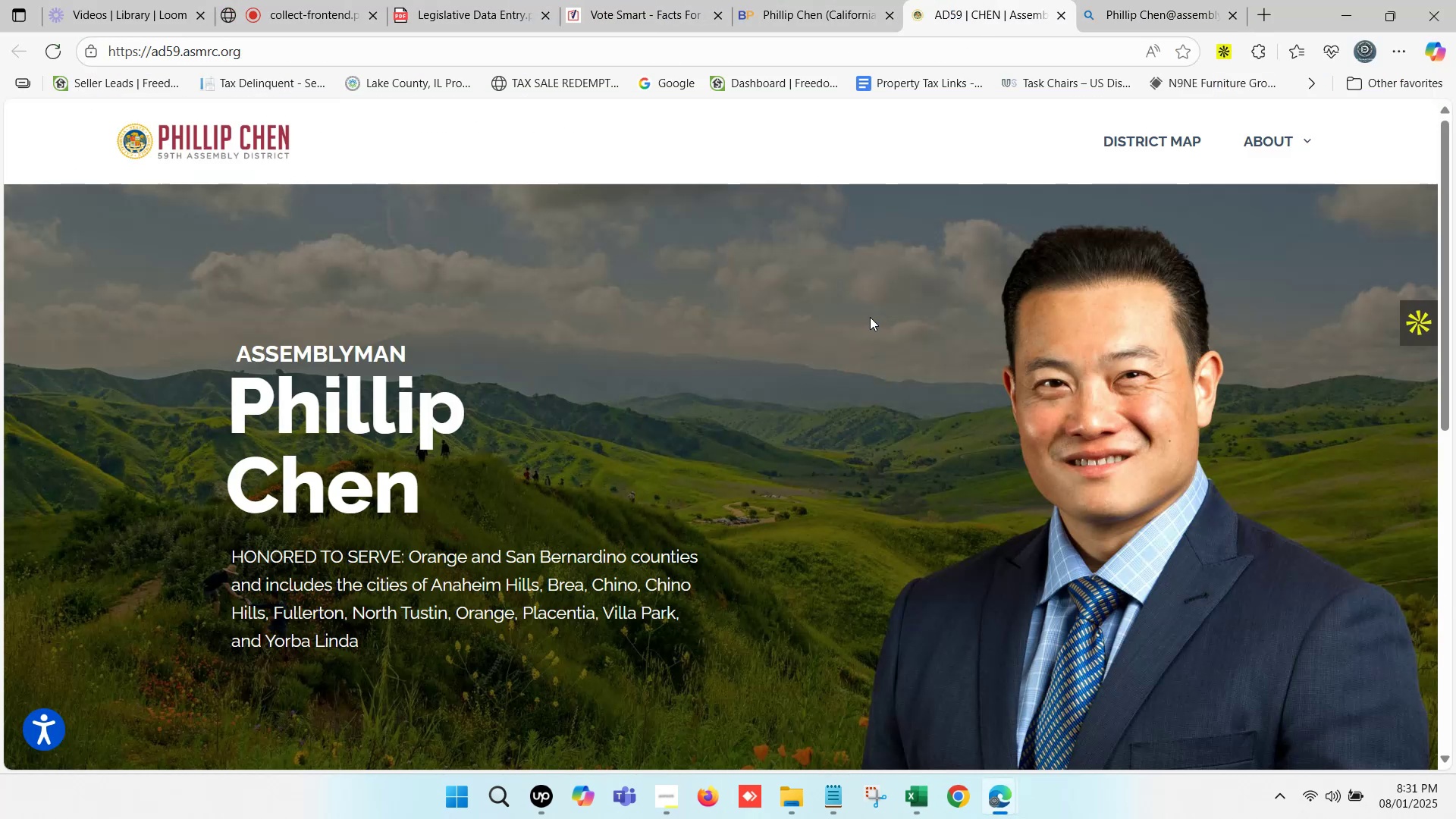 
left_click([1060, 28])
 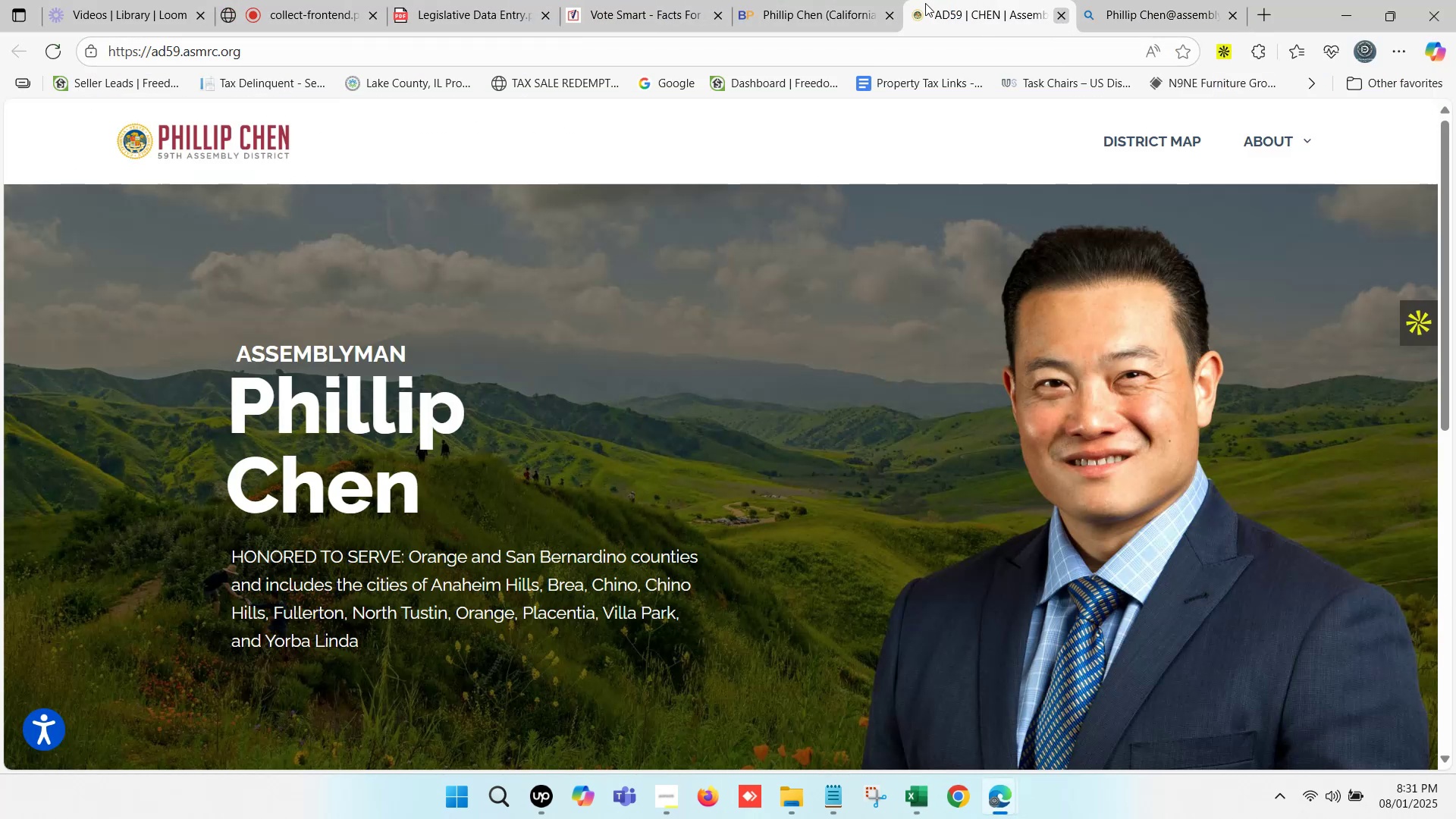 
double_click([617, 0])
 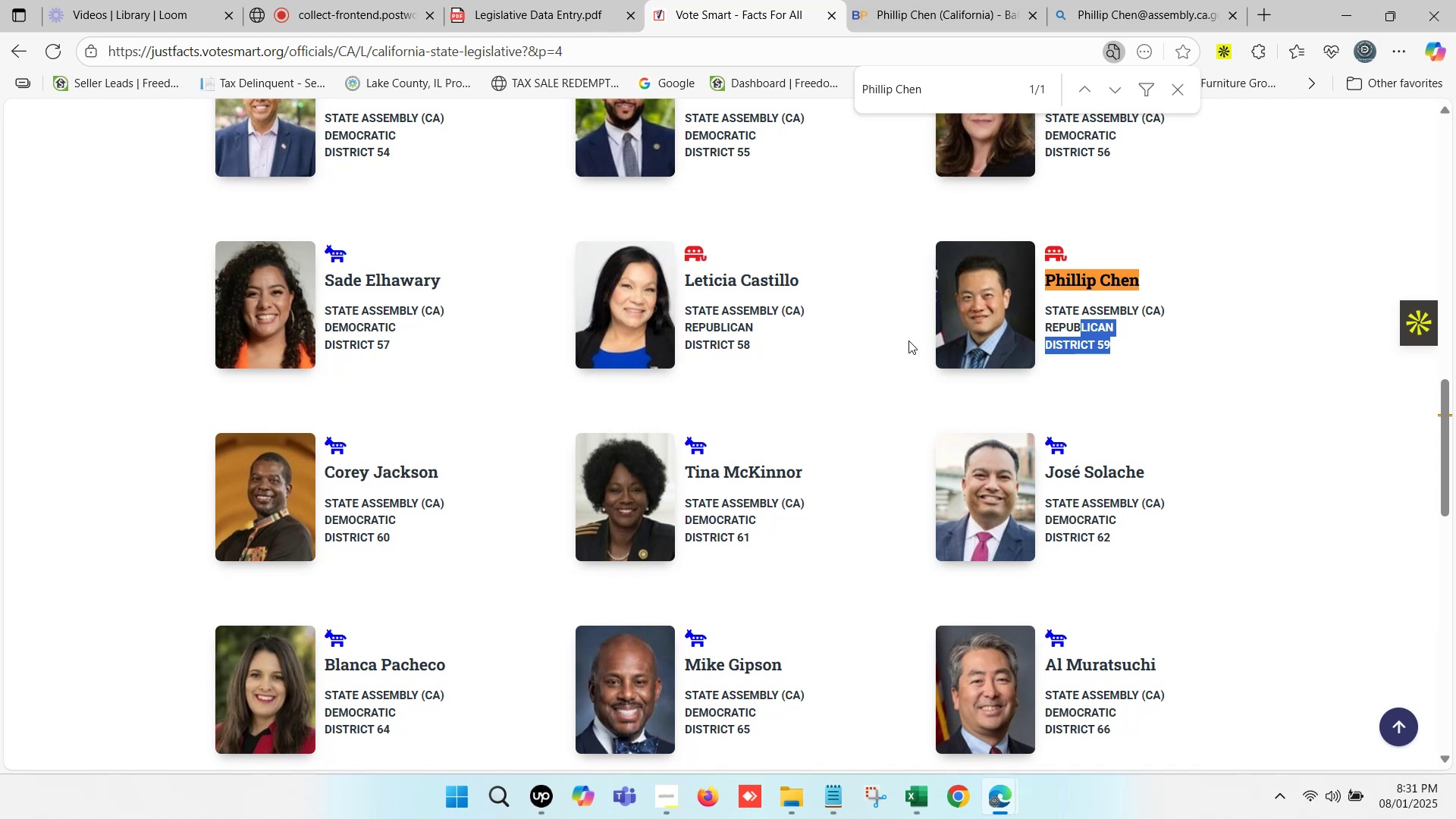 
scroll: coordinate [566, 391], scroll_direction: down, amount: 1.0
 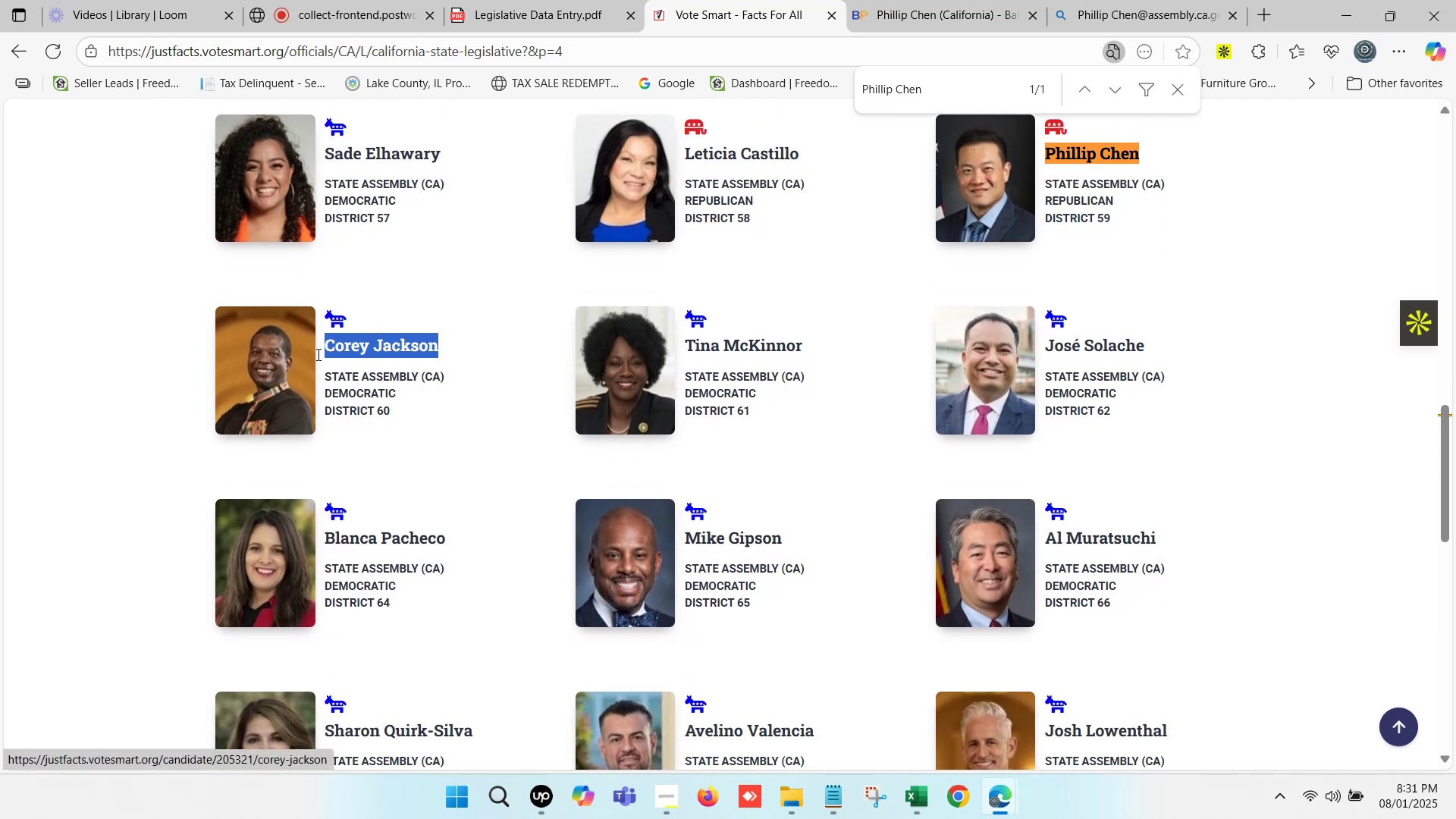 
key(Control+C)
 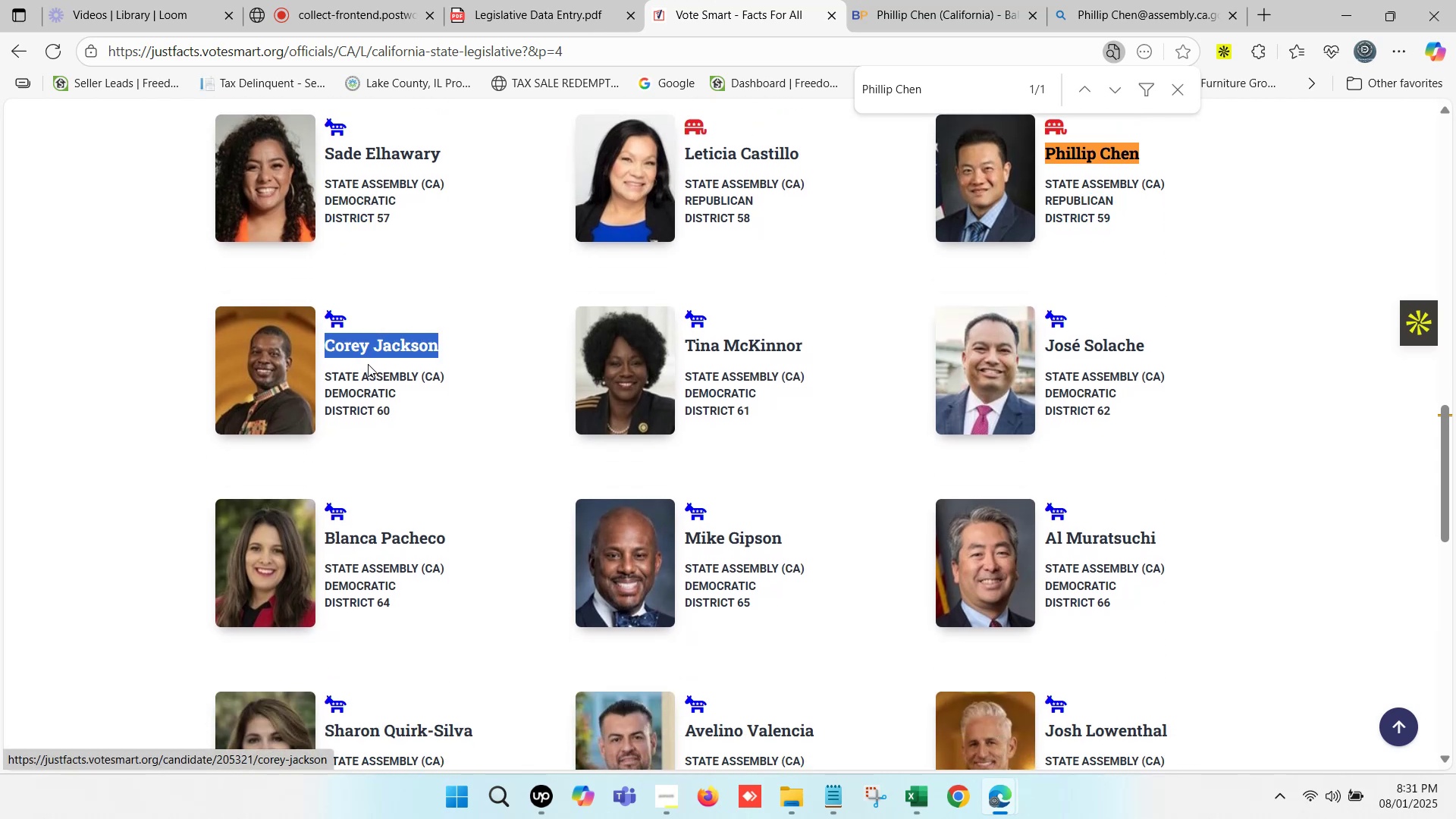 
key(Control+F)
 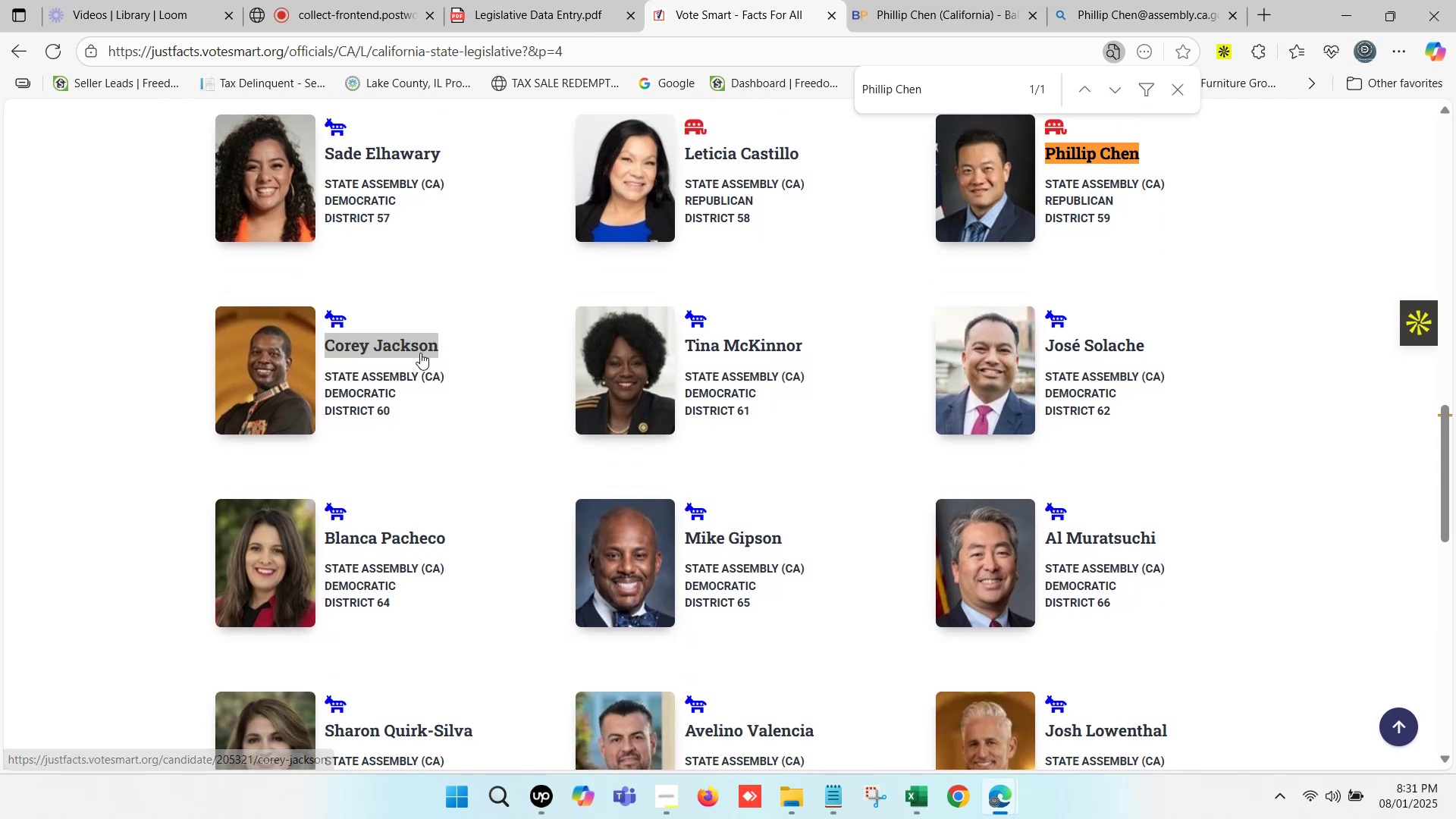 
key(Control+V)
 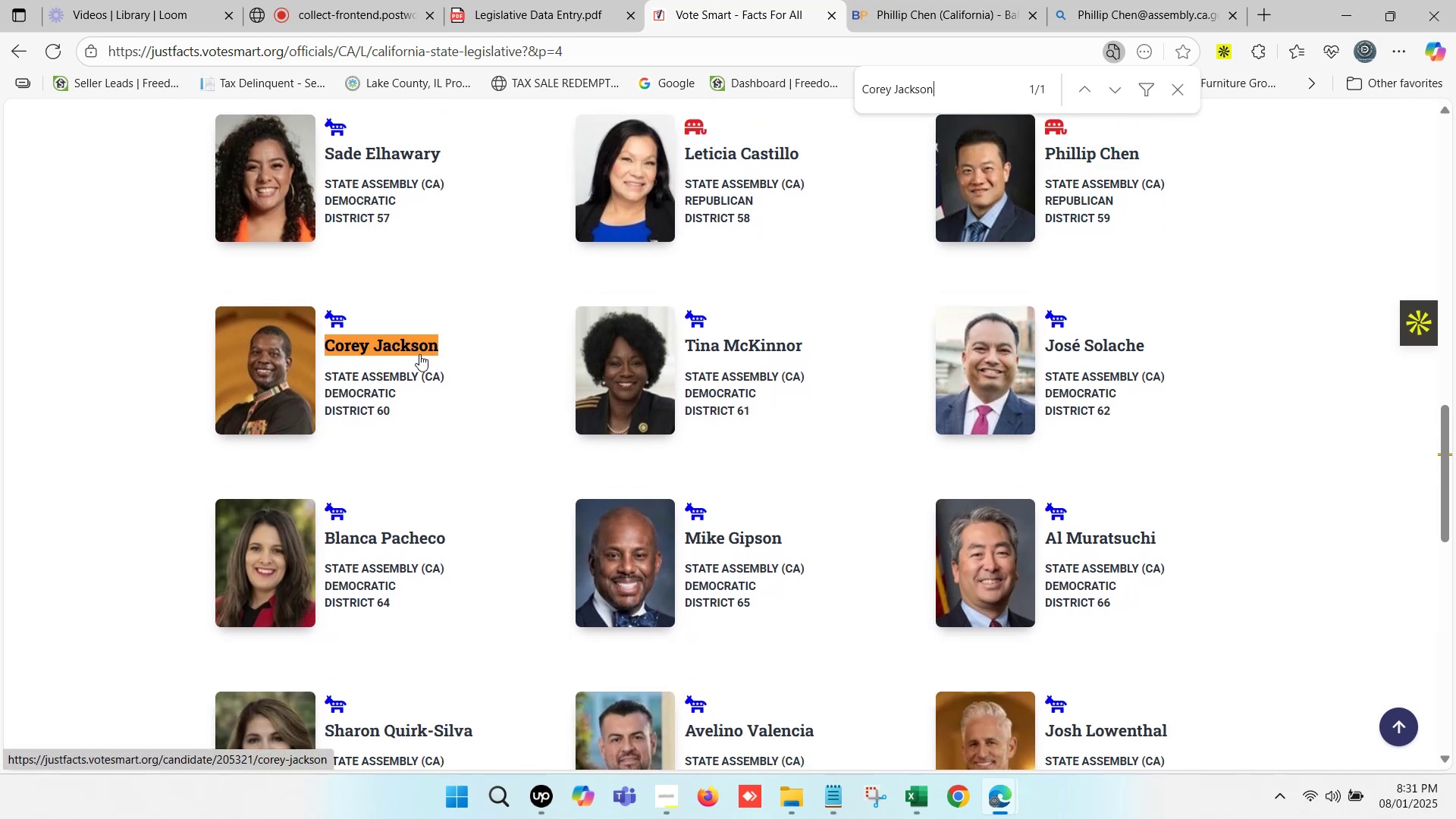 
hold_key(key=ControlLeft, duration=0.38)
 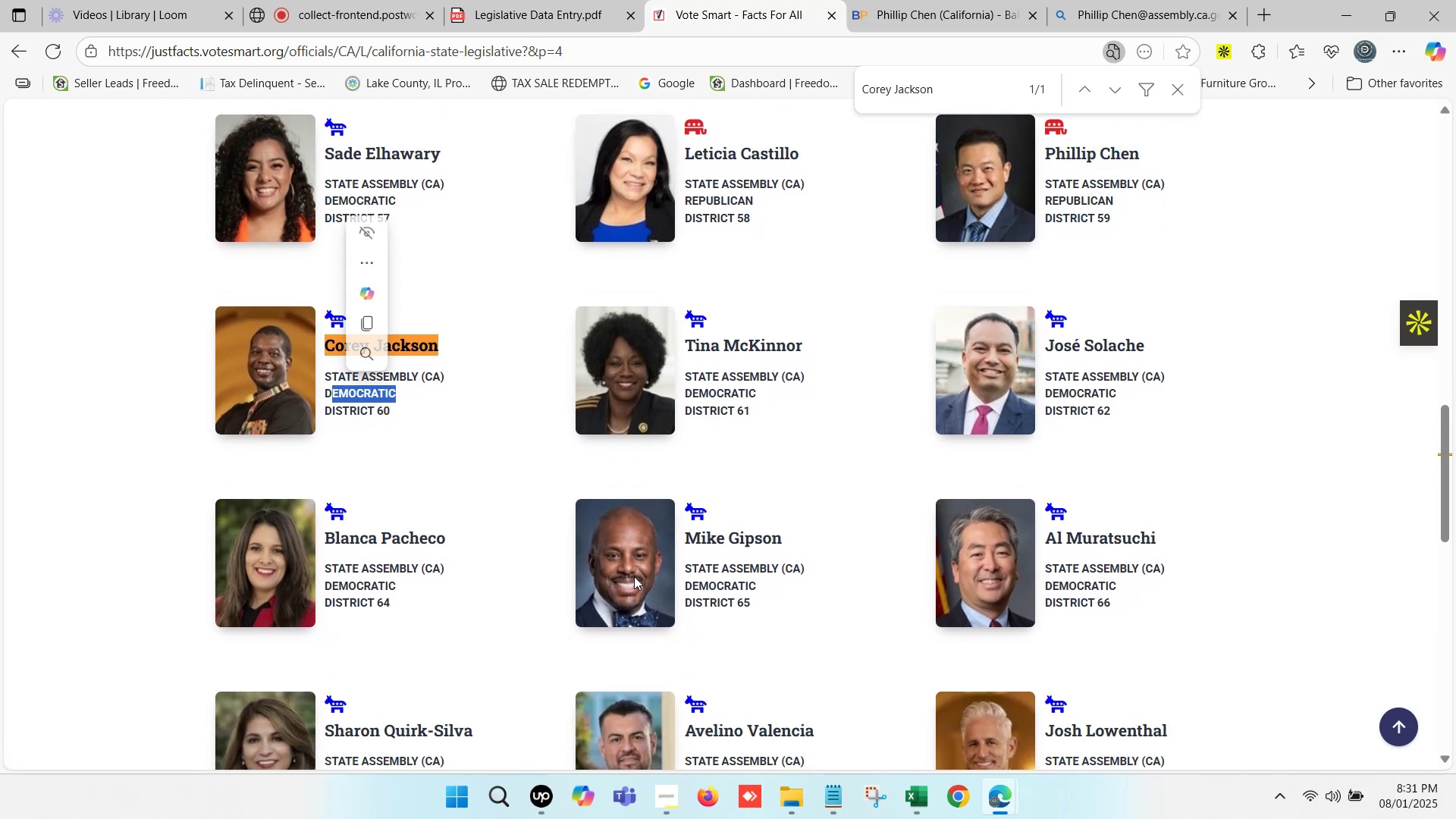 
left_click([915, 782])
 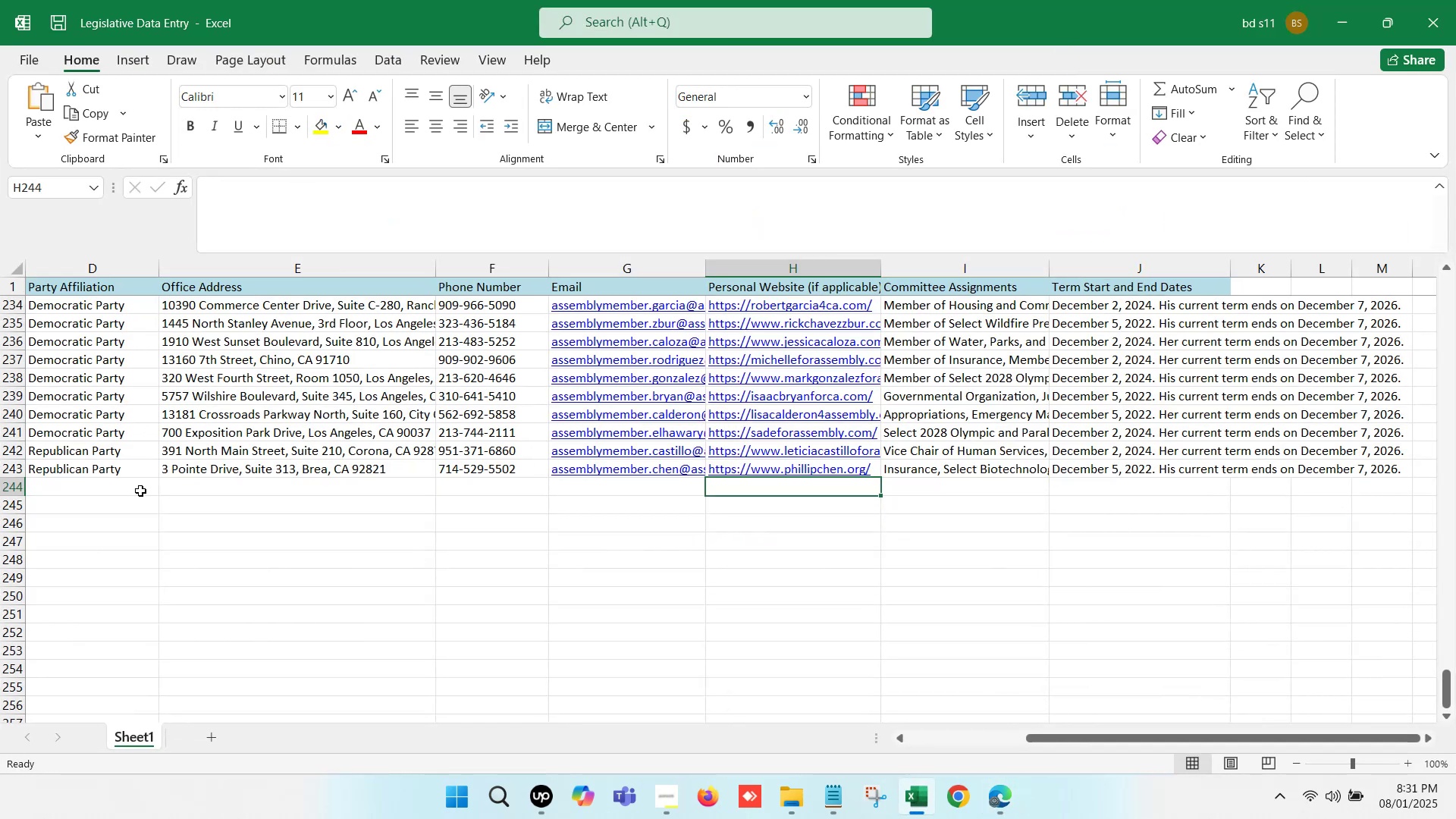 
left_click([115, 491])
 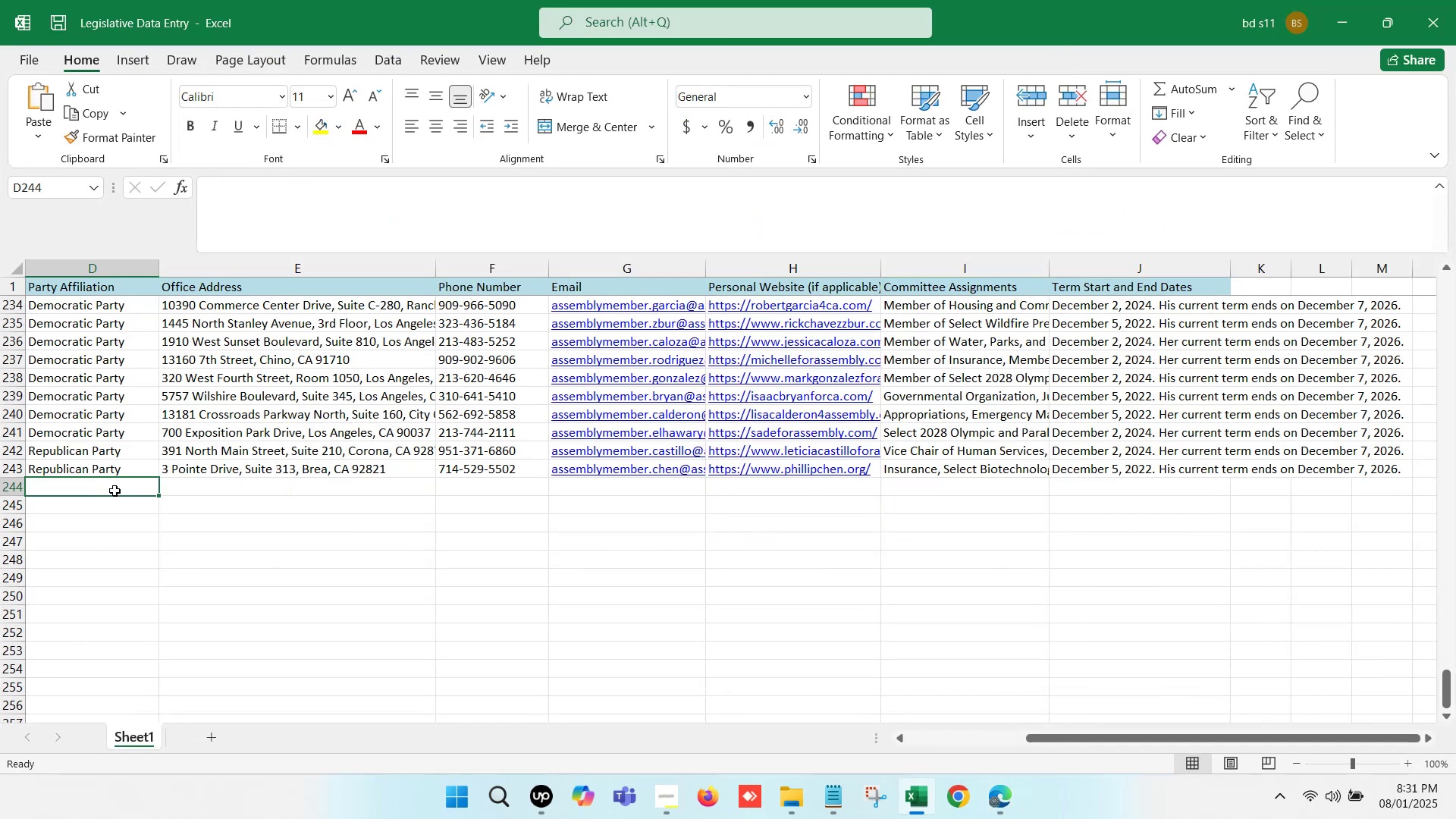 
key(ArrowLeft)
 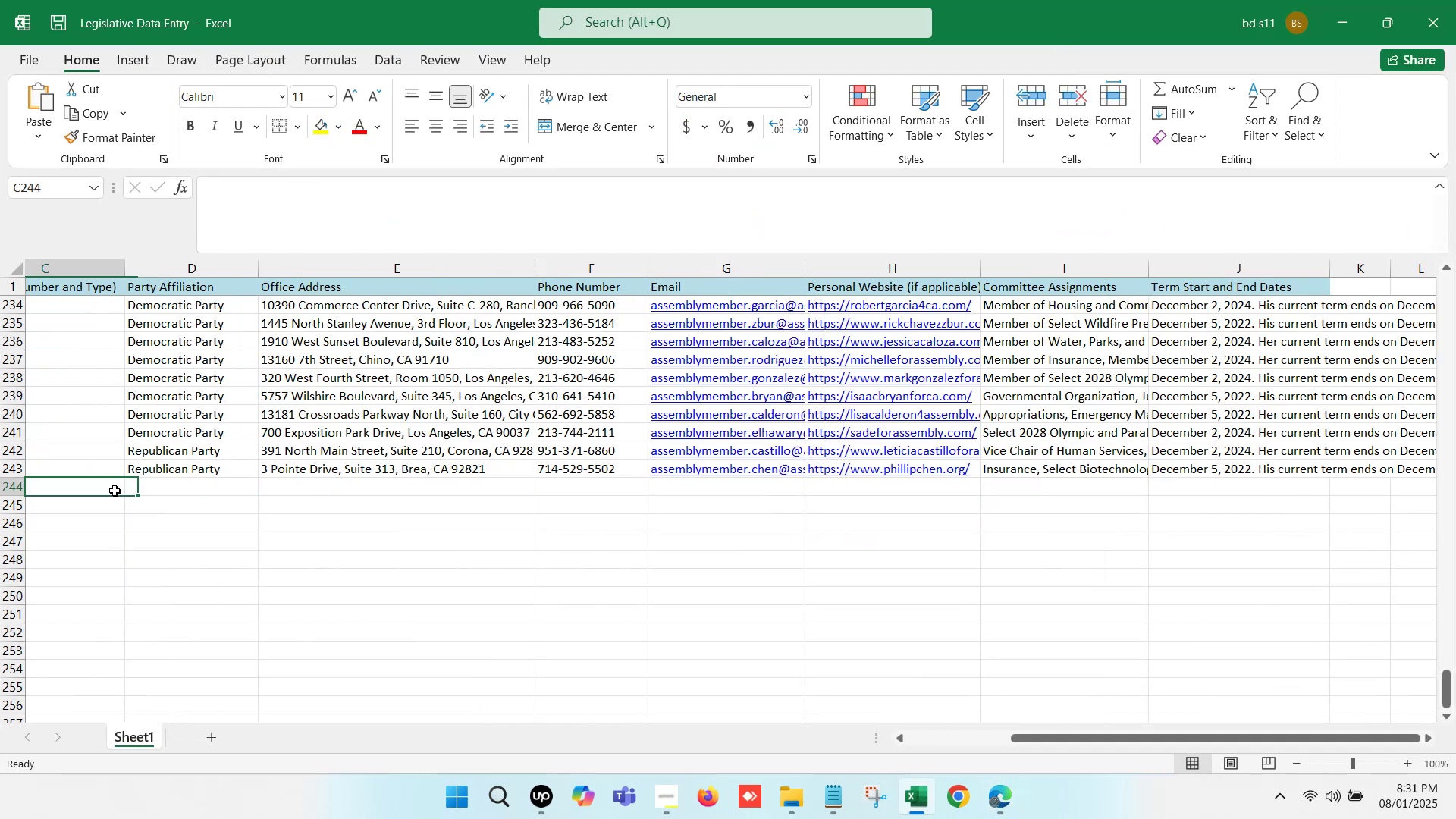 
key(ArrowLeft)
 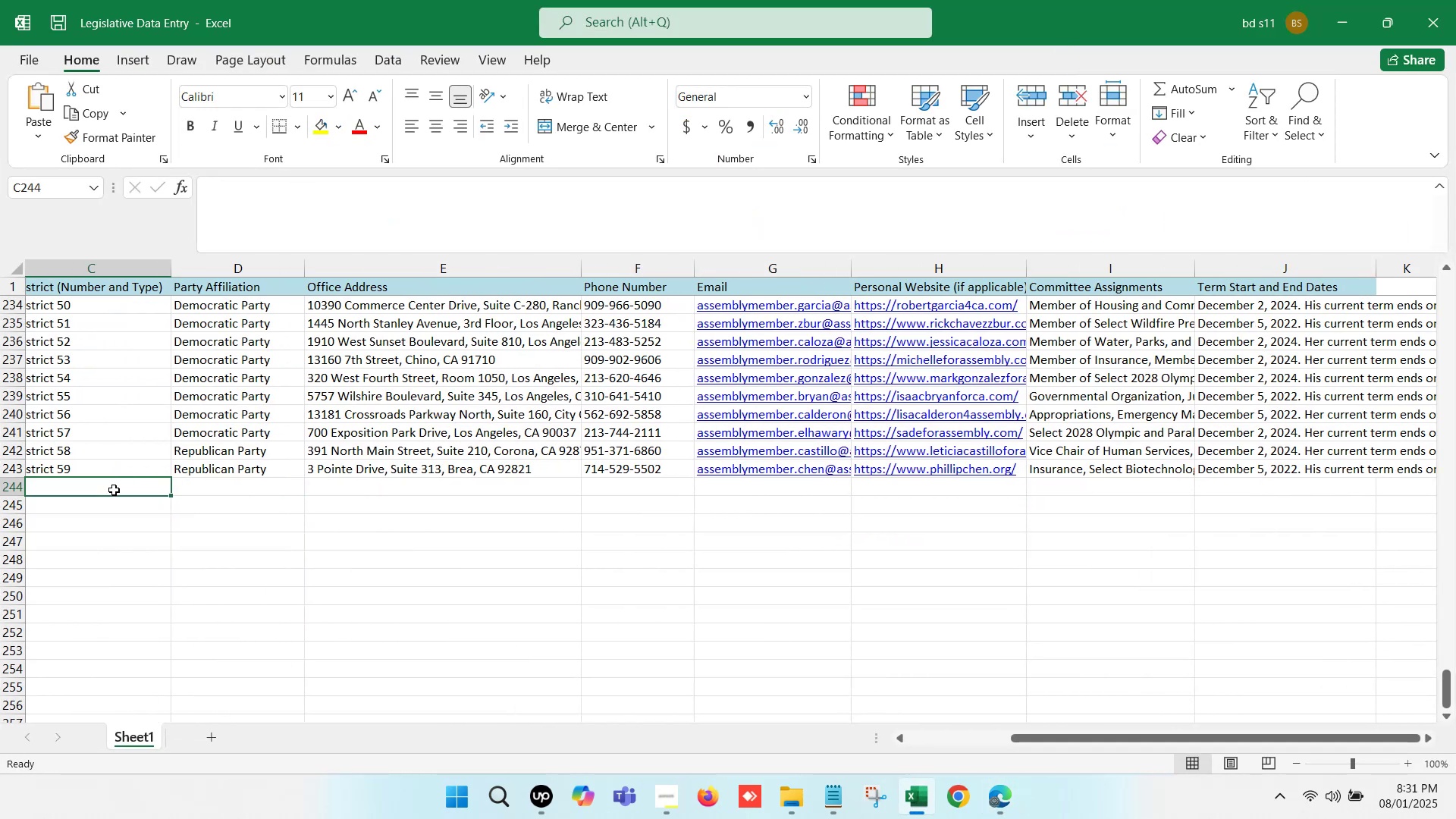 
key(ArrowLeft)
 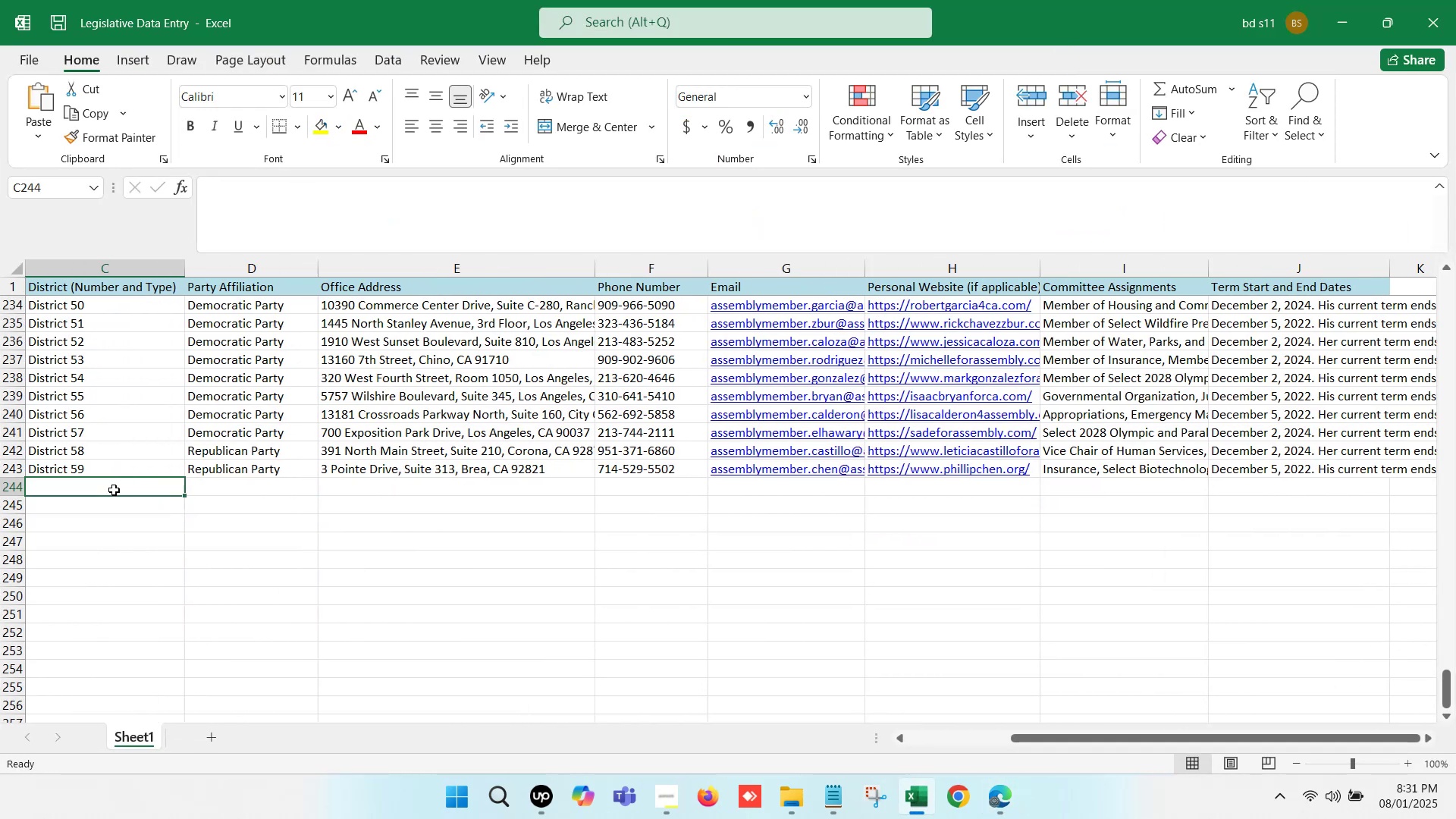 
key(ArrowLeft)
 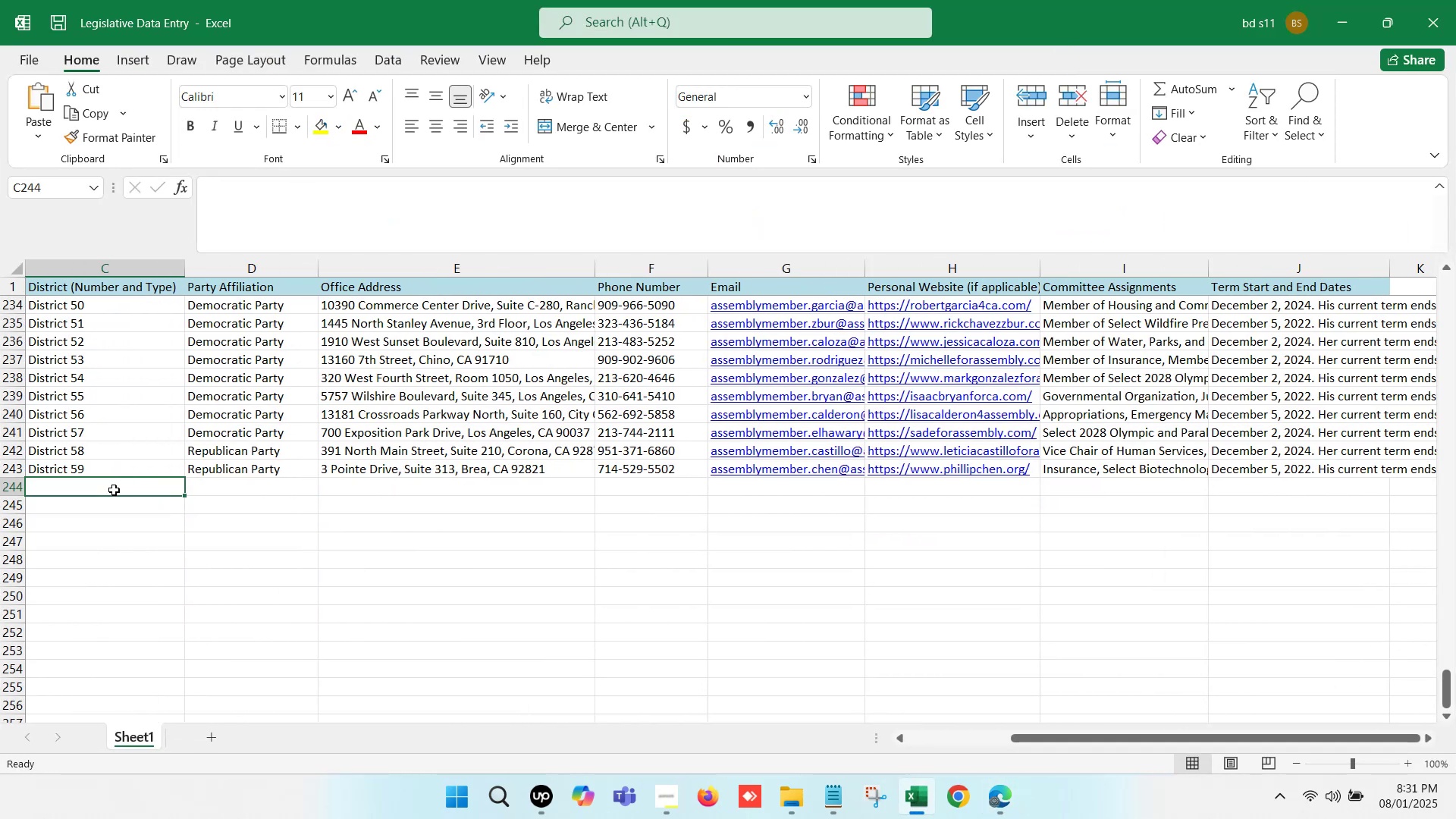 
key(ArrowLeft)
 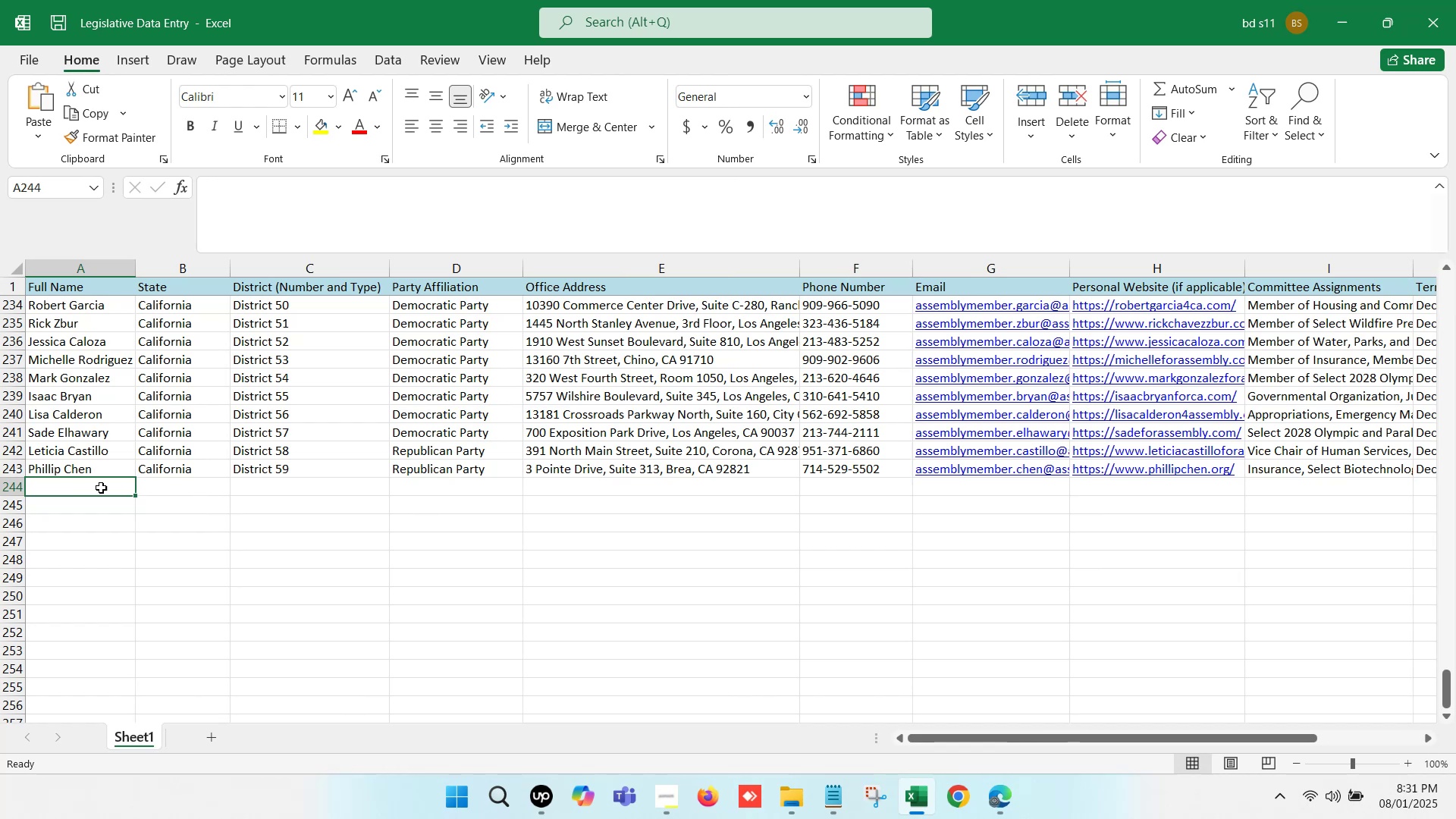 
double_click([100, 488])
 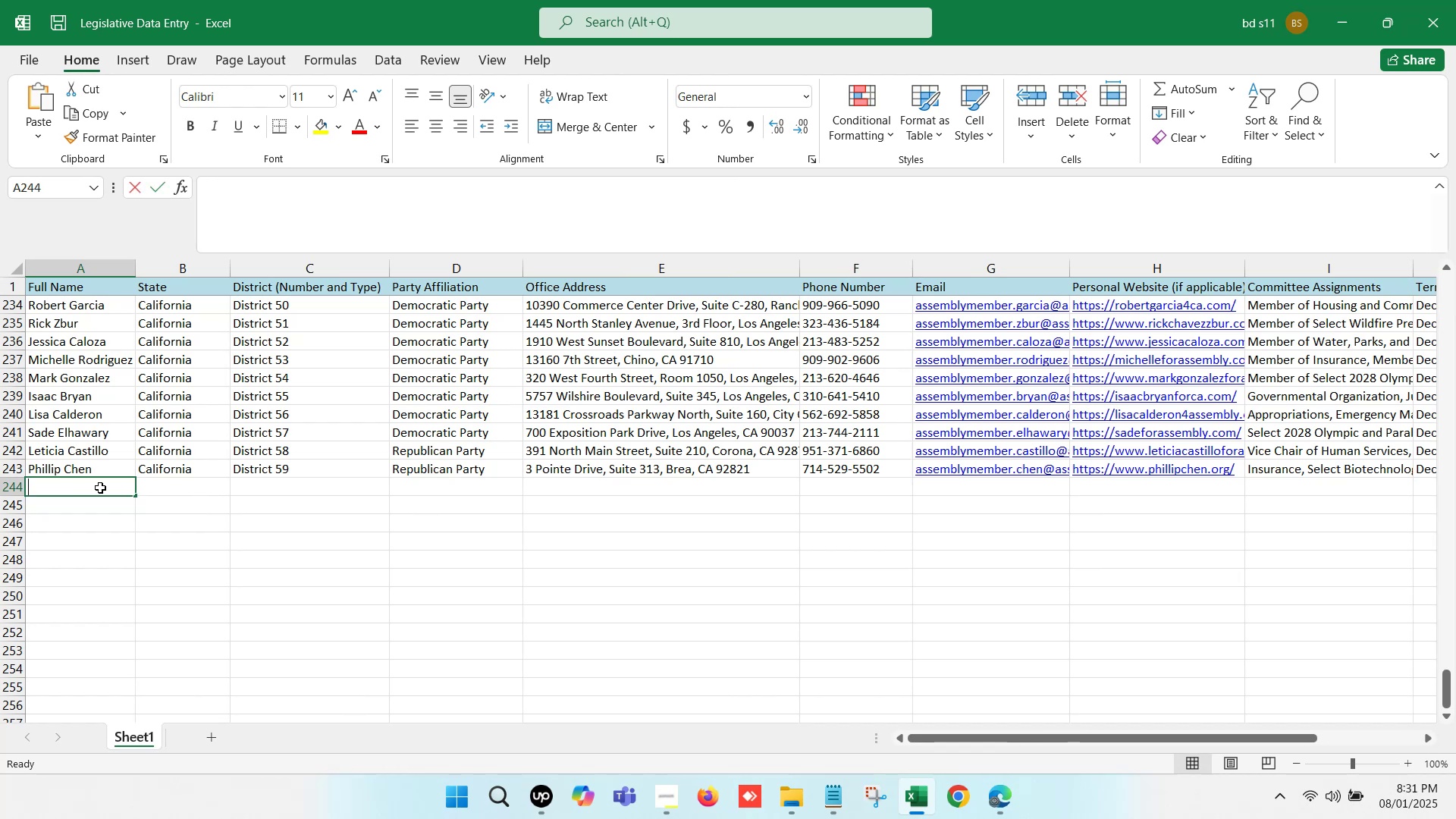 
key(Control+V)
 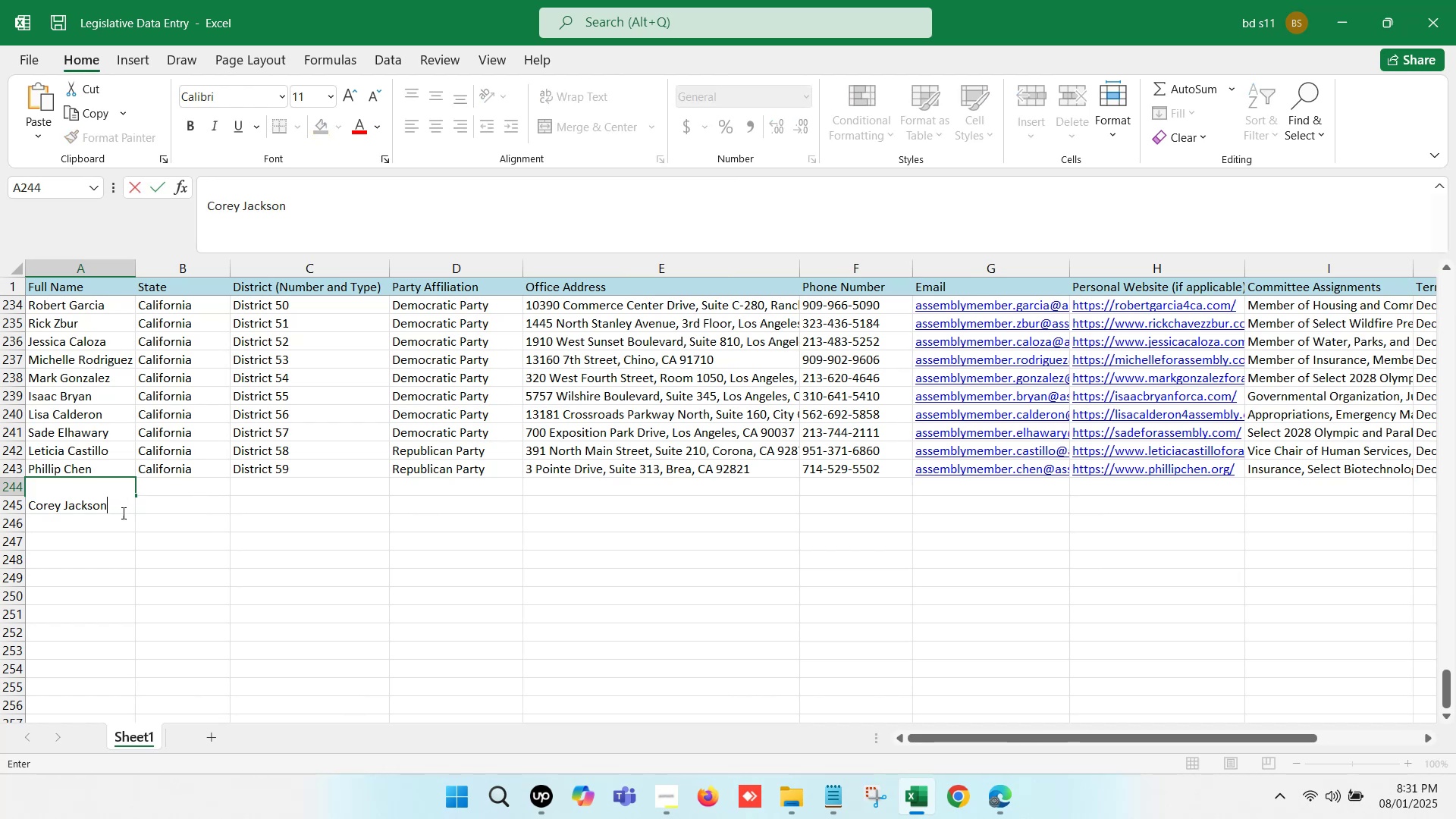 
left_click([116, 525])
 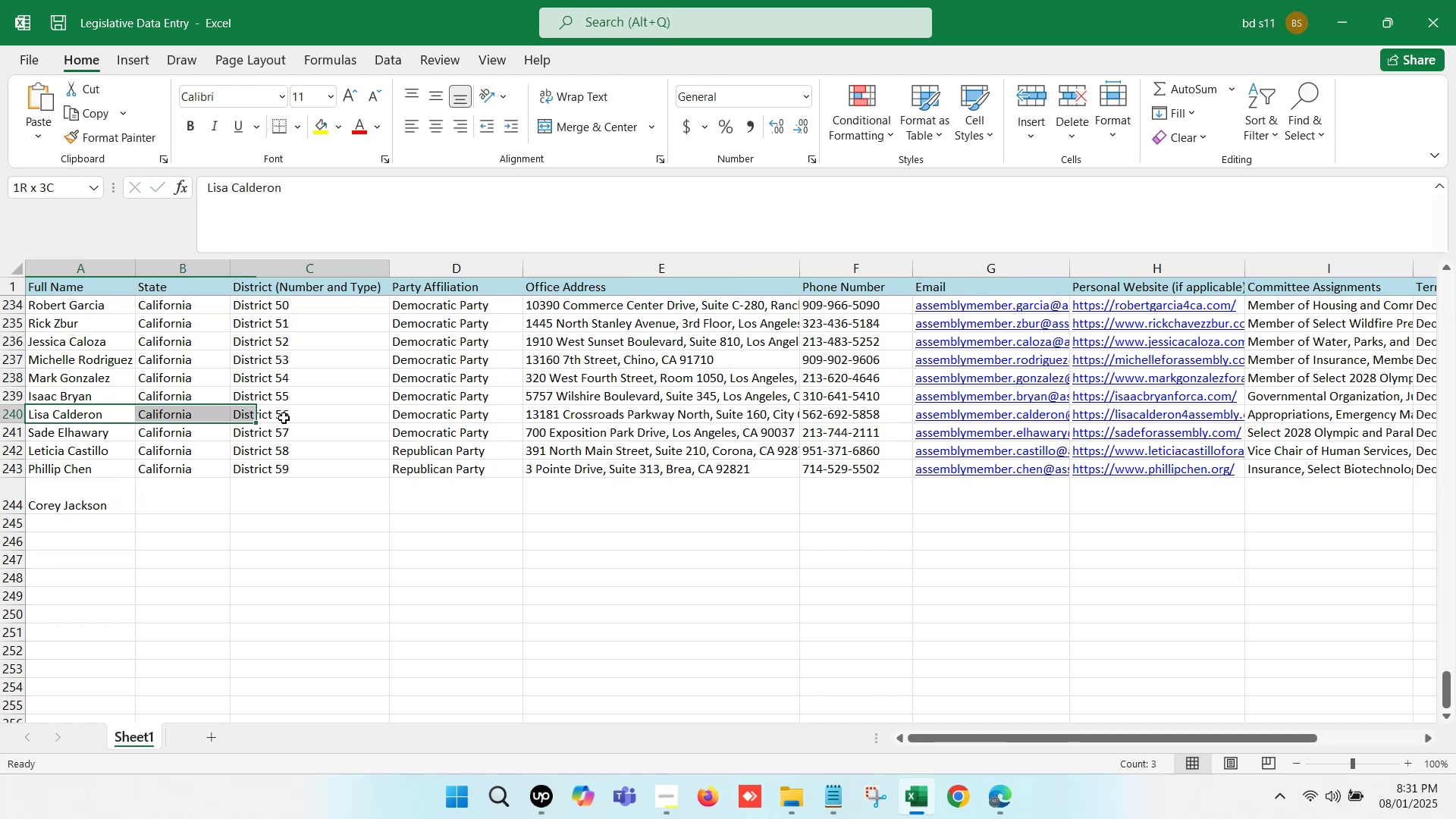 
key(Control+C)
 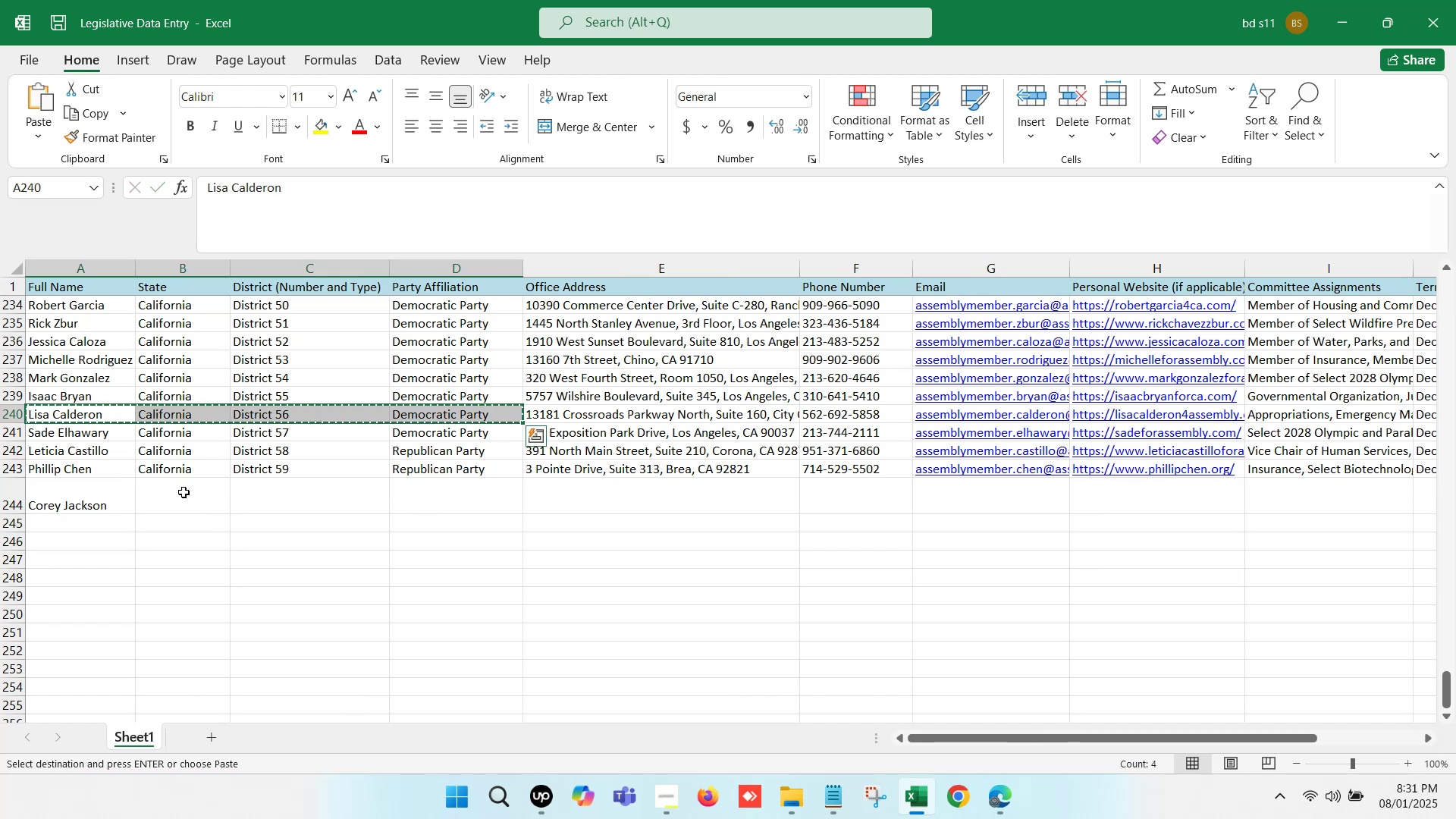 
left_click([184, 494])
 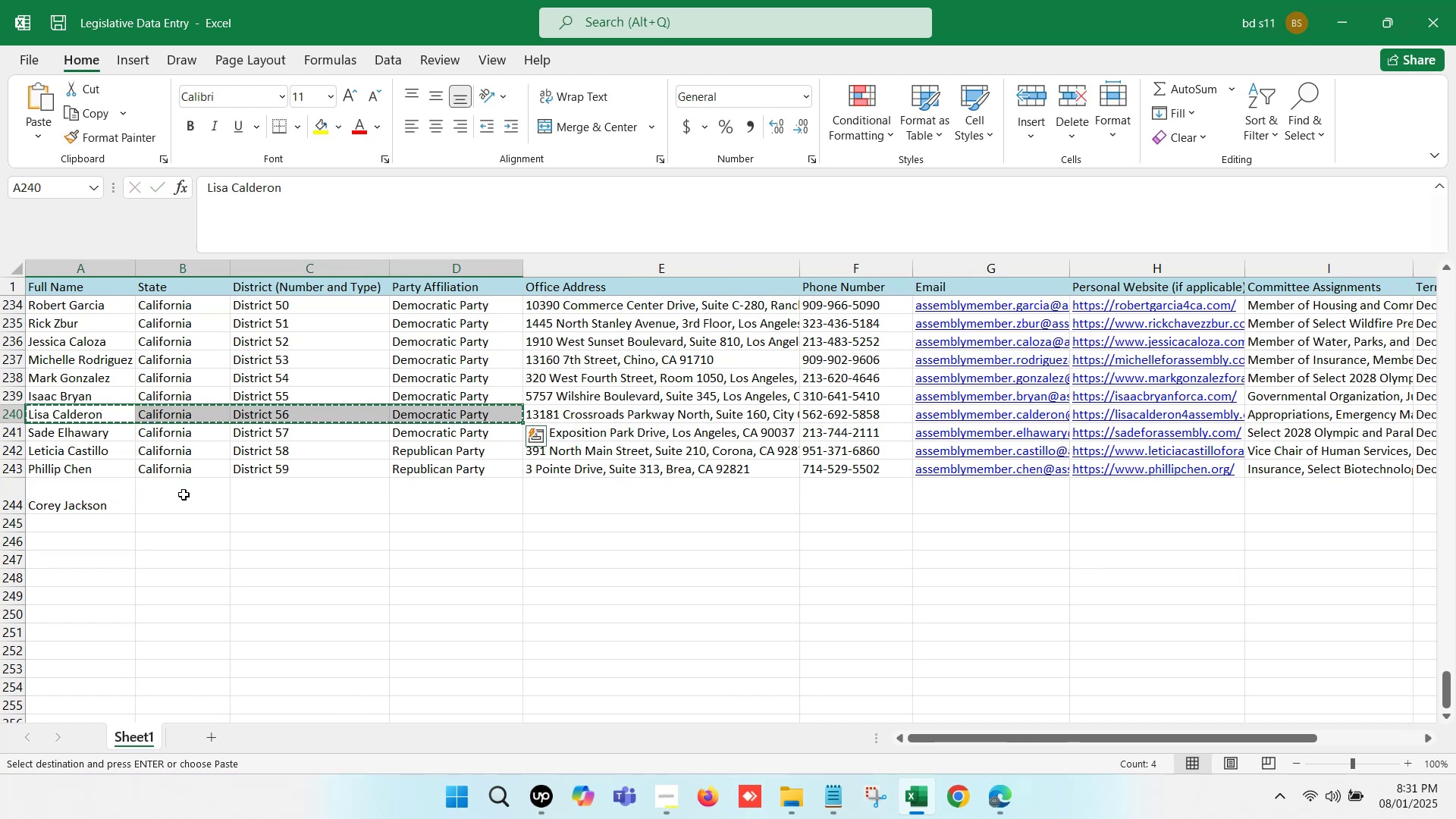 
key(Control+V)
 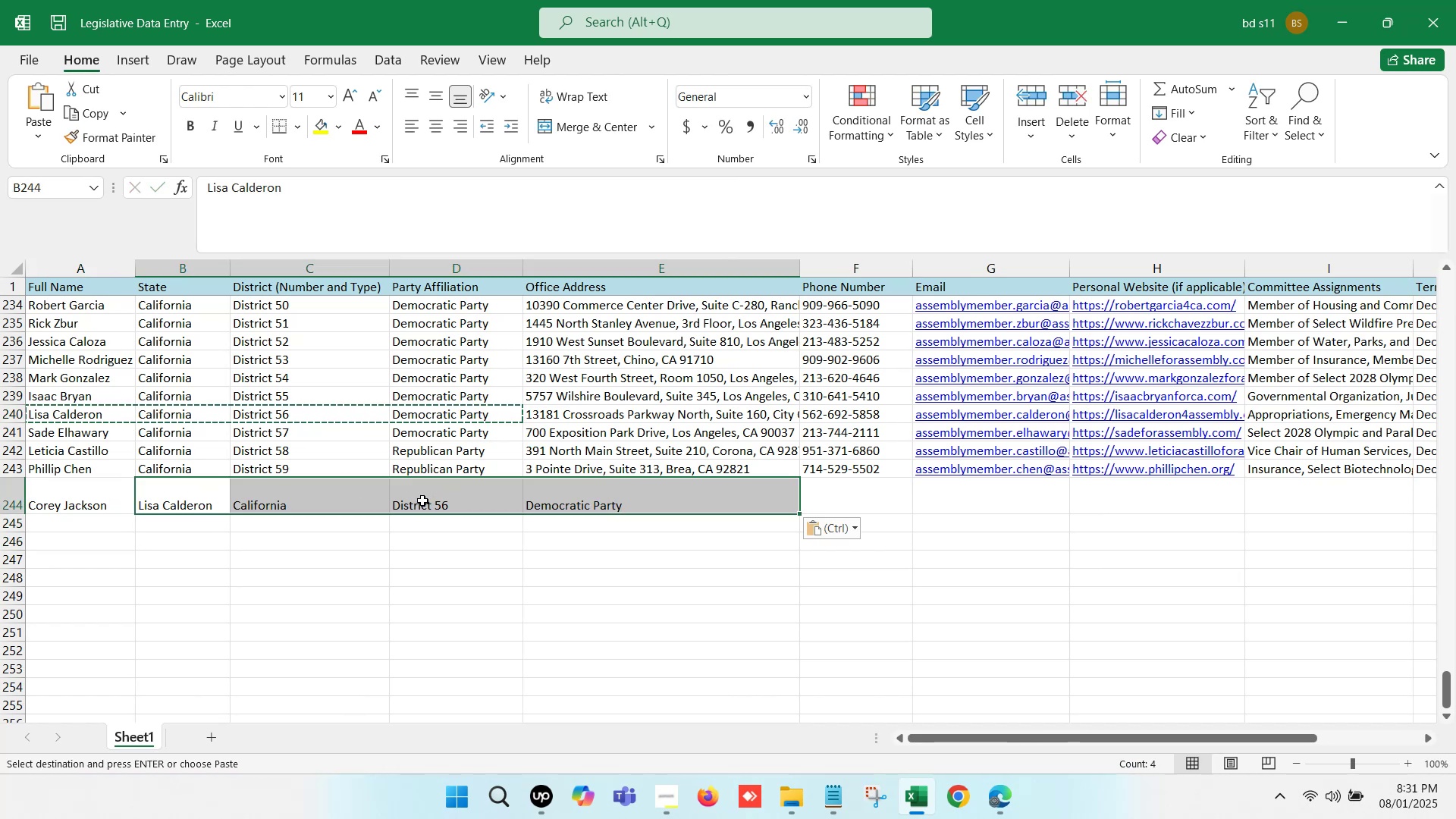 
key(Control+Z)
 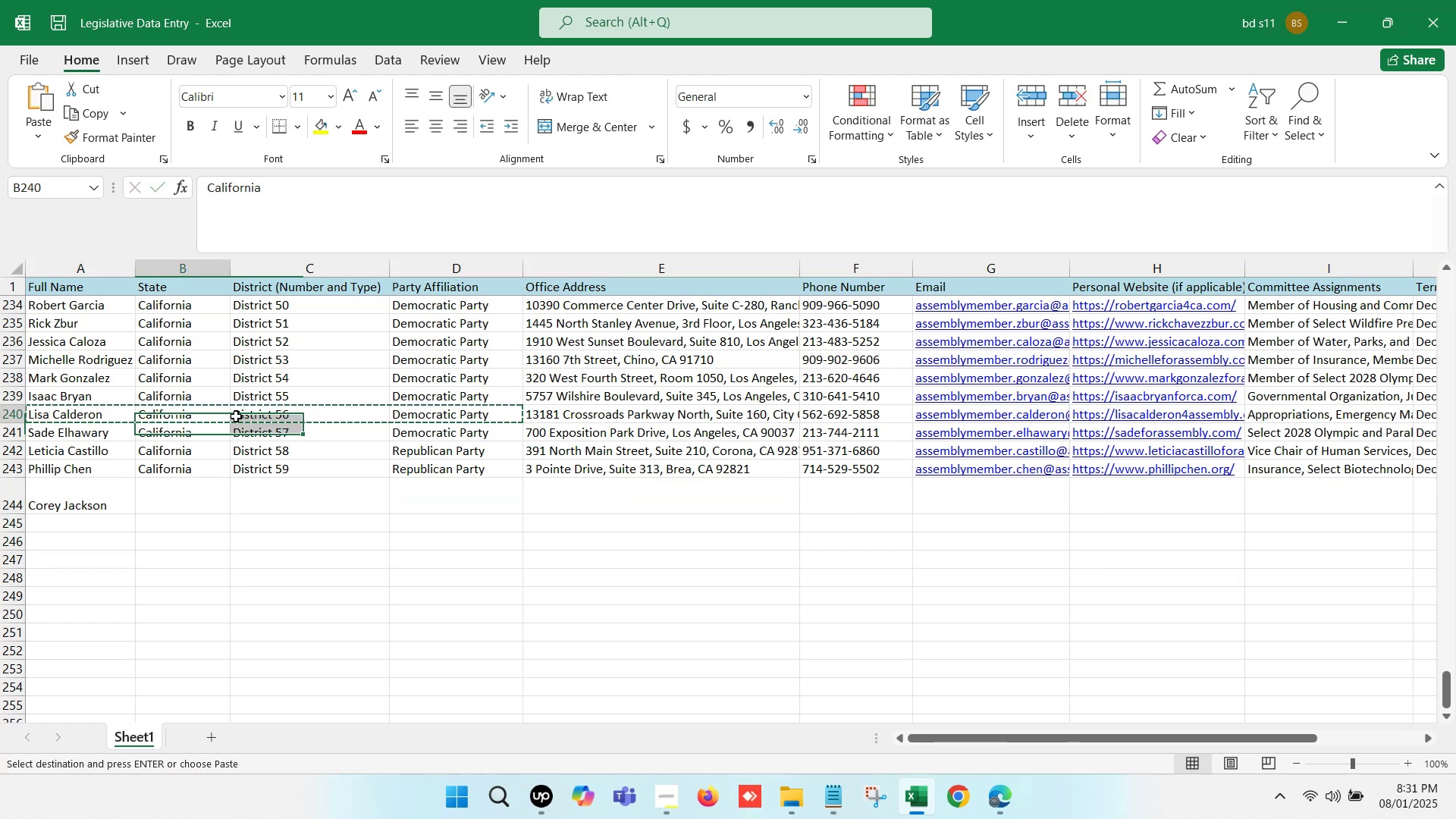 
key(Control+C)
 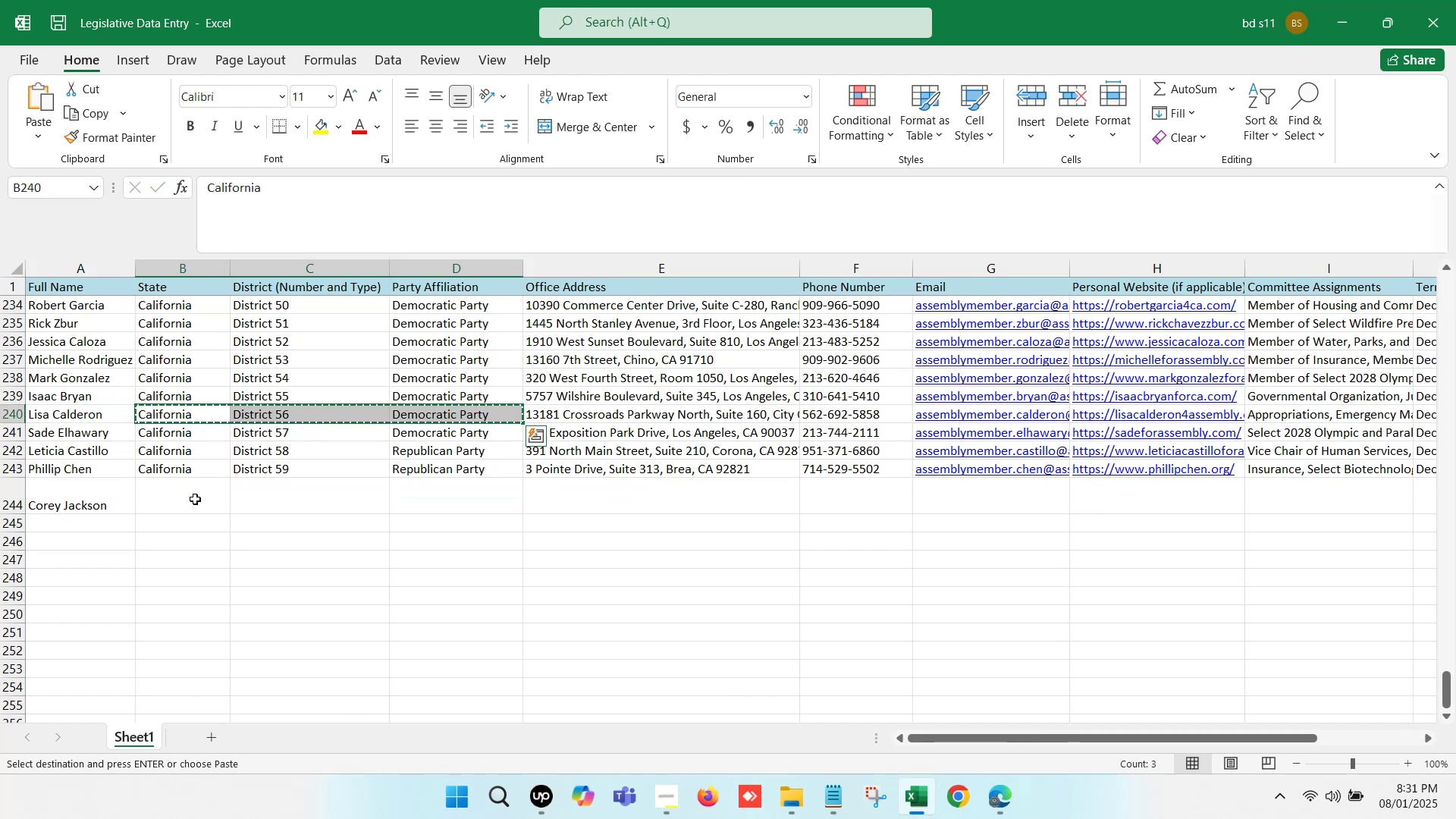 
left_click([181, 497])
 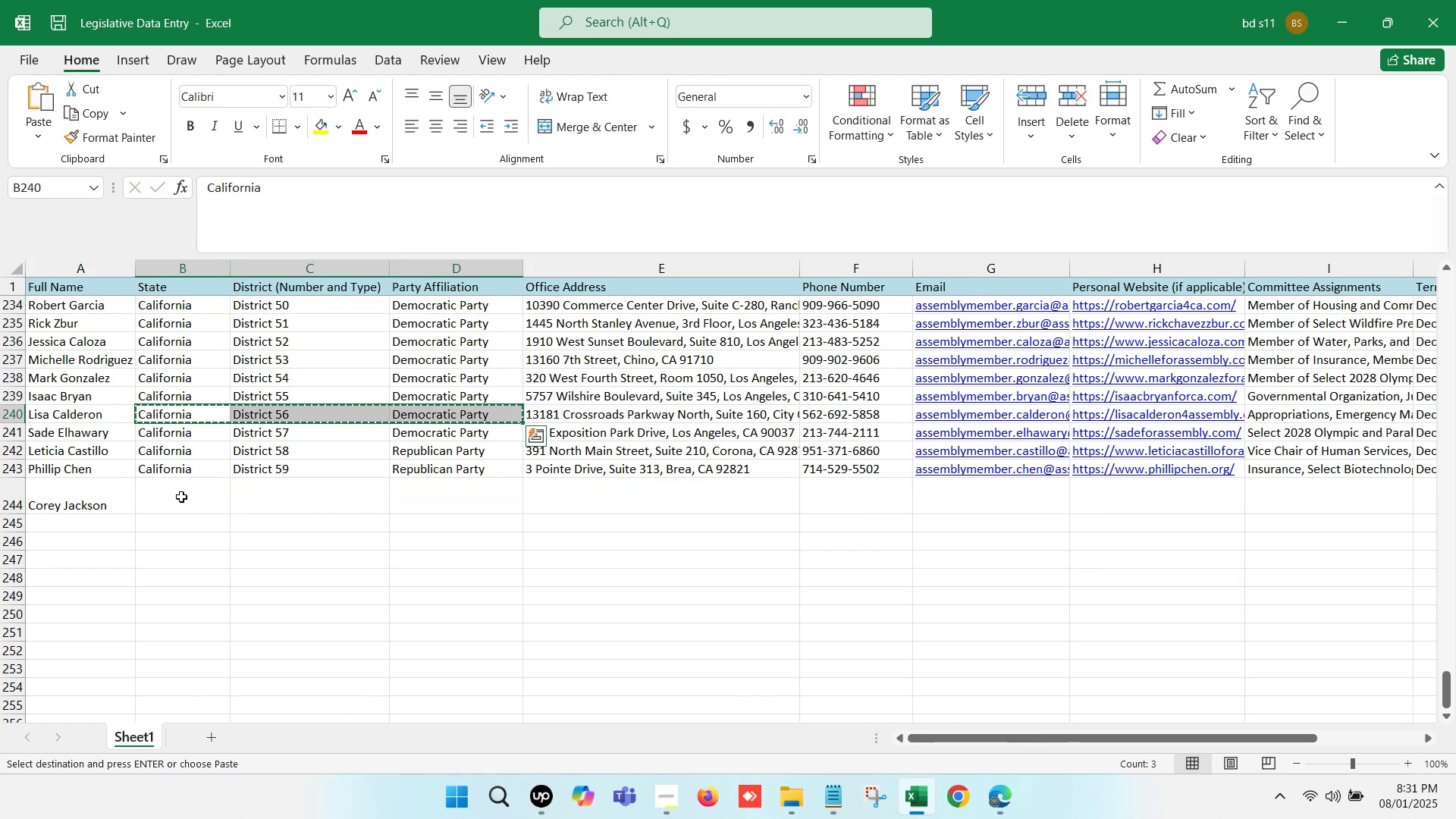 
key(Control+V)
 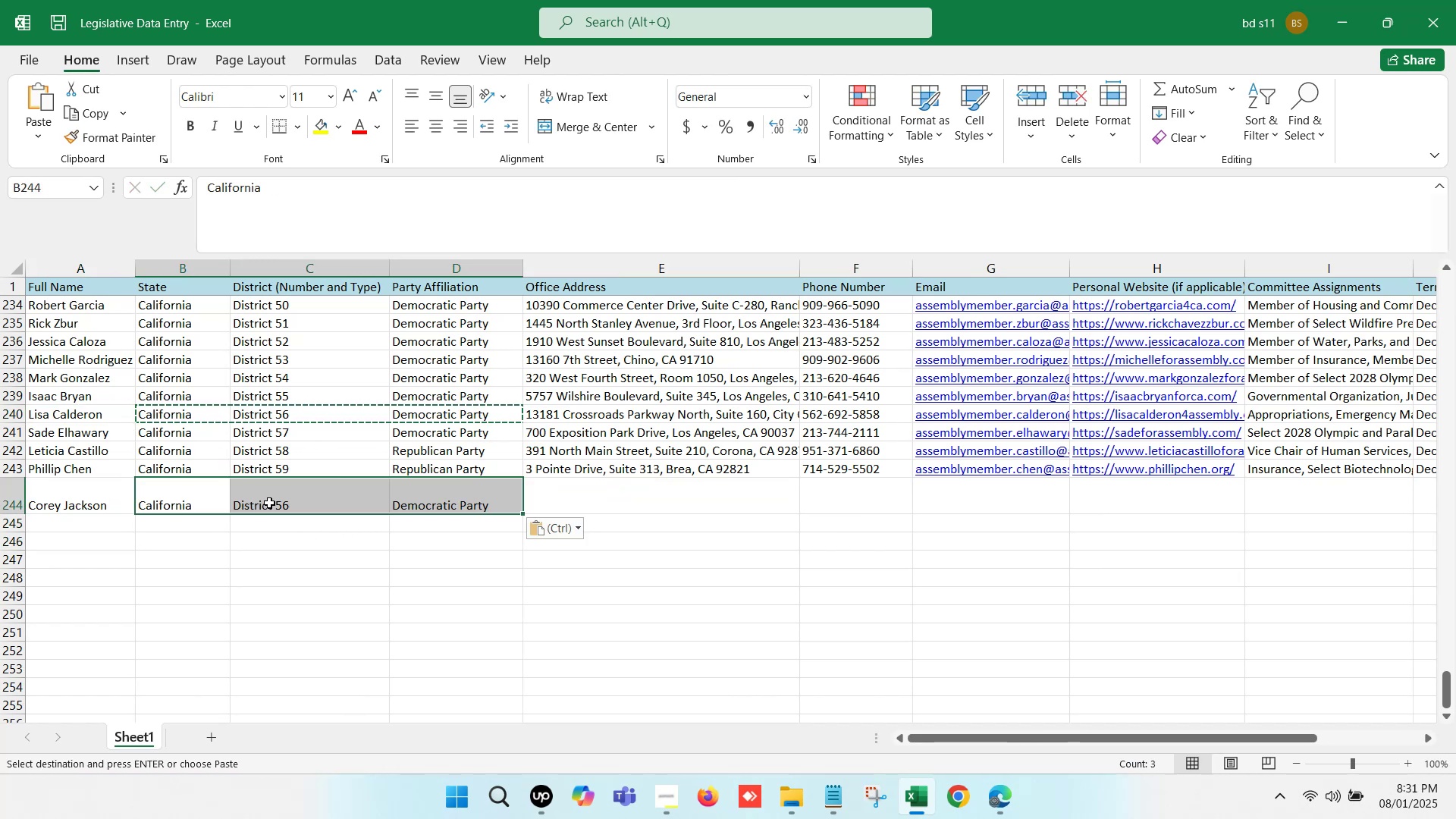 
double_click([289, 504])
 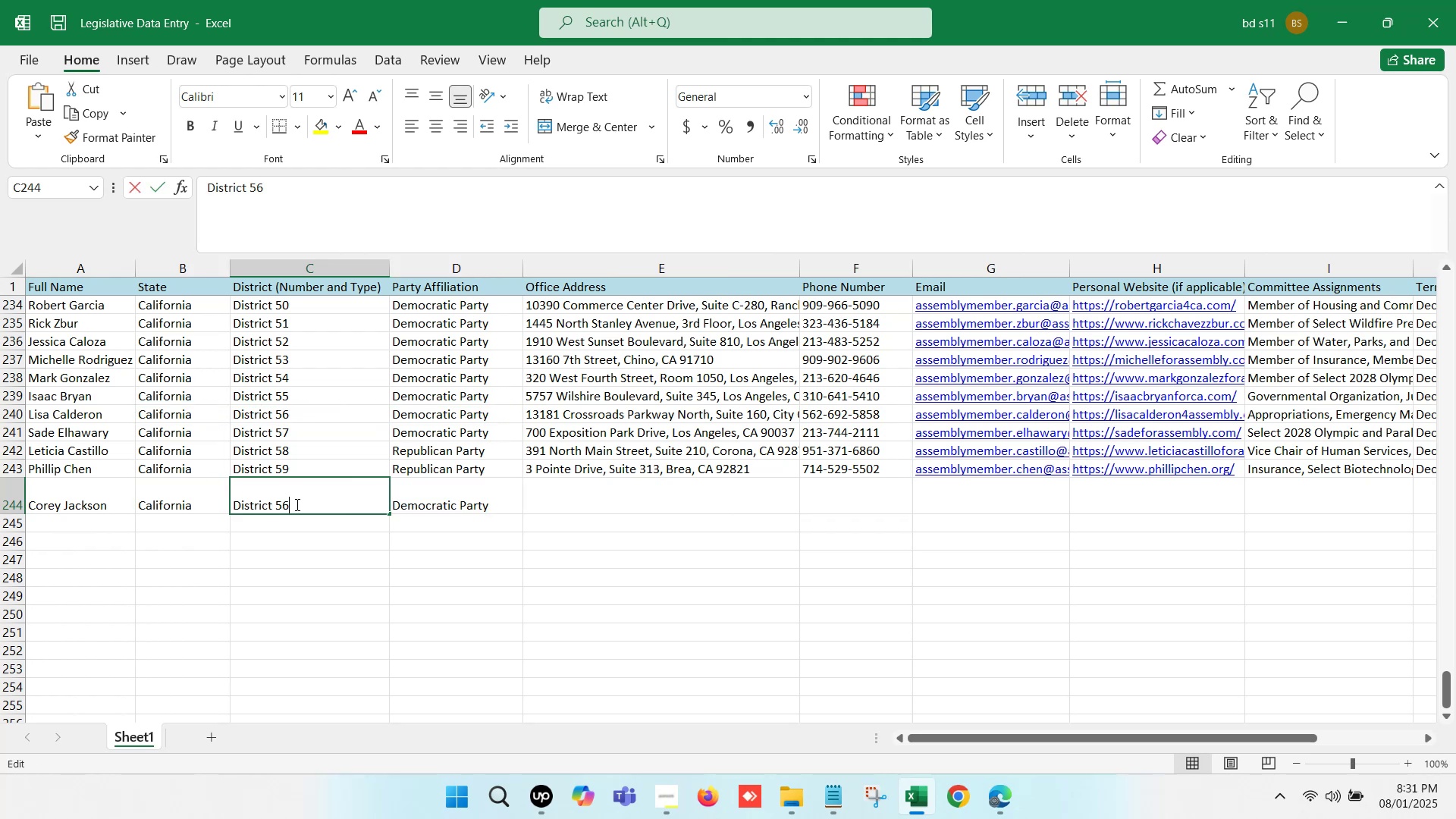 
key(Backspace)
key(Backspace)
type(60)
 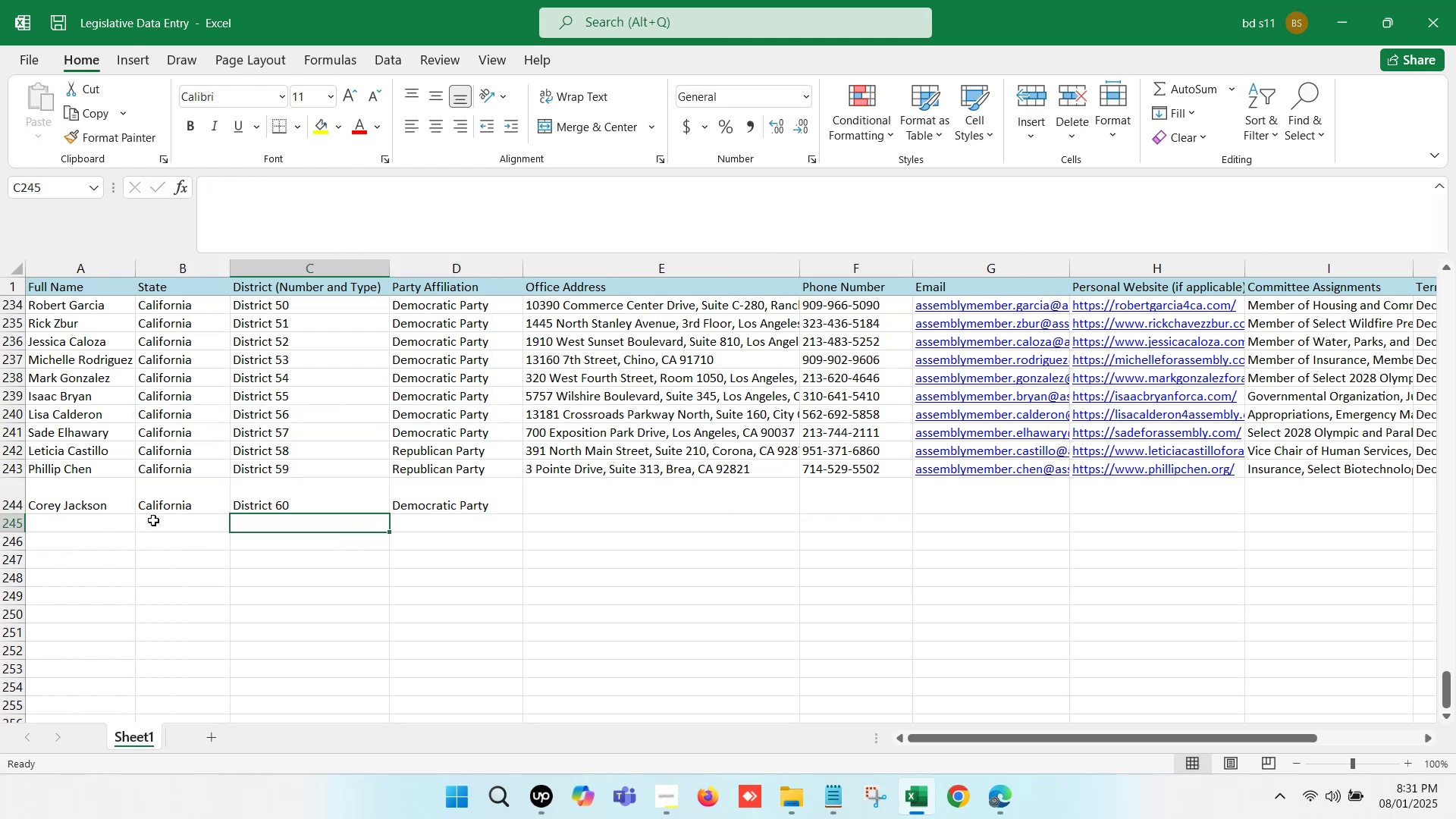 
double_click([93, 498])
 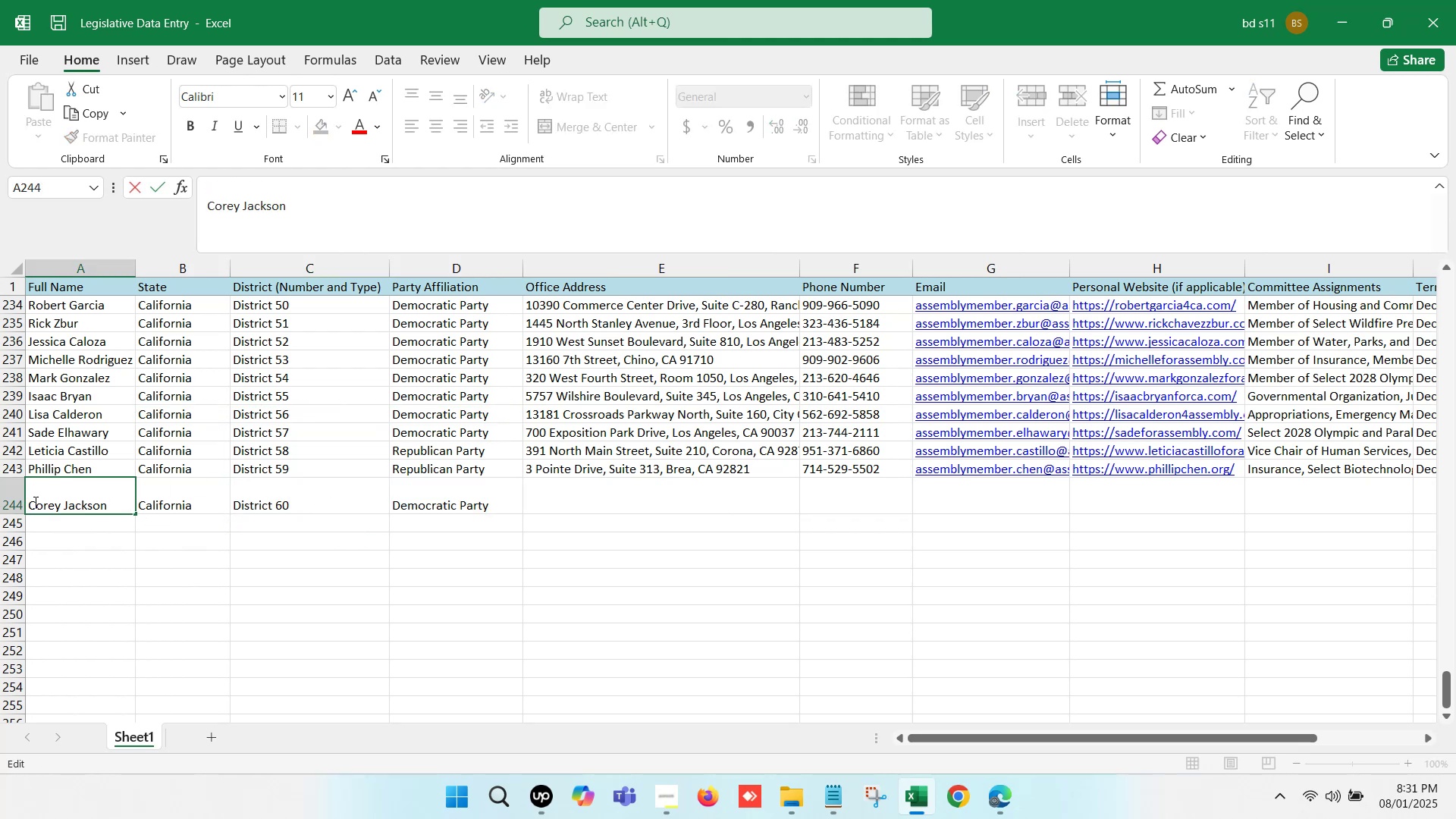 
left_click([30, 504])
 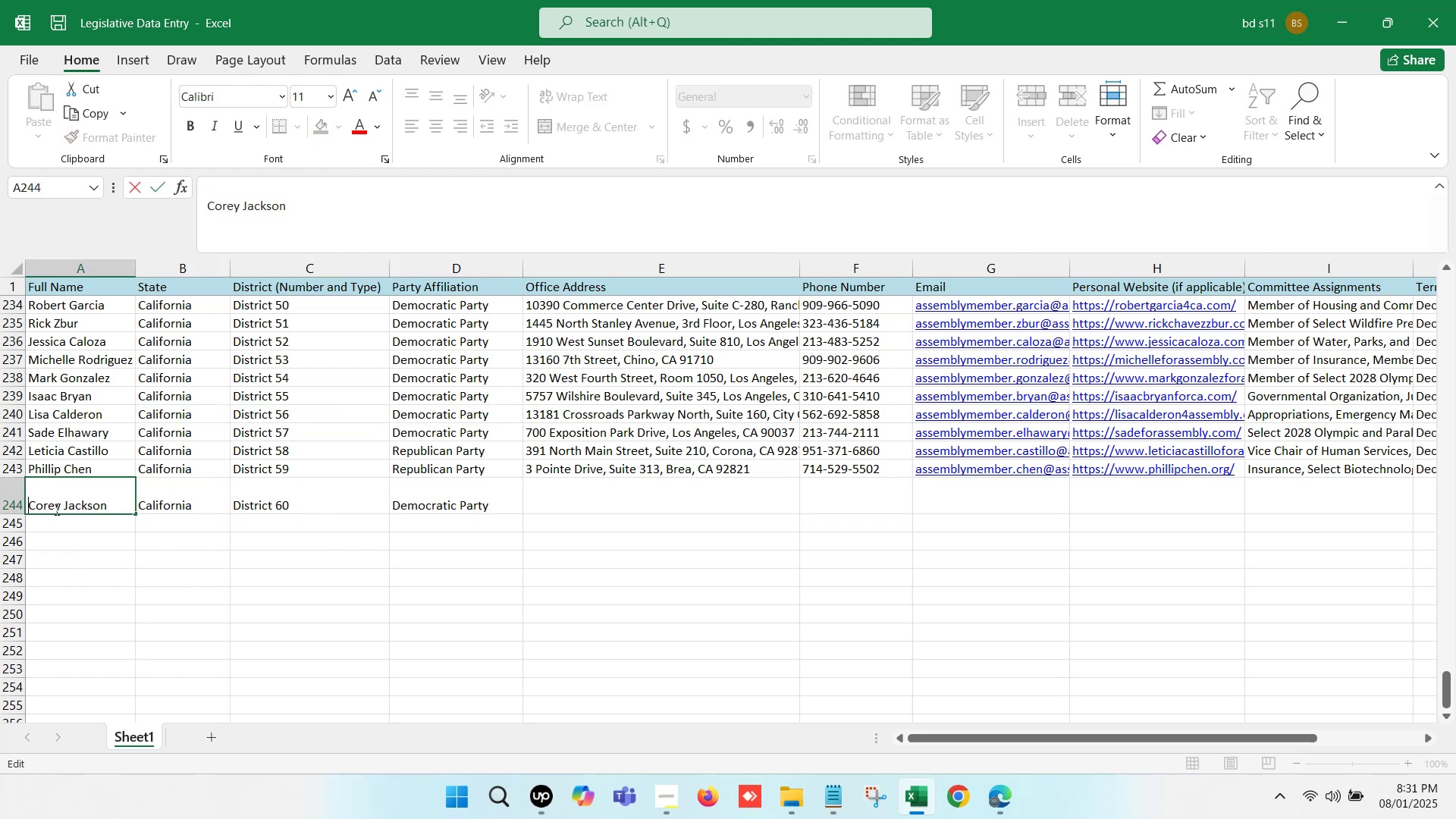 
key(Backspace)
 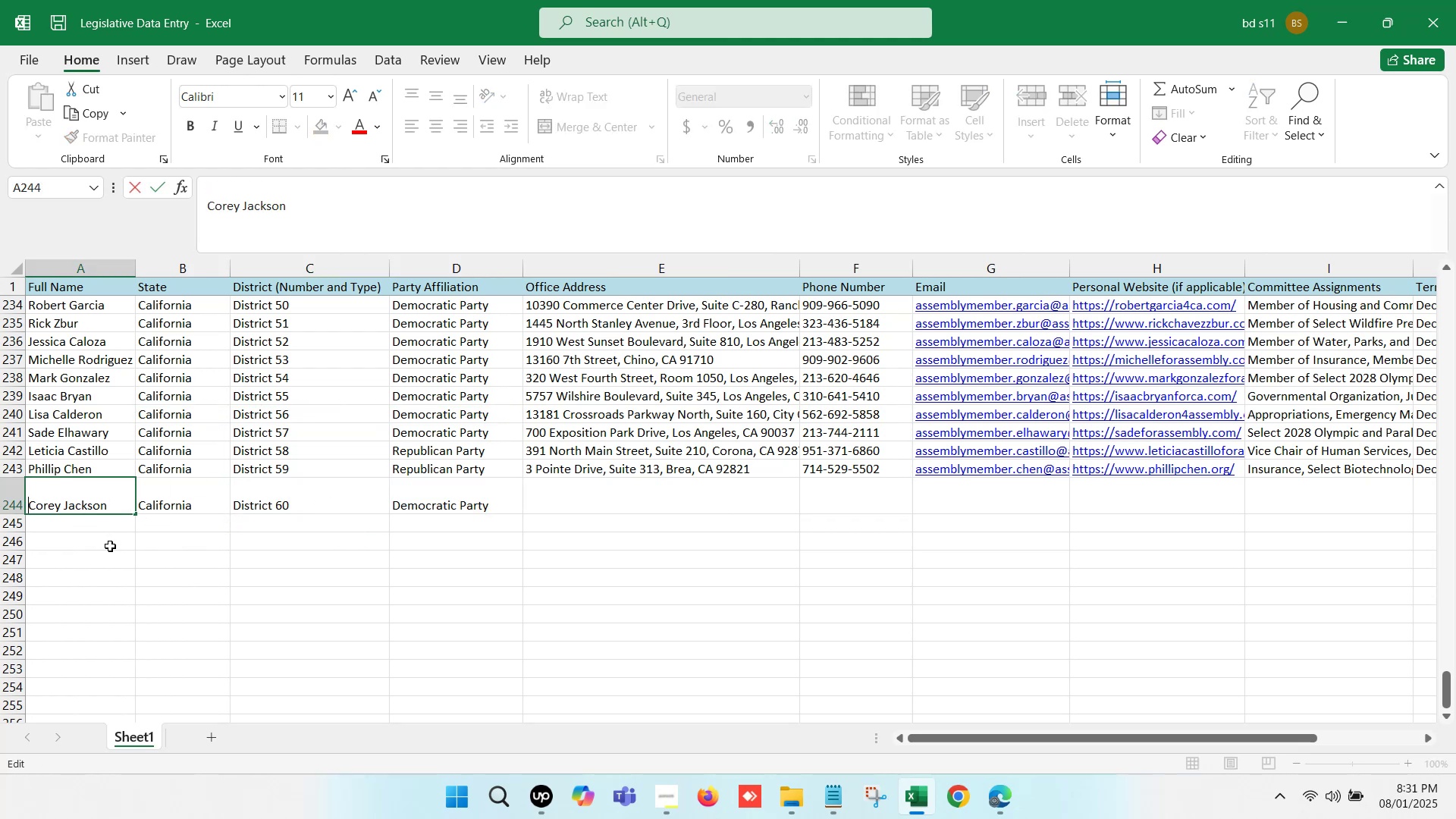 
key(Backspace)
 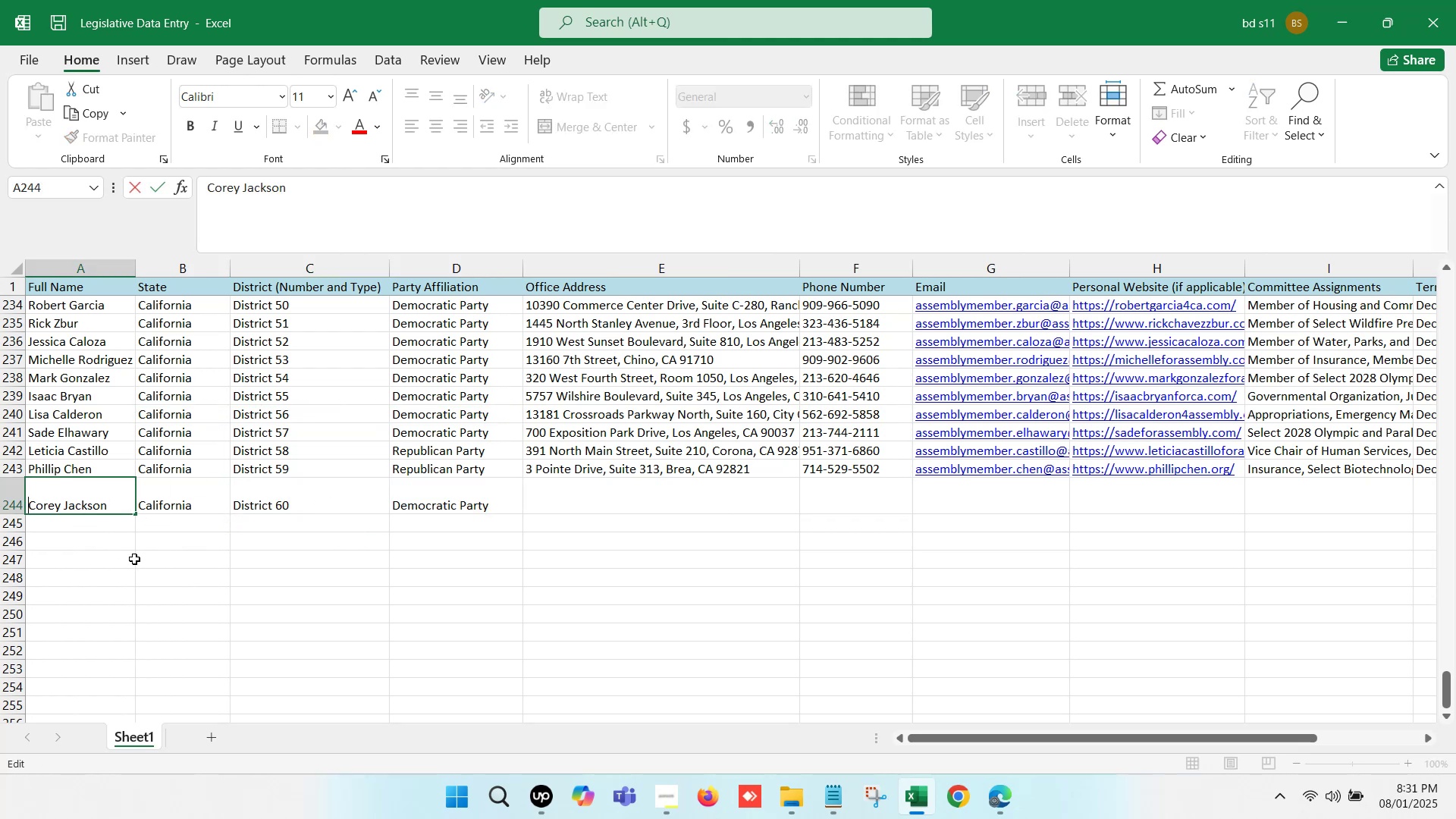 
key(Backspace)
 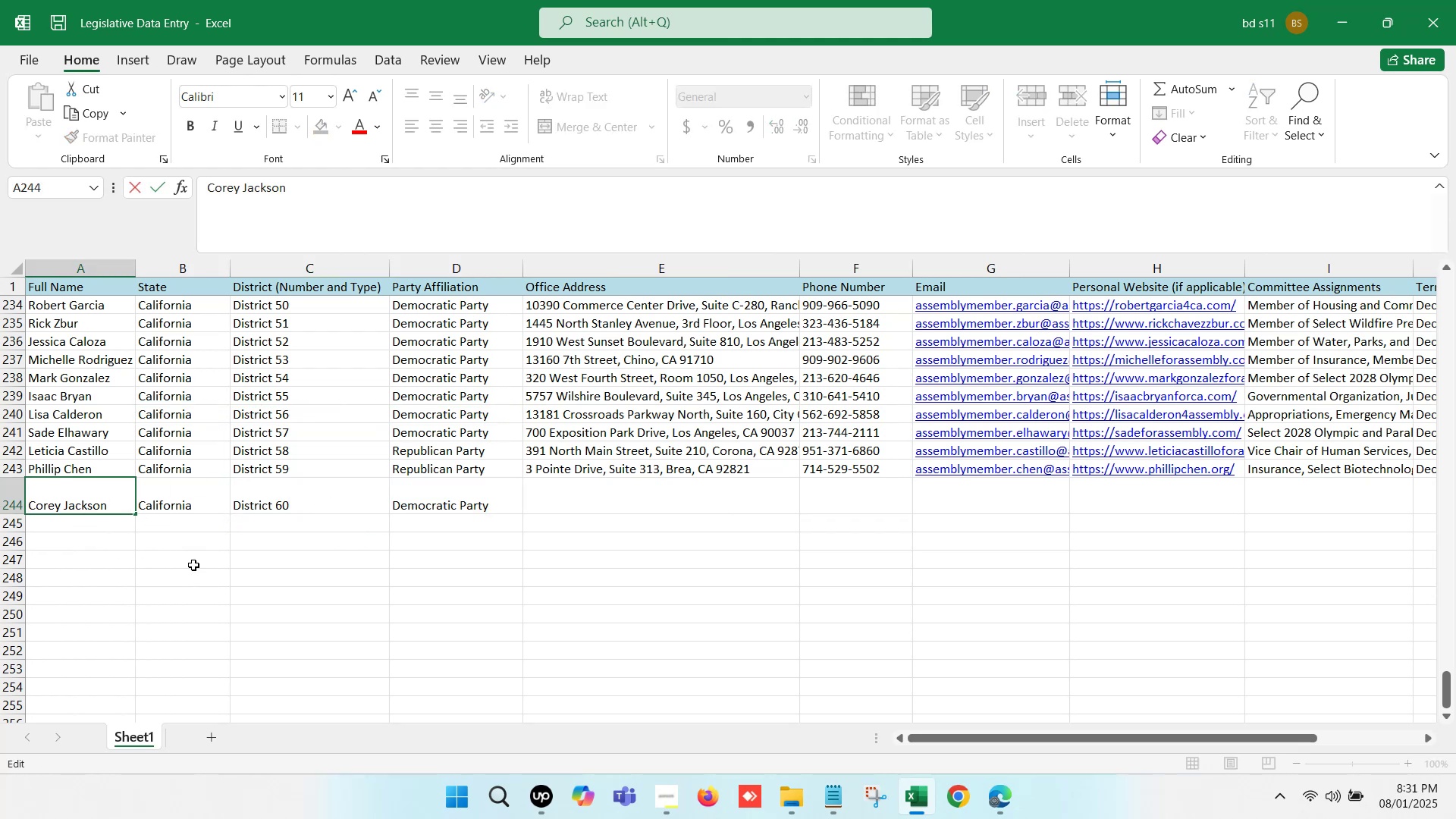 
left_click([279, 565])
 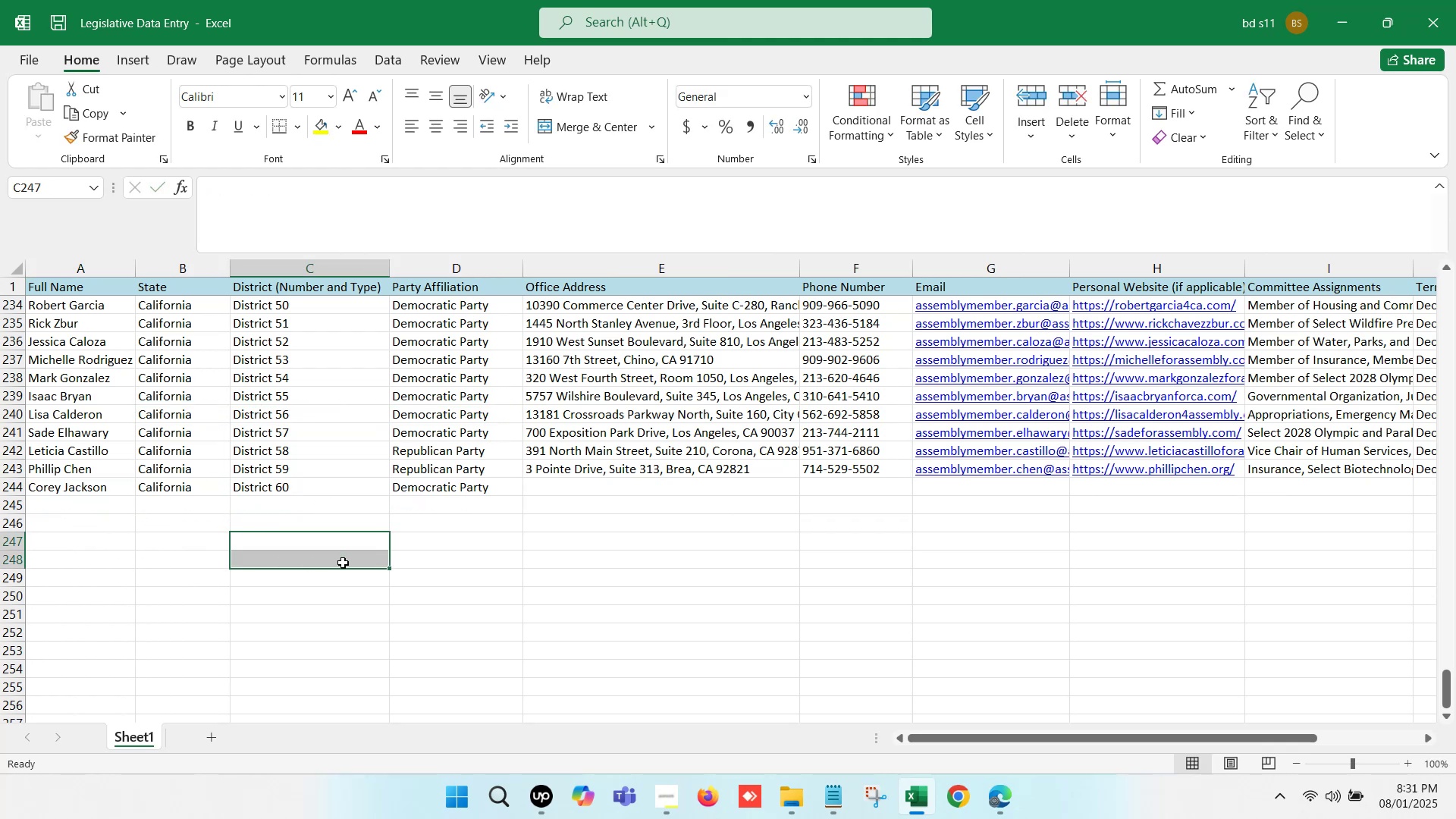 
left_click([474, 552])
 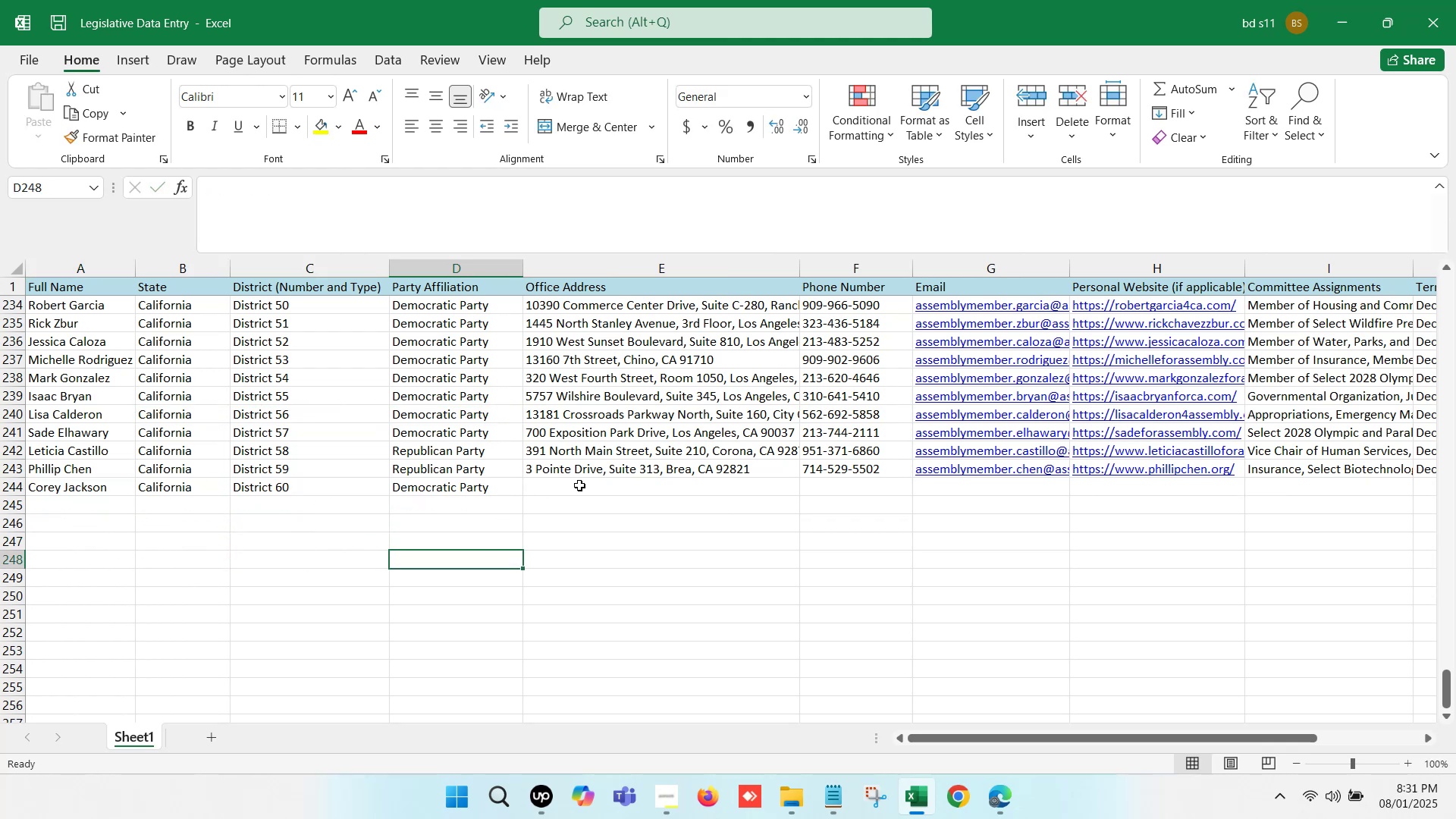 
left_click([588, 485])
 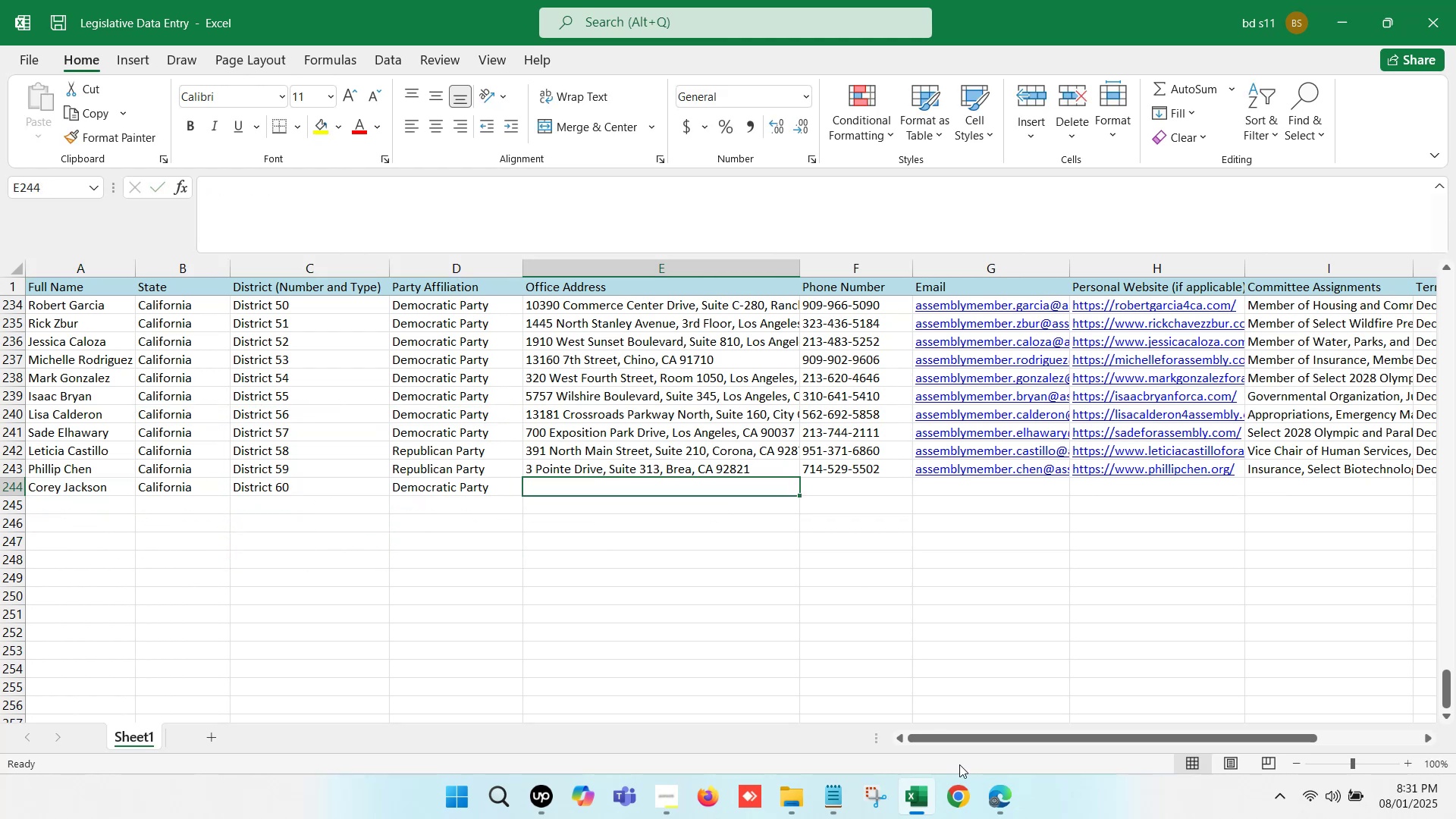 
left_click([996, 792])
 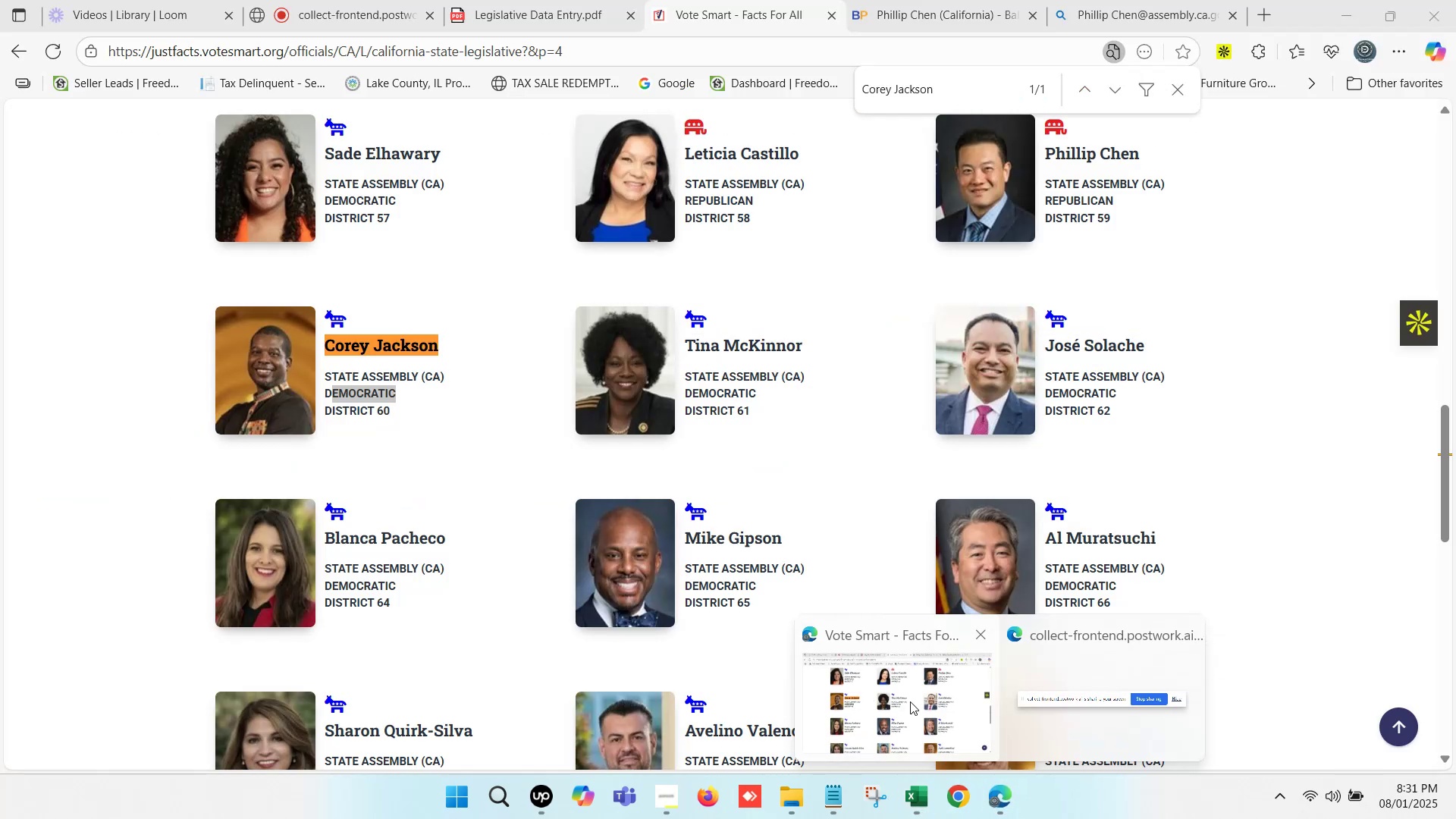 
left_click([899, 701])
 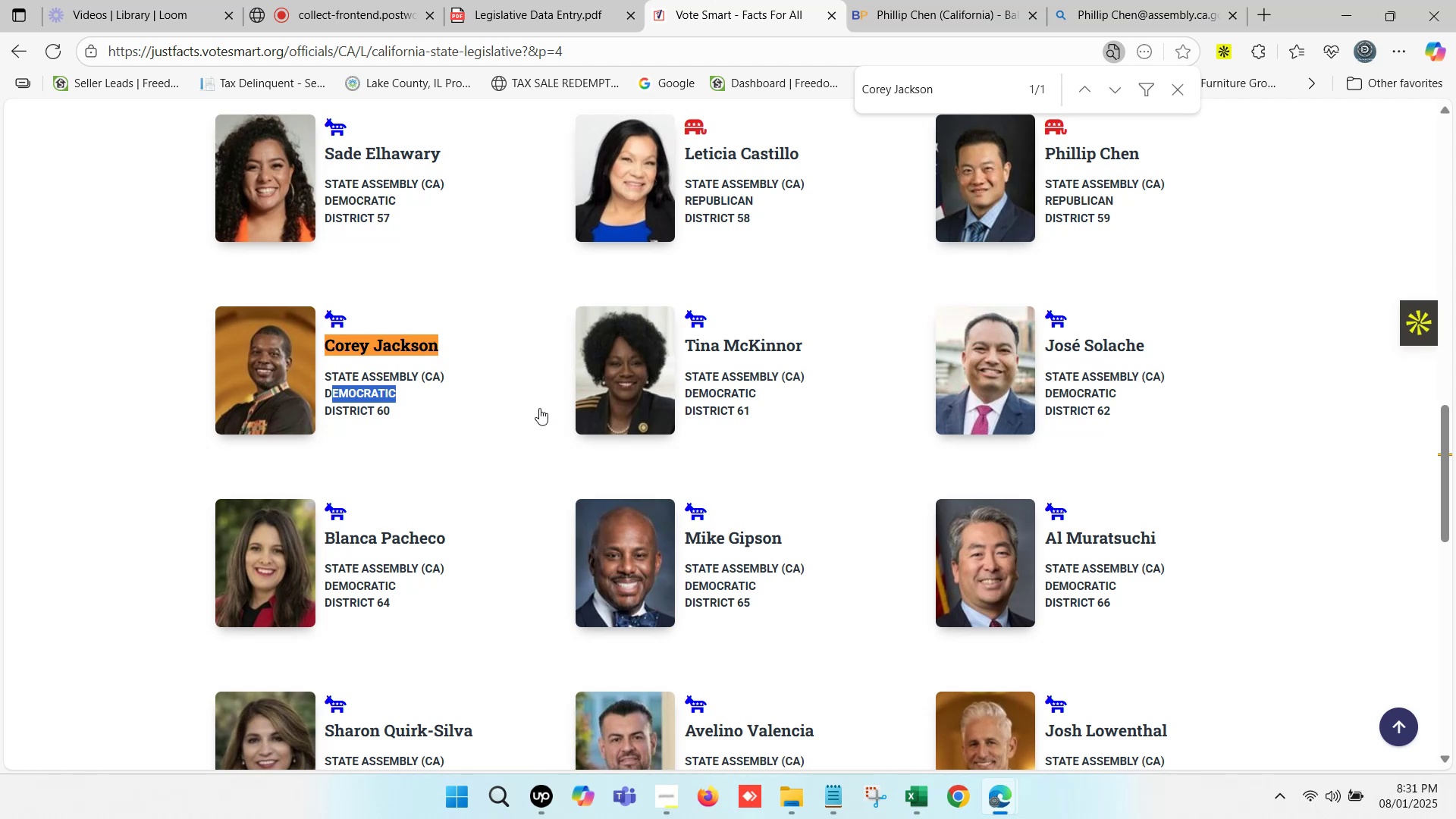 
left_click([450, 331])
 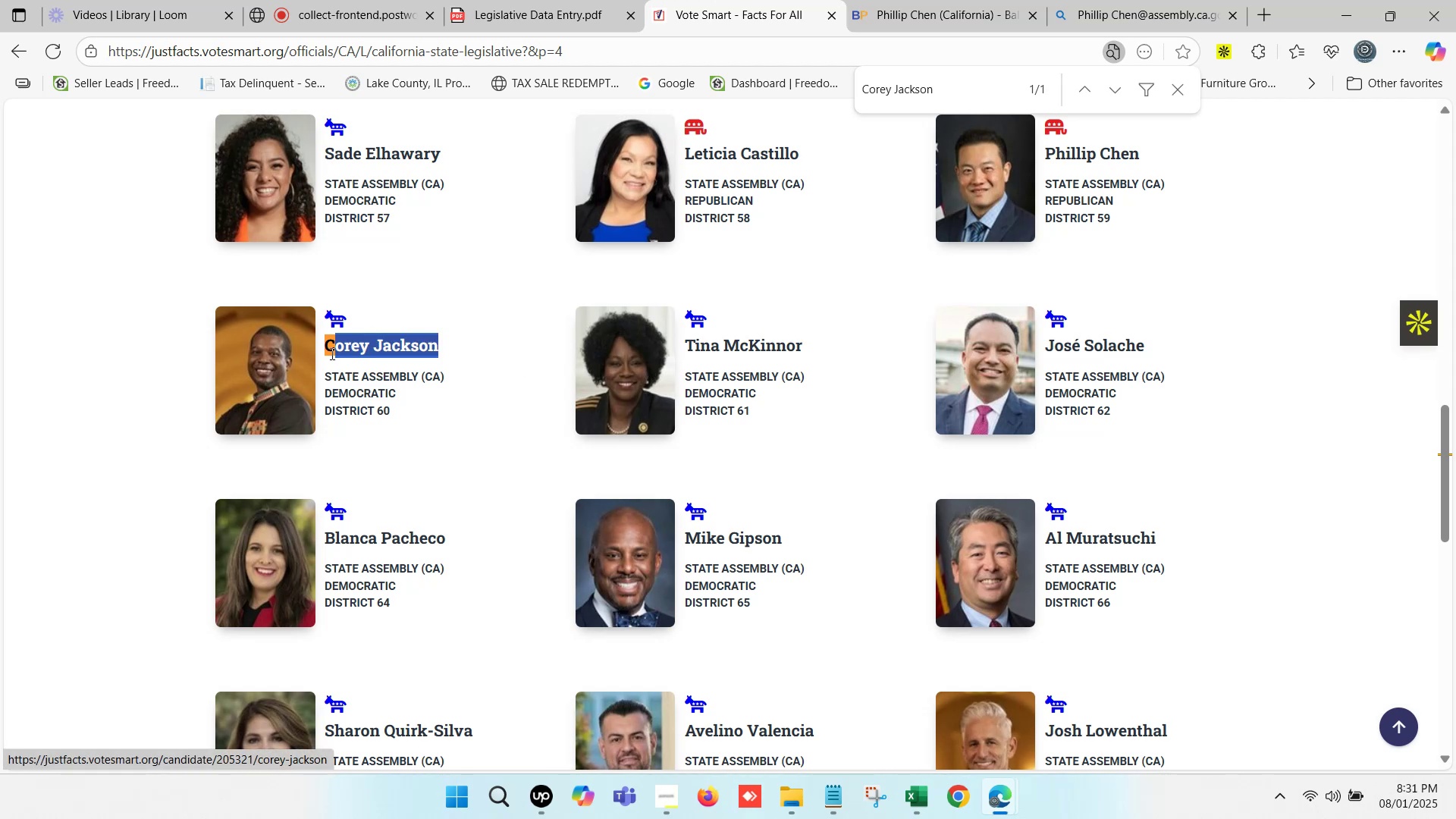 
key(Control+C)
 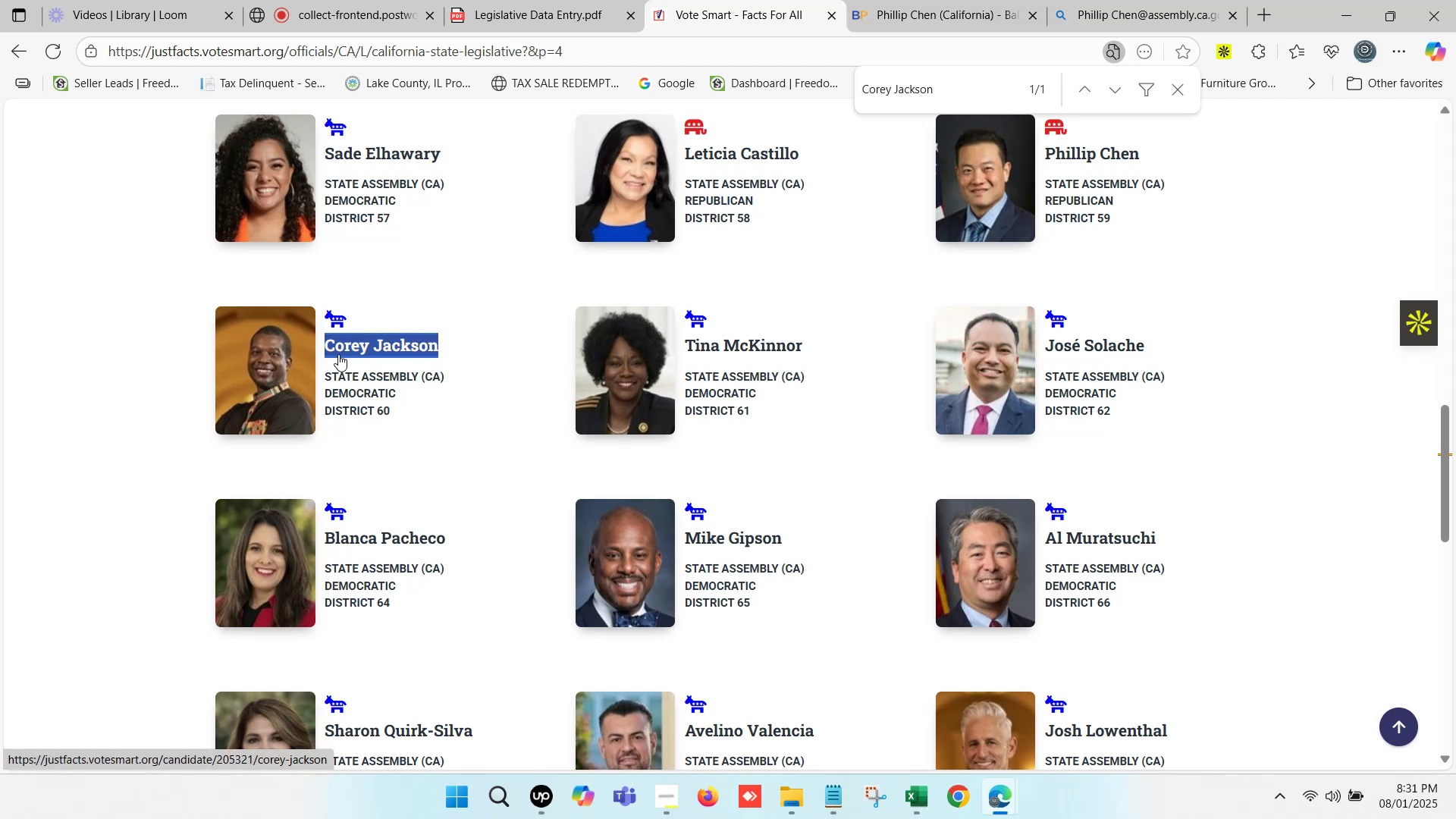 
key(Control+F)
 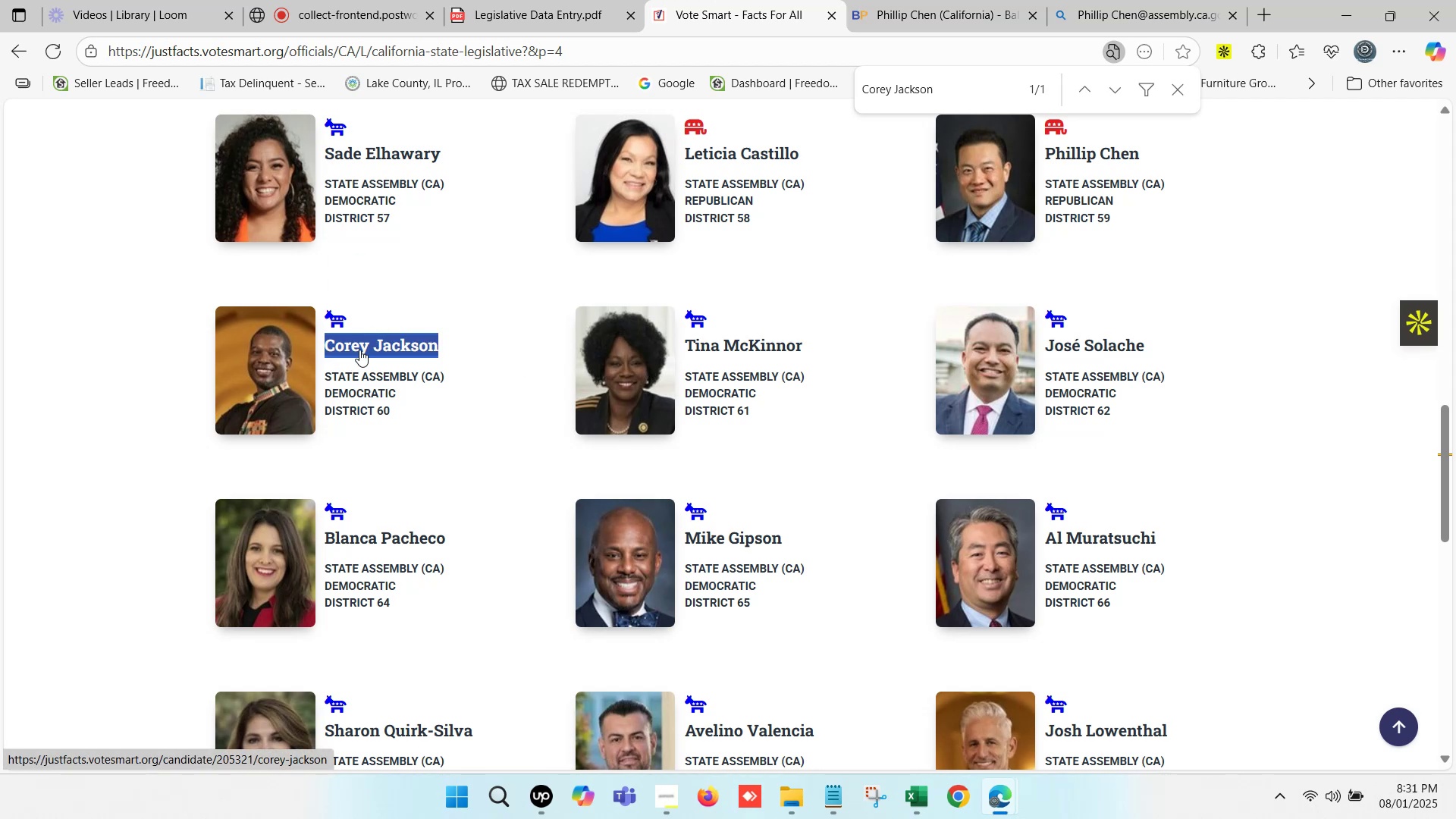 
key(Control+V)
 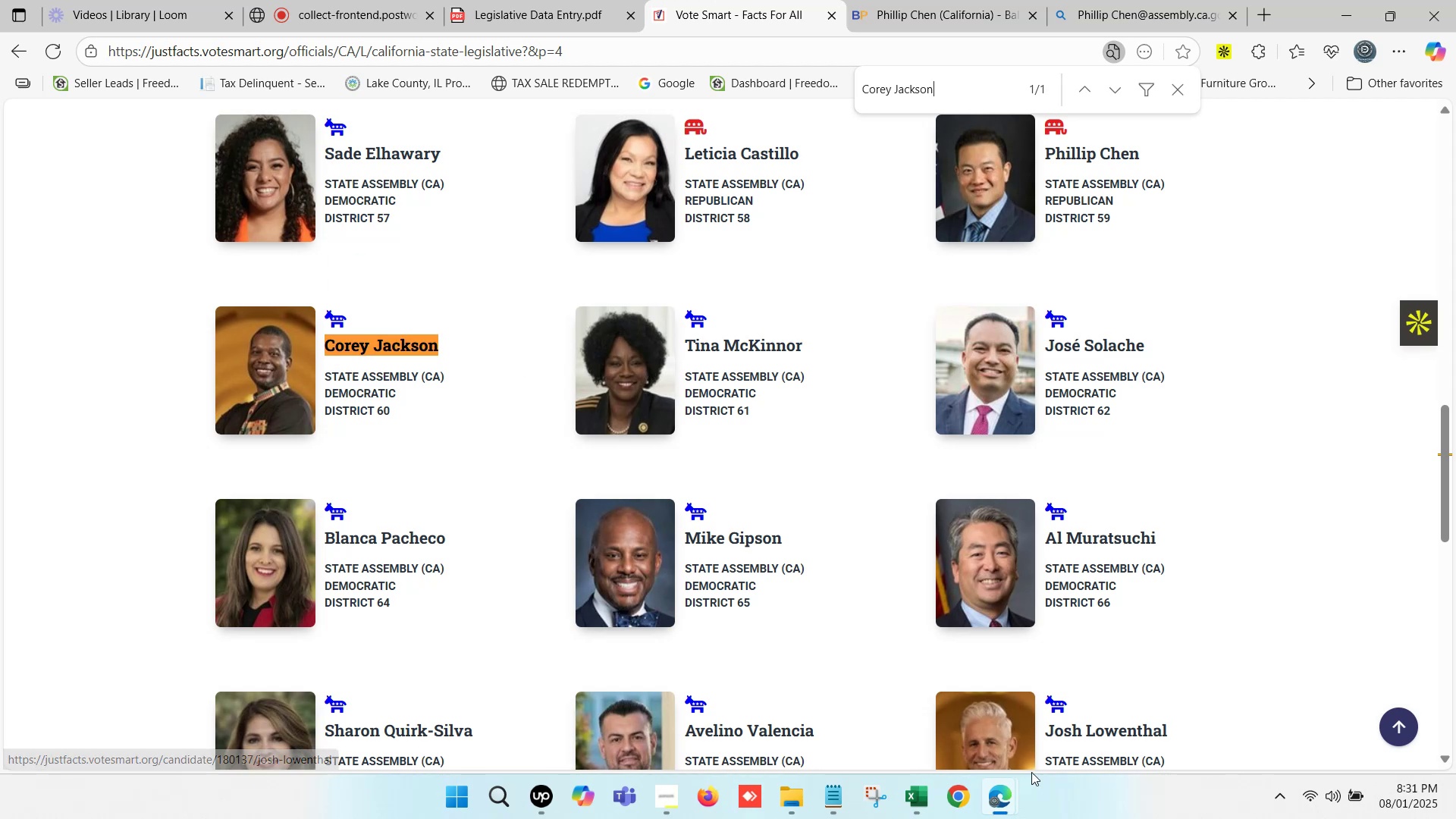 
left_click([1004, 782])
 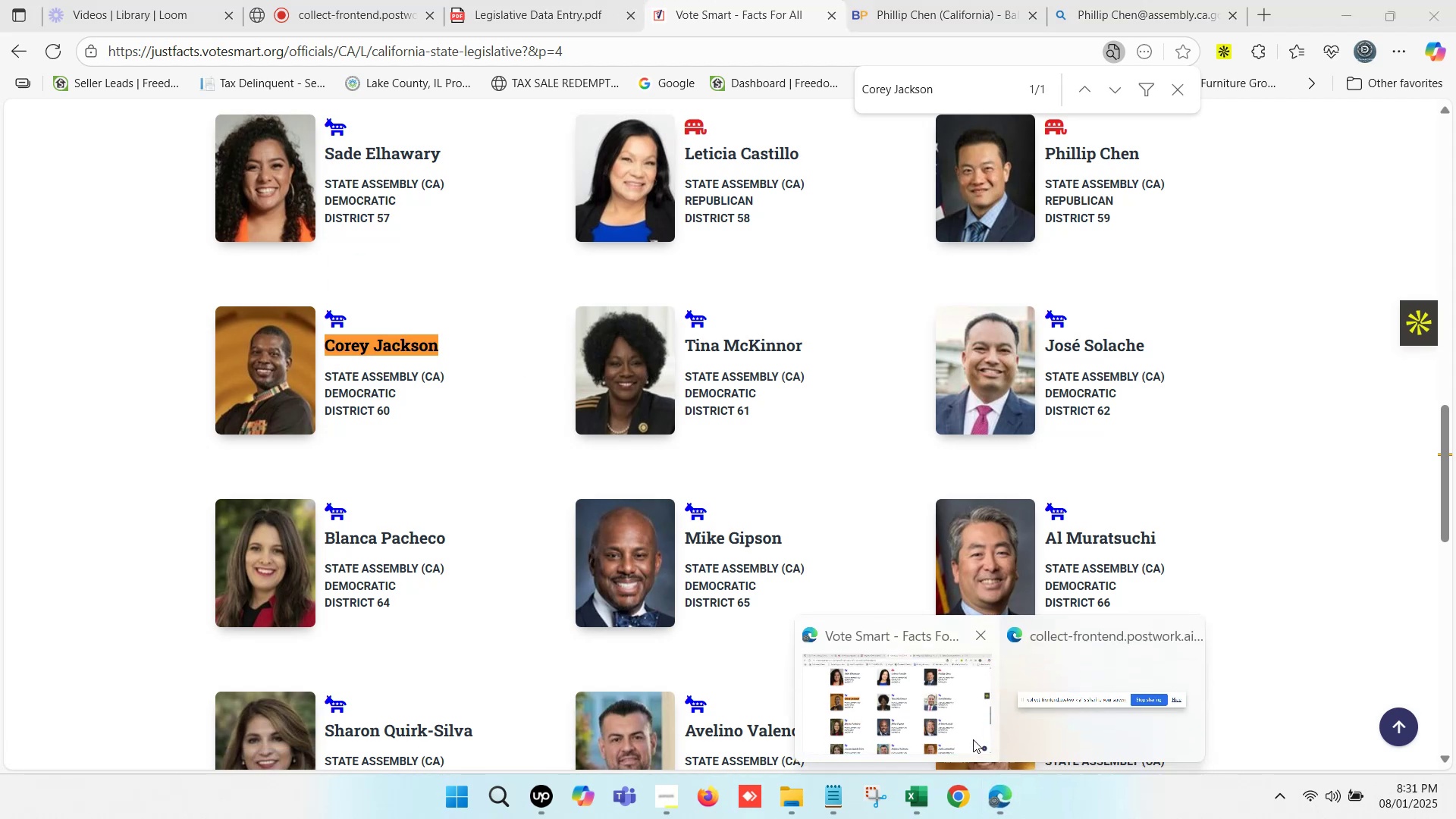 
left_click([909, 677])
 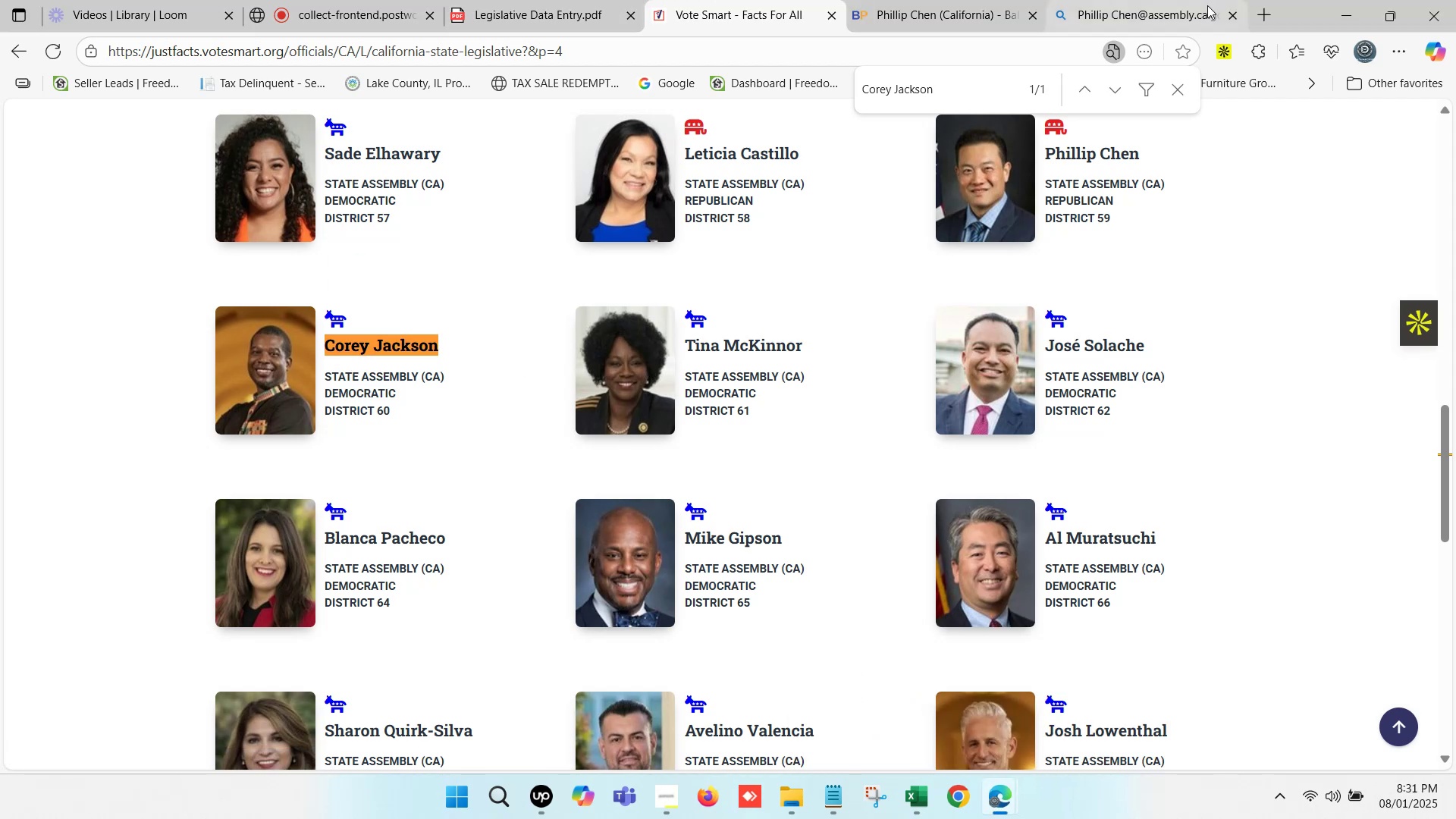 
left_click([1131, 0])
 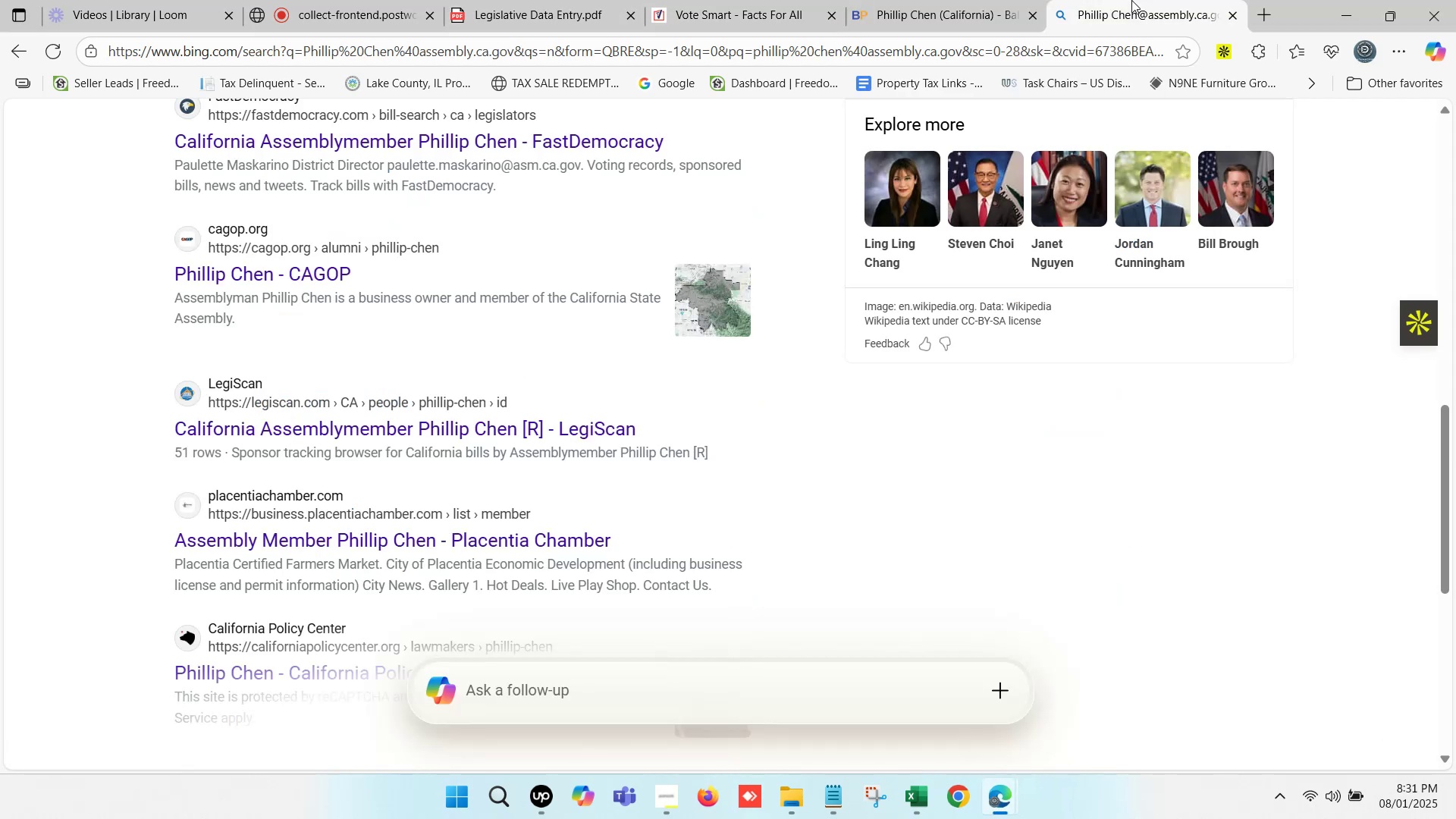 
scroll: coordinate [326, 155], scroll_direction: up, amount: 17.0
 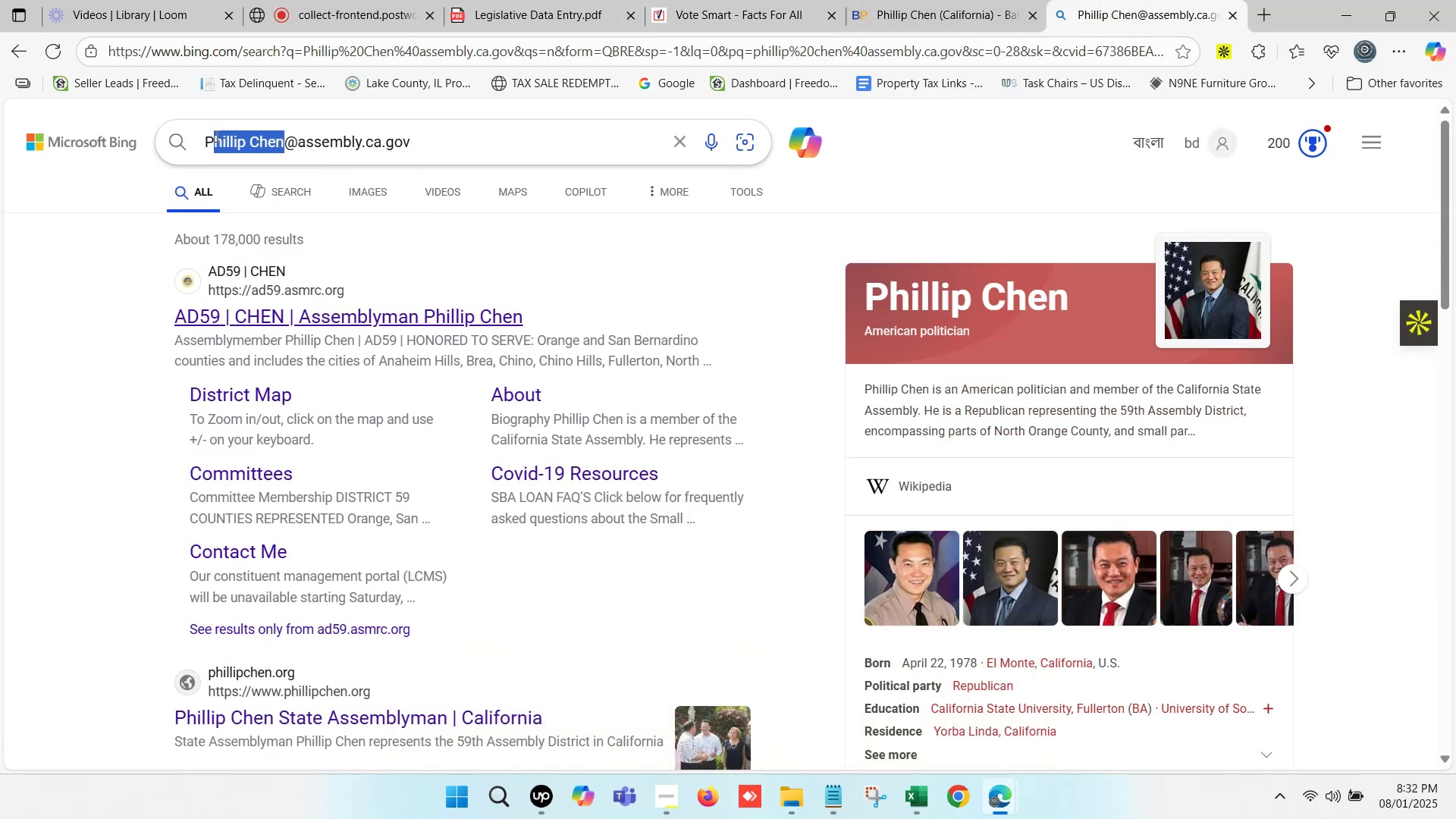 
key(Control+V)
 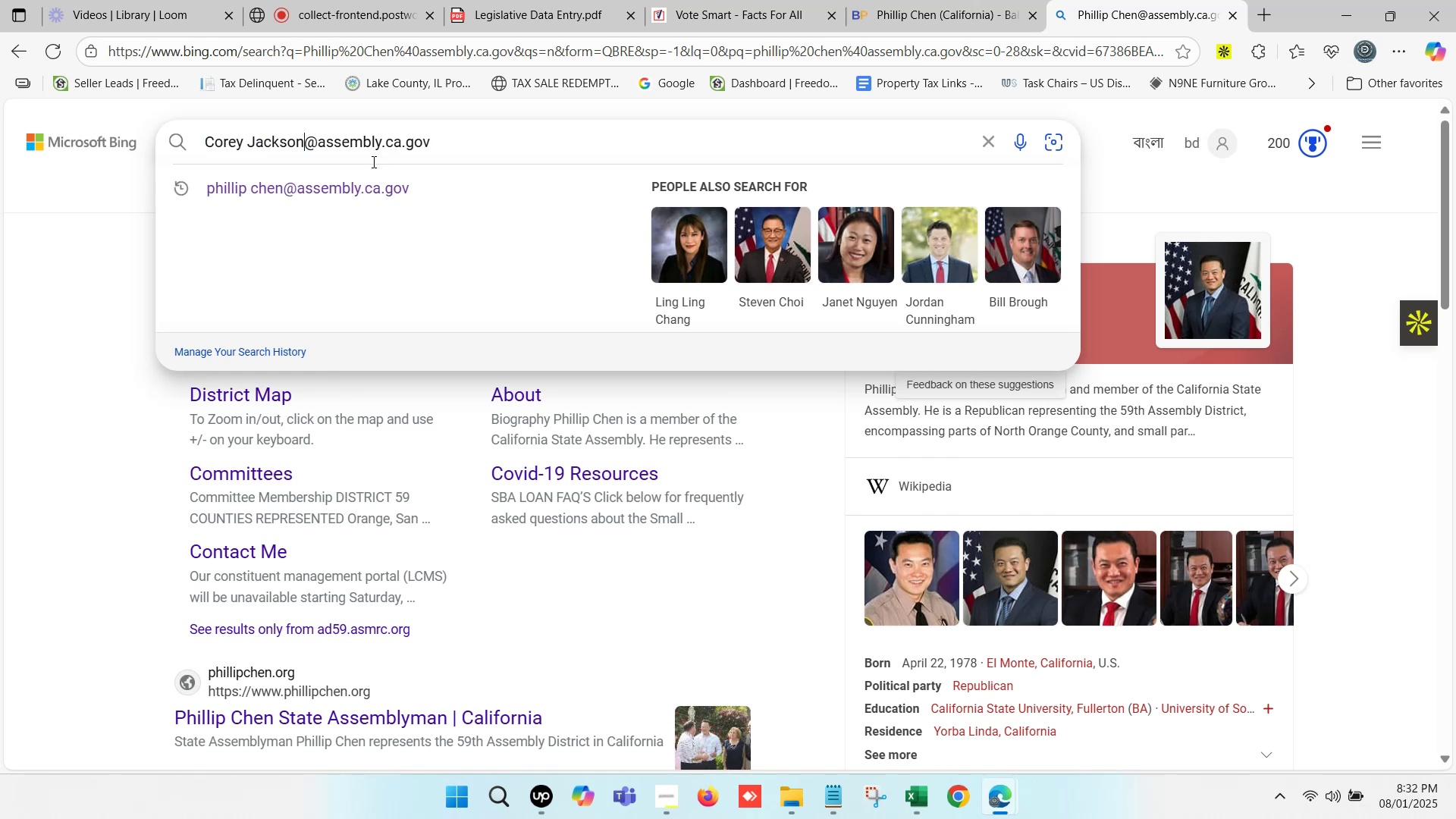 
key(Enter)
 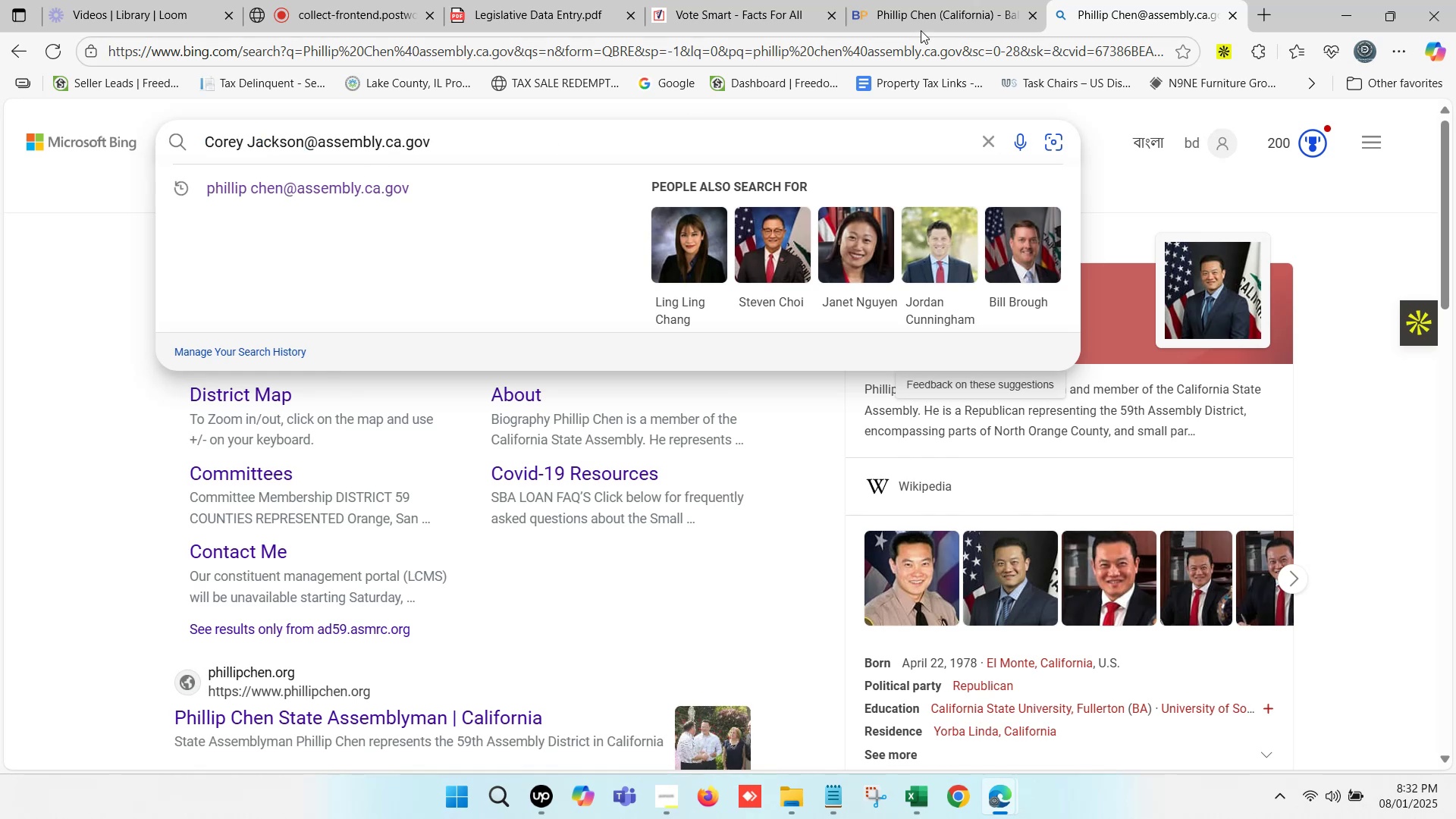 
left_click([930, 0])
 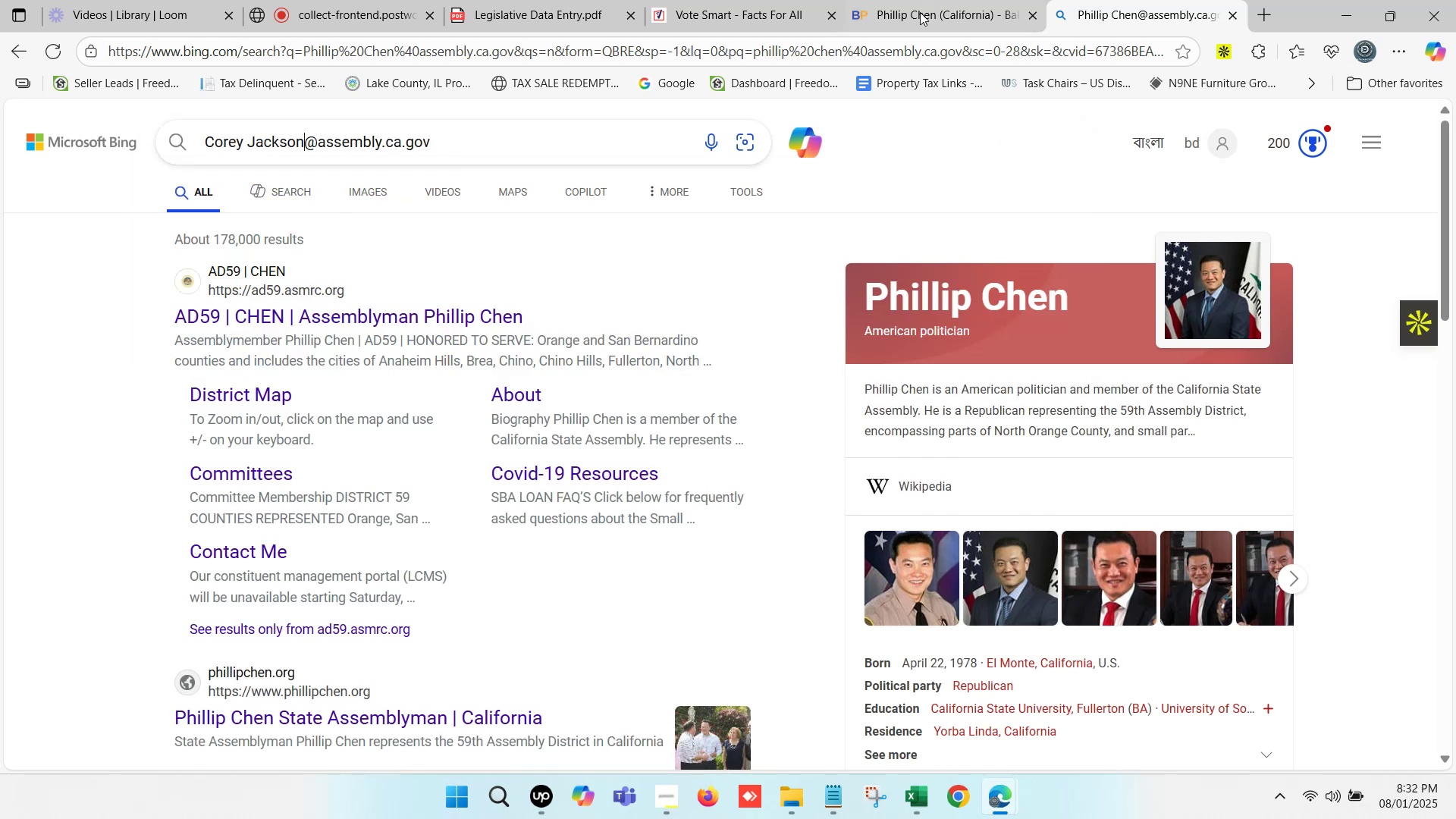 
scroll: coordinate [403, 202], scroll_direction: up, amount: 12.0
 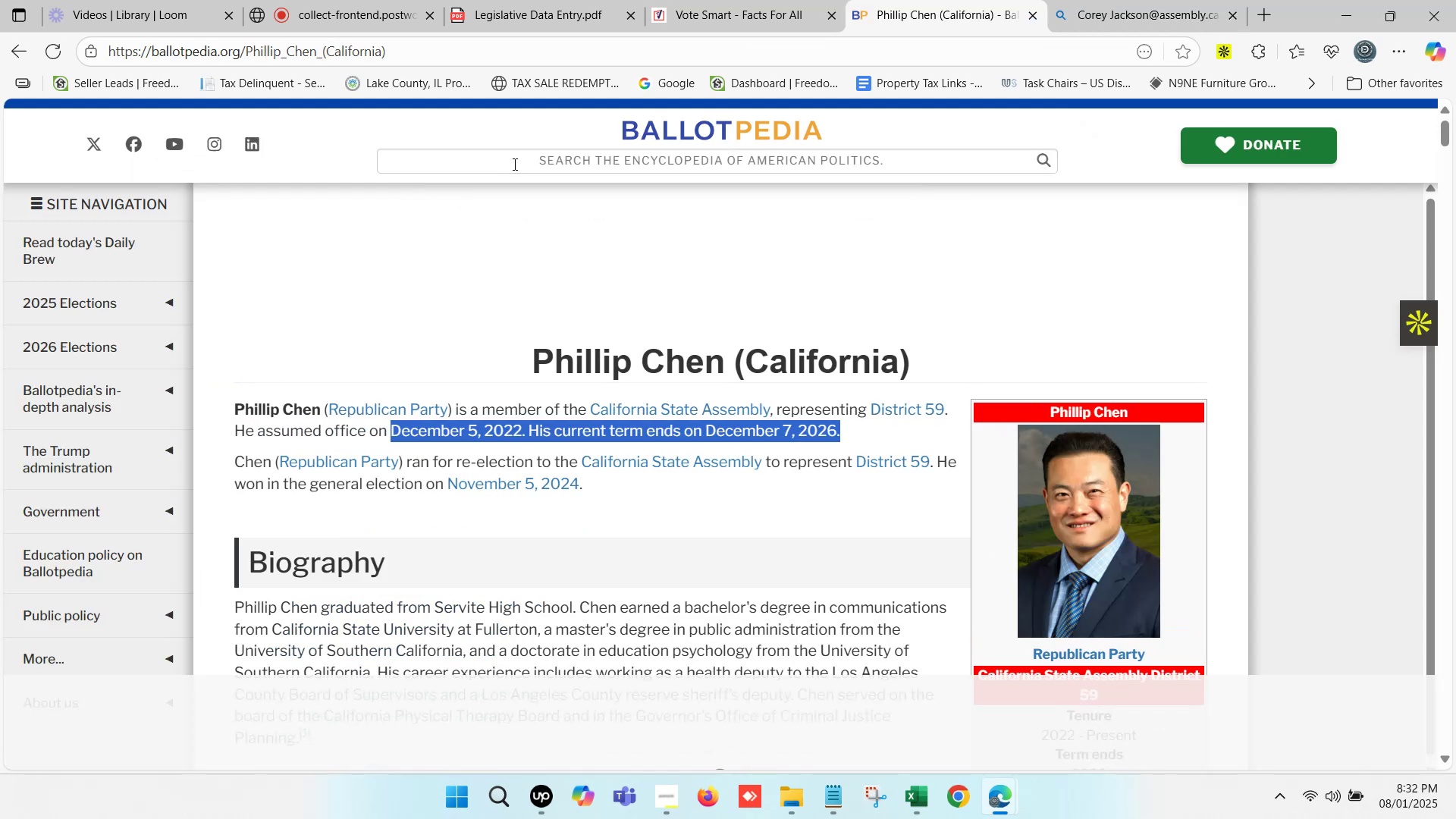 
left_click([514, 162])
 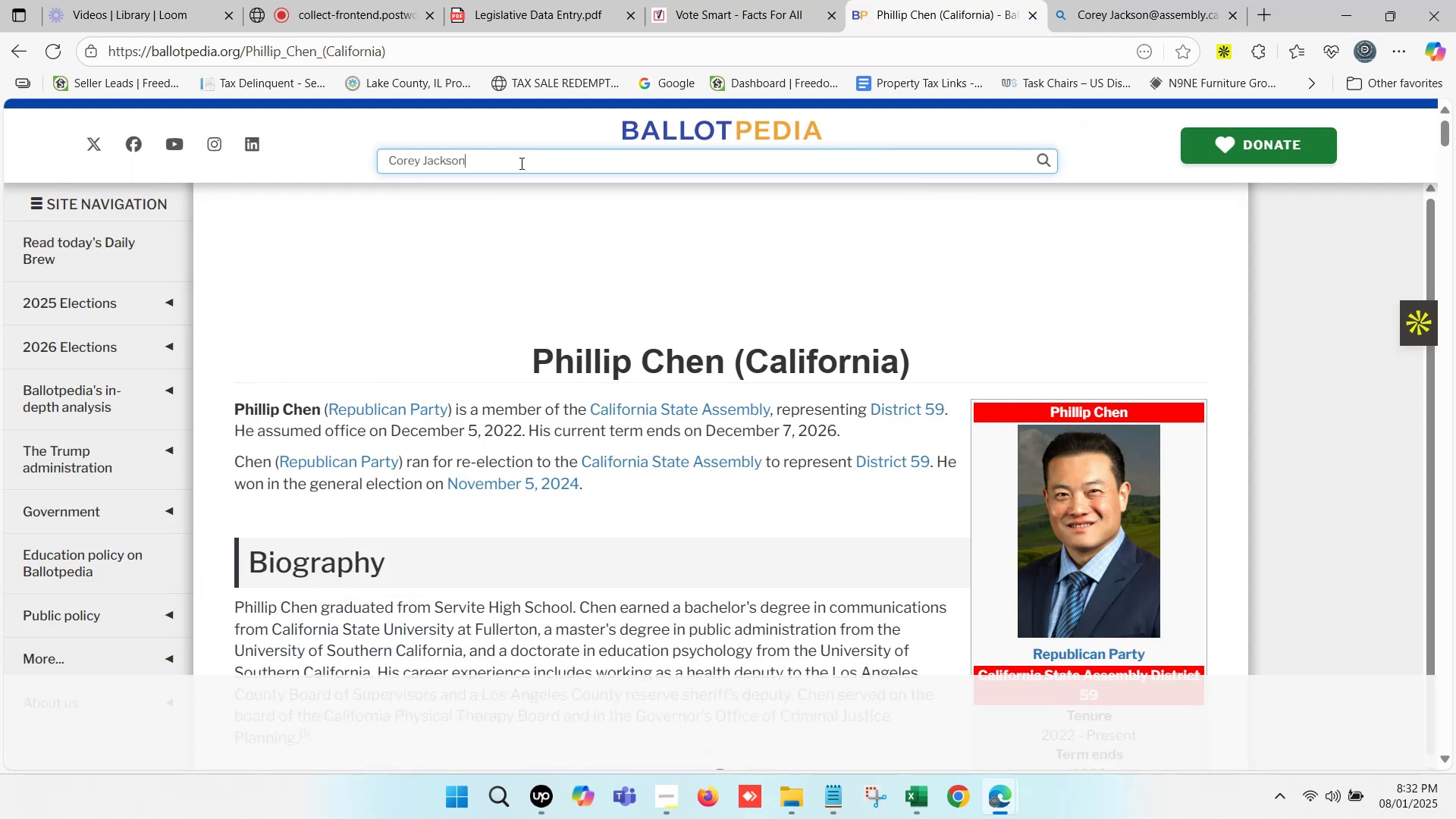 
key(Control+V)
 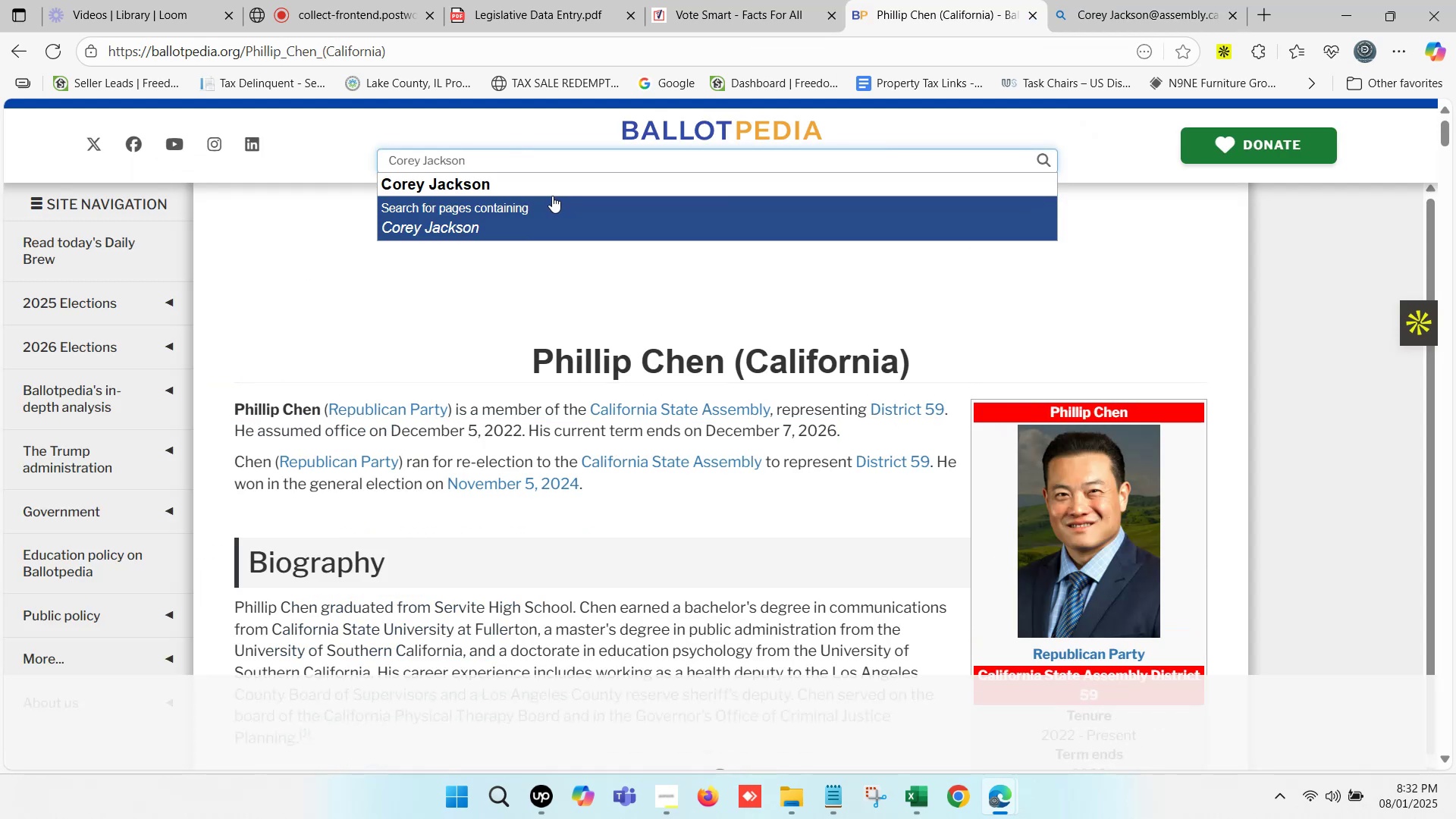 
left_click([544, 184])
 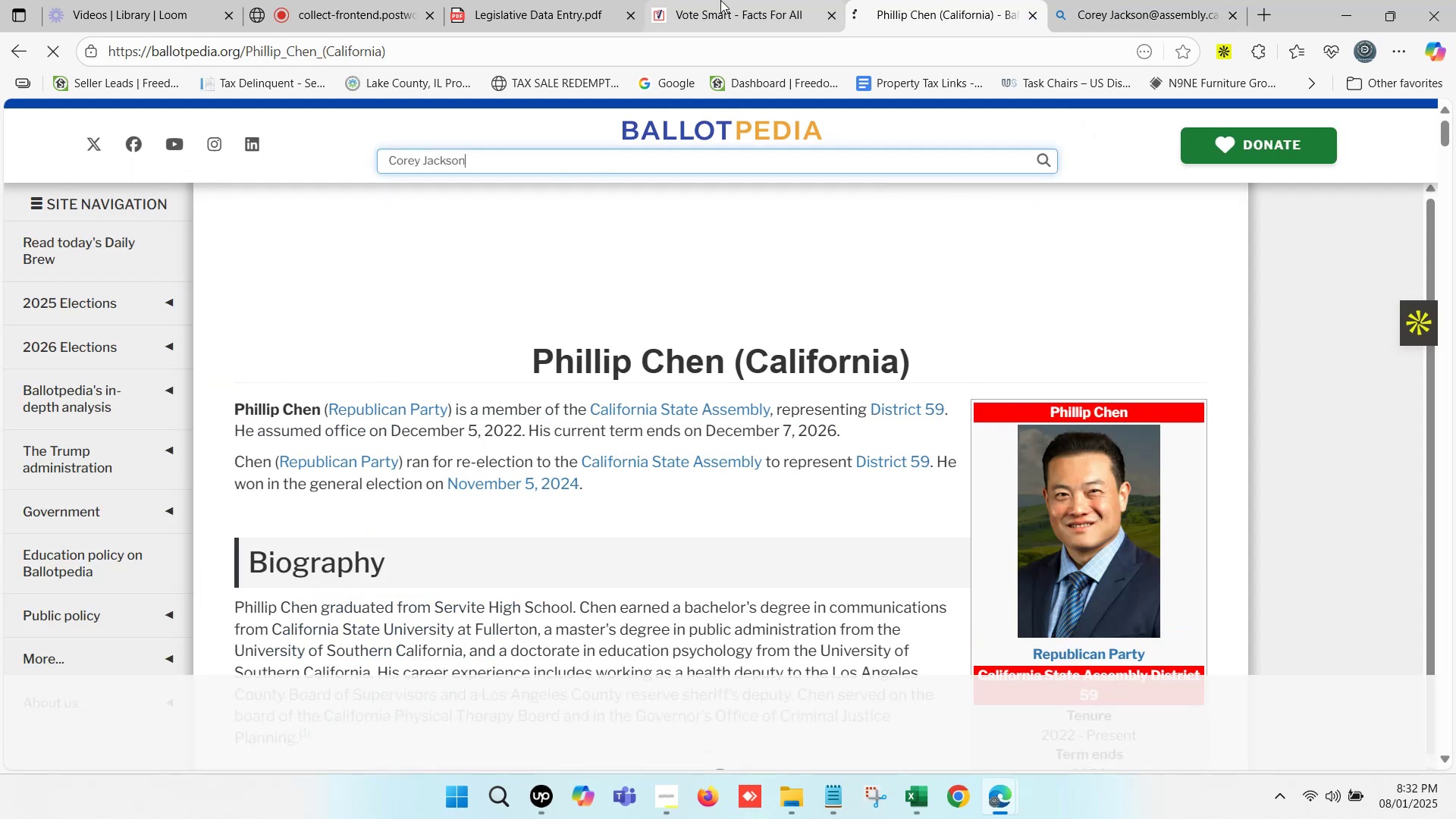 
double_click([720, 0])
 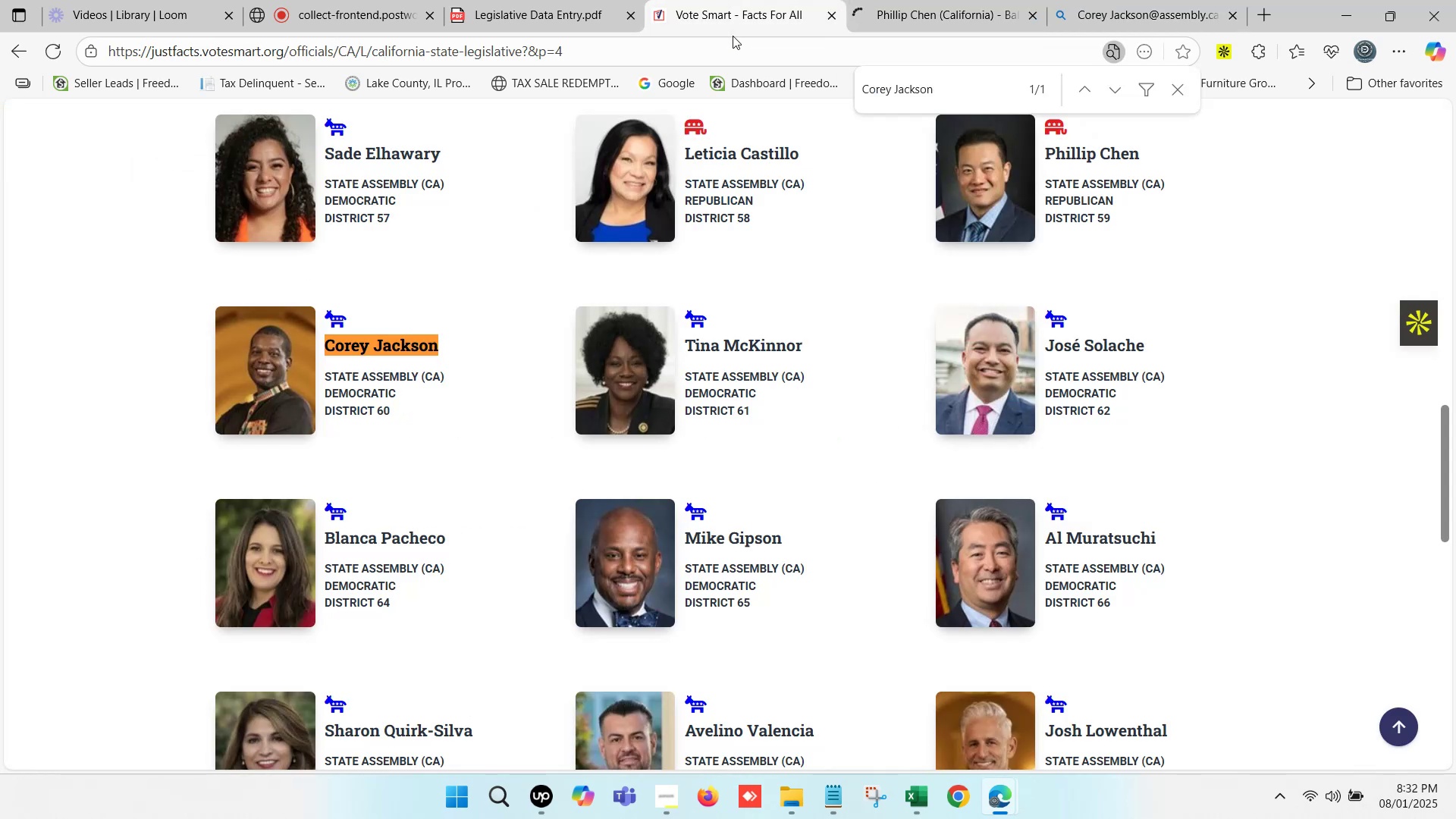 
scroll: coordinate [768, 246], scroll_direction: none, amount: 0.0
 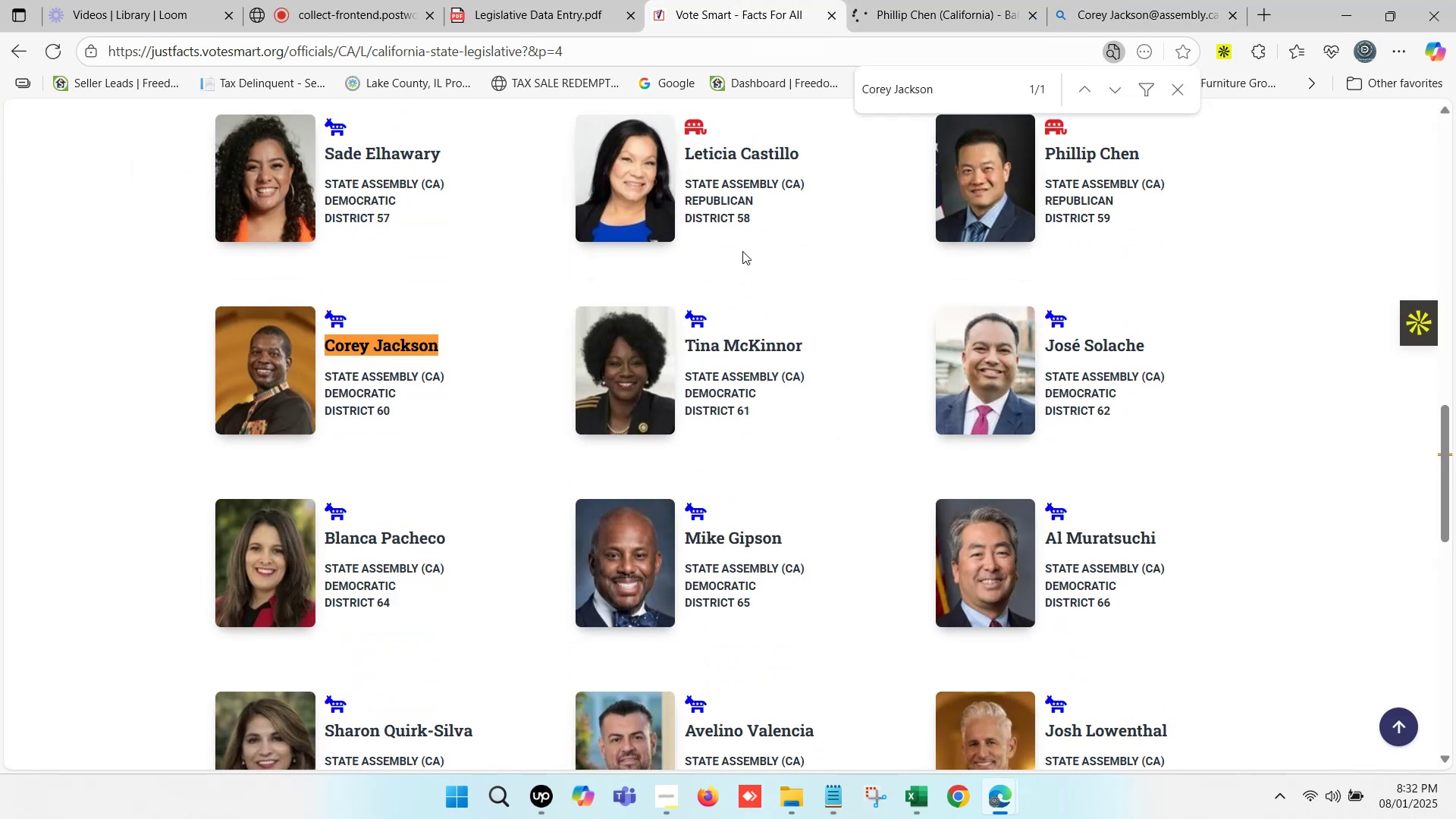 
key(Control+F)
 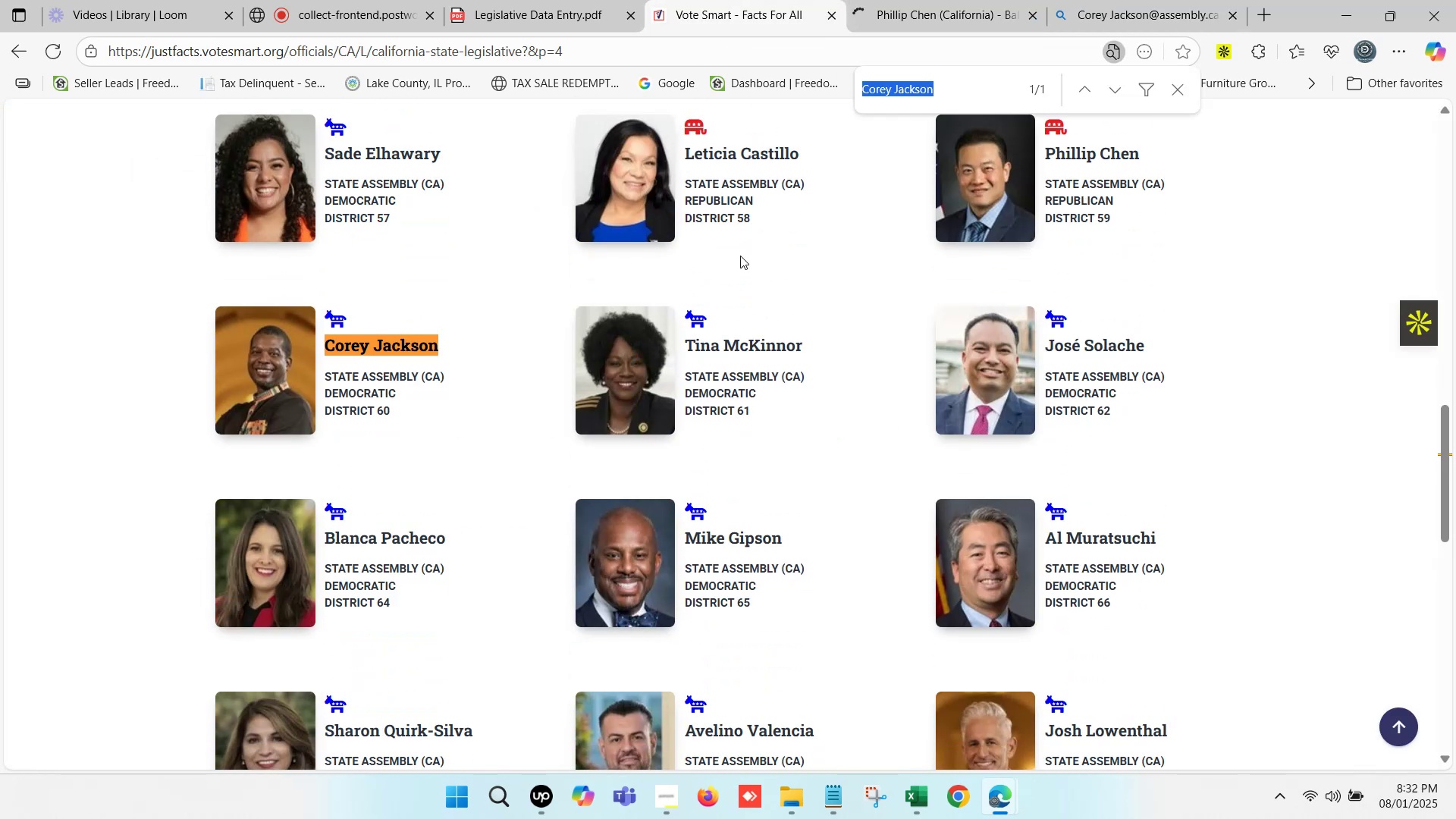 
key(Control+V)
 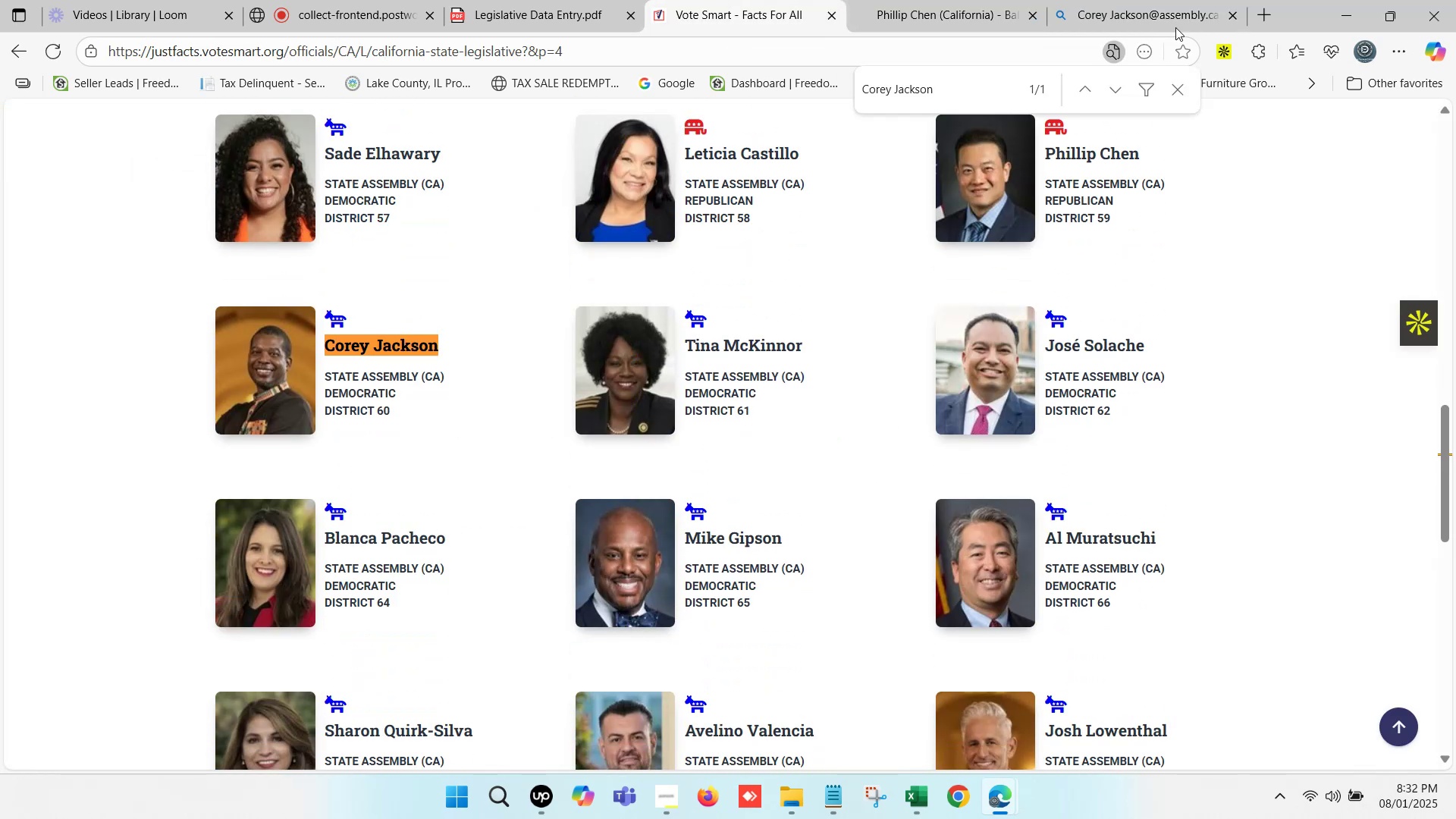 
left_click([1212, 0])
 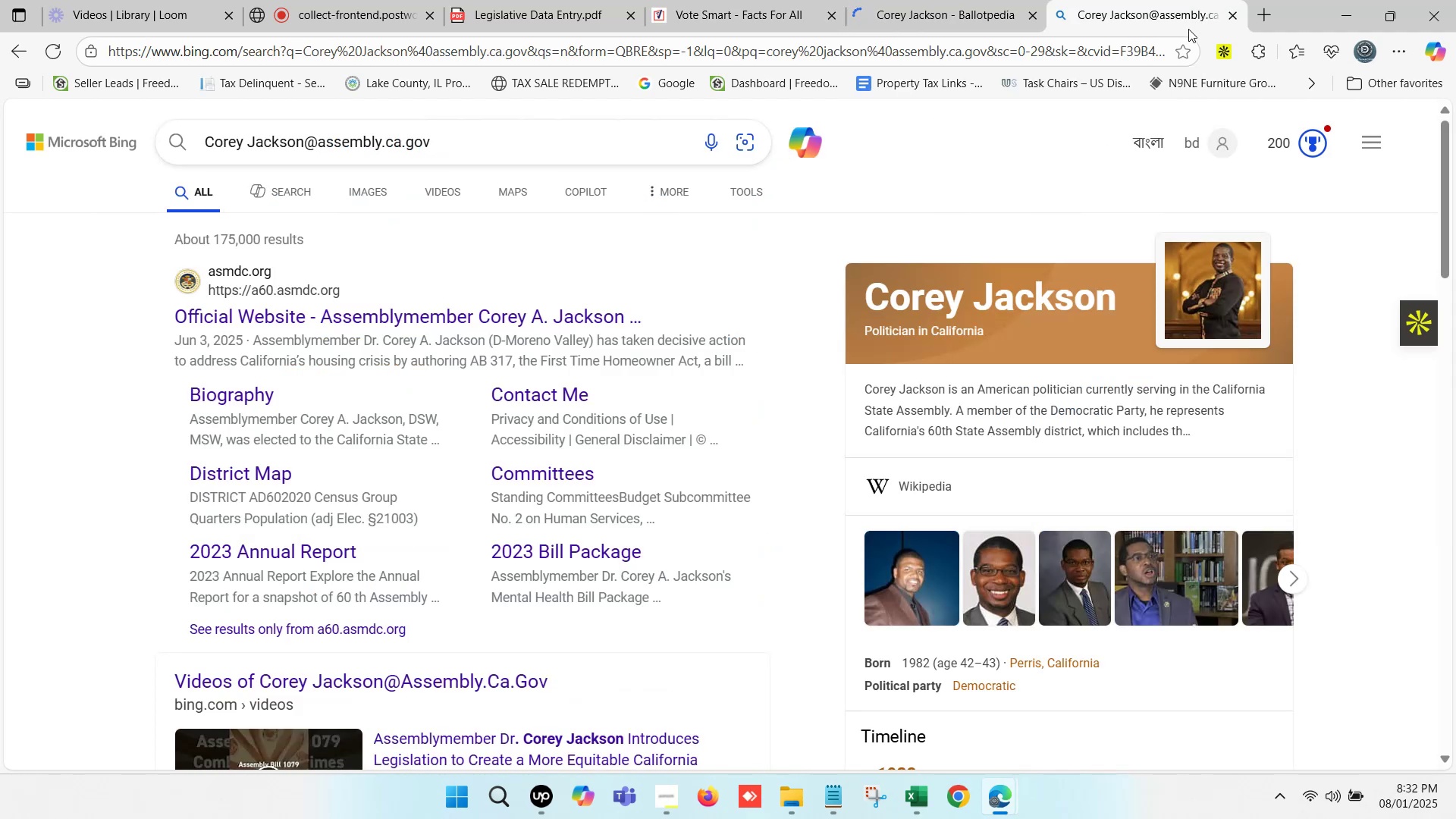 
scroll: coordinate [246, 390], scroll_direction: down, amount: 12.0
 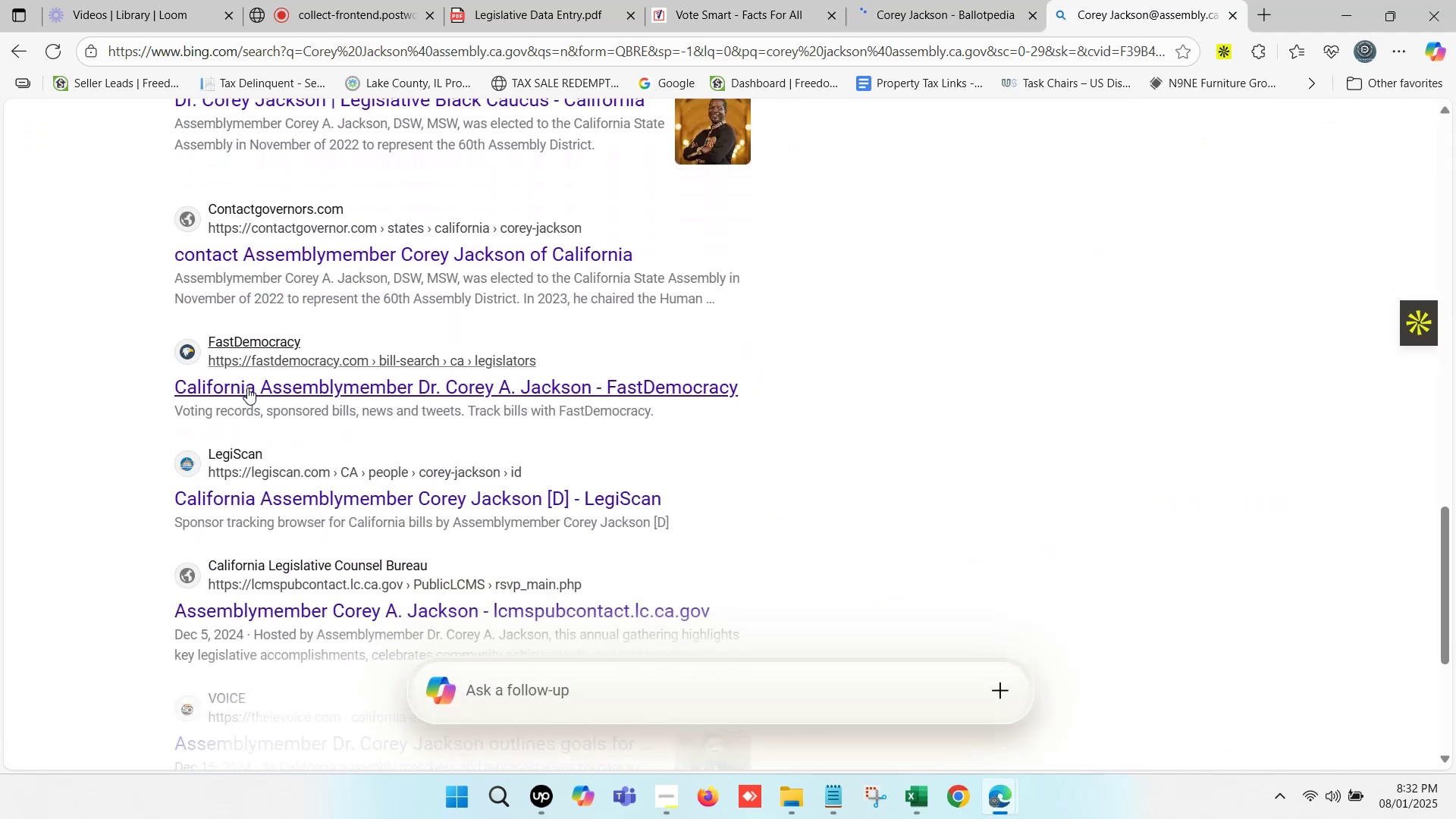 
hold_key(key=ControlLeft, duration=0.46)
left_click([249, 385])
 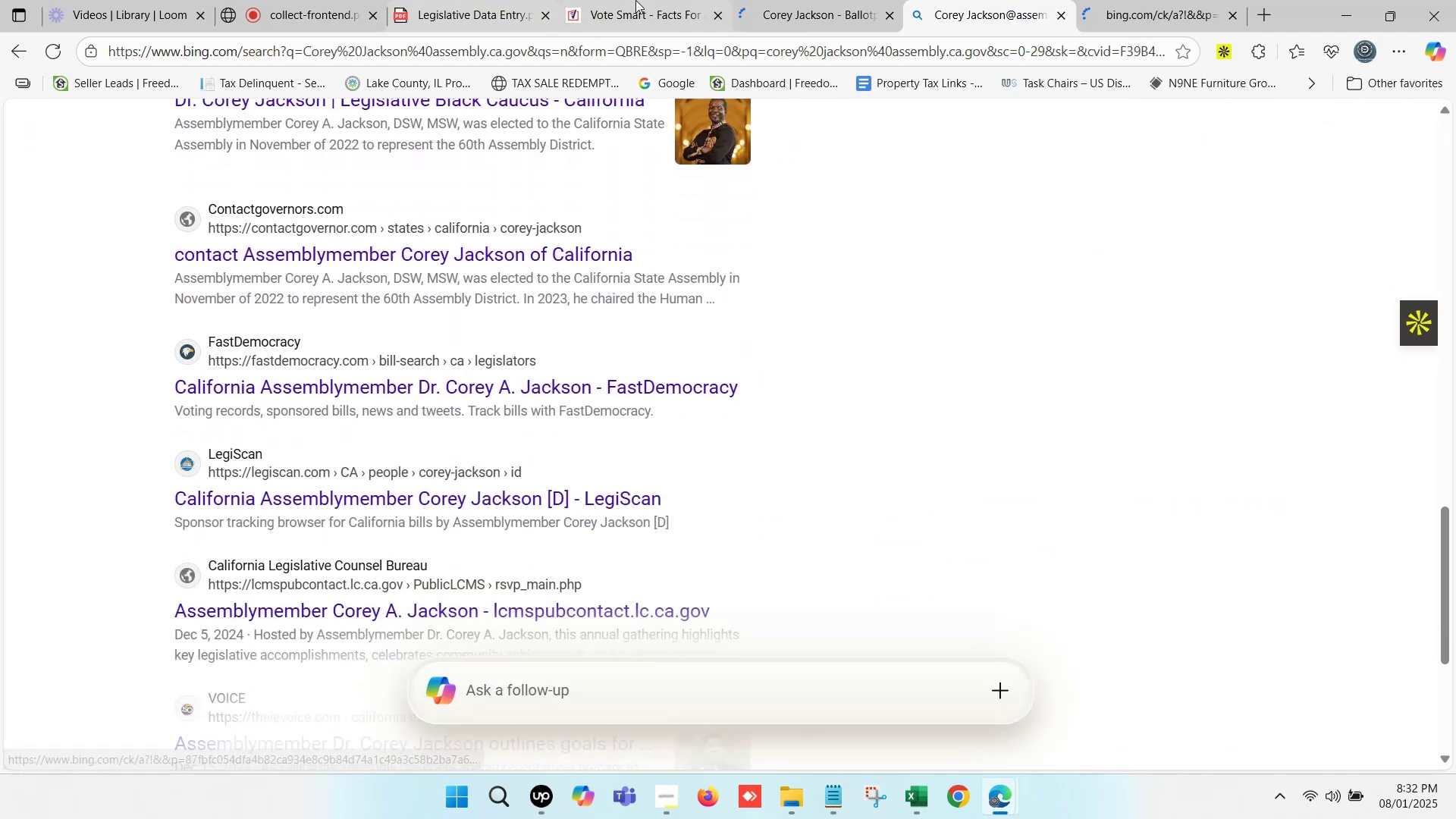 
double_click([639, 0])
 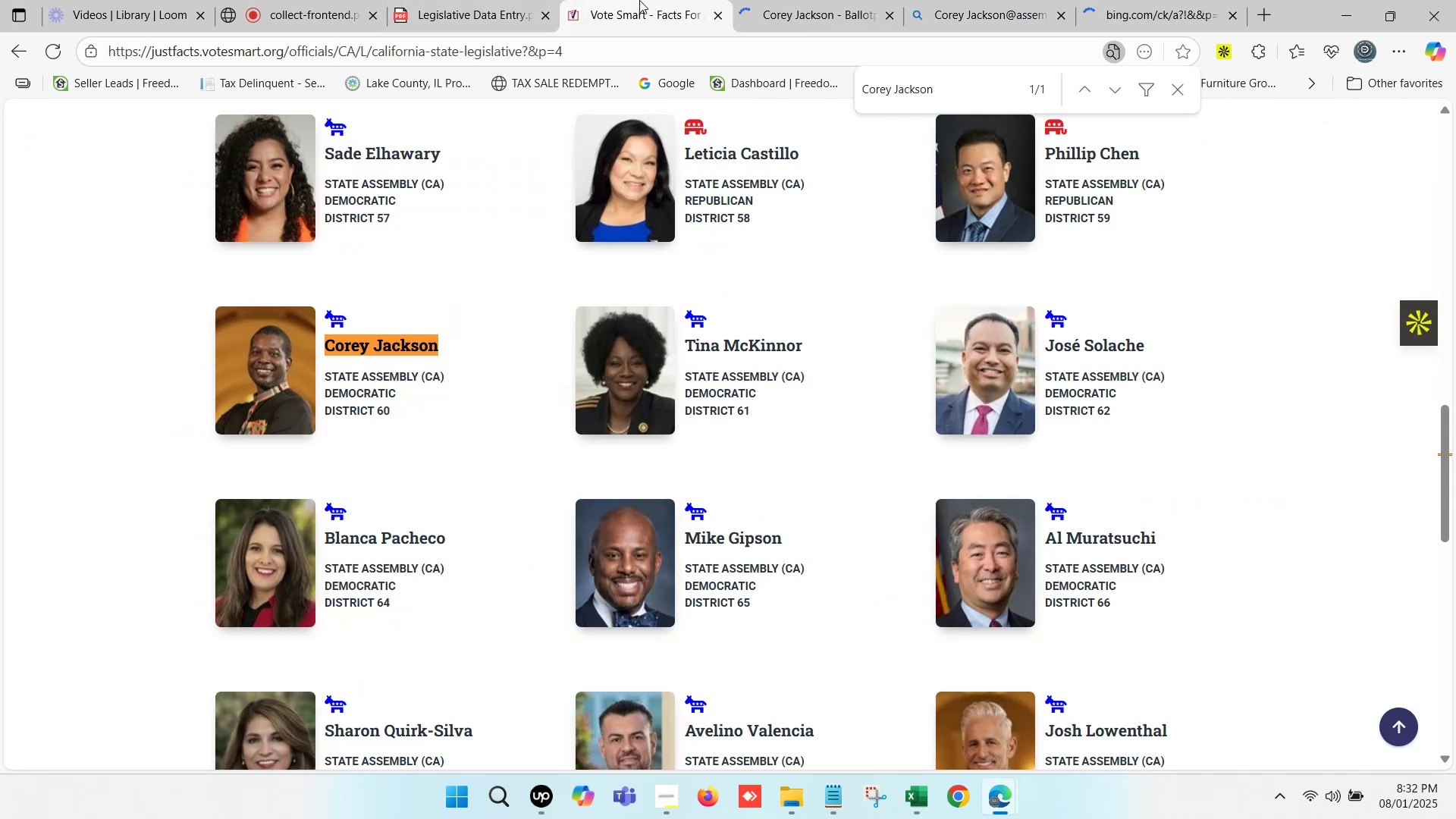 
triple_click([639, 0])
 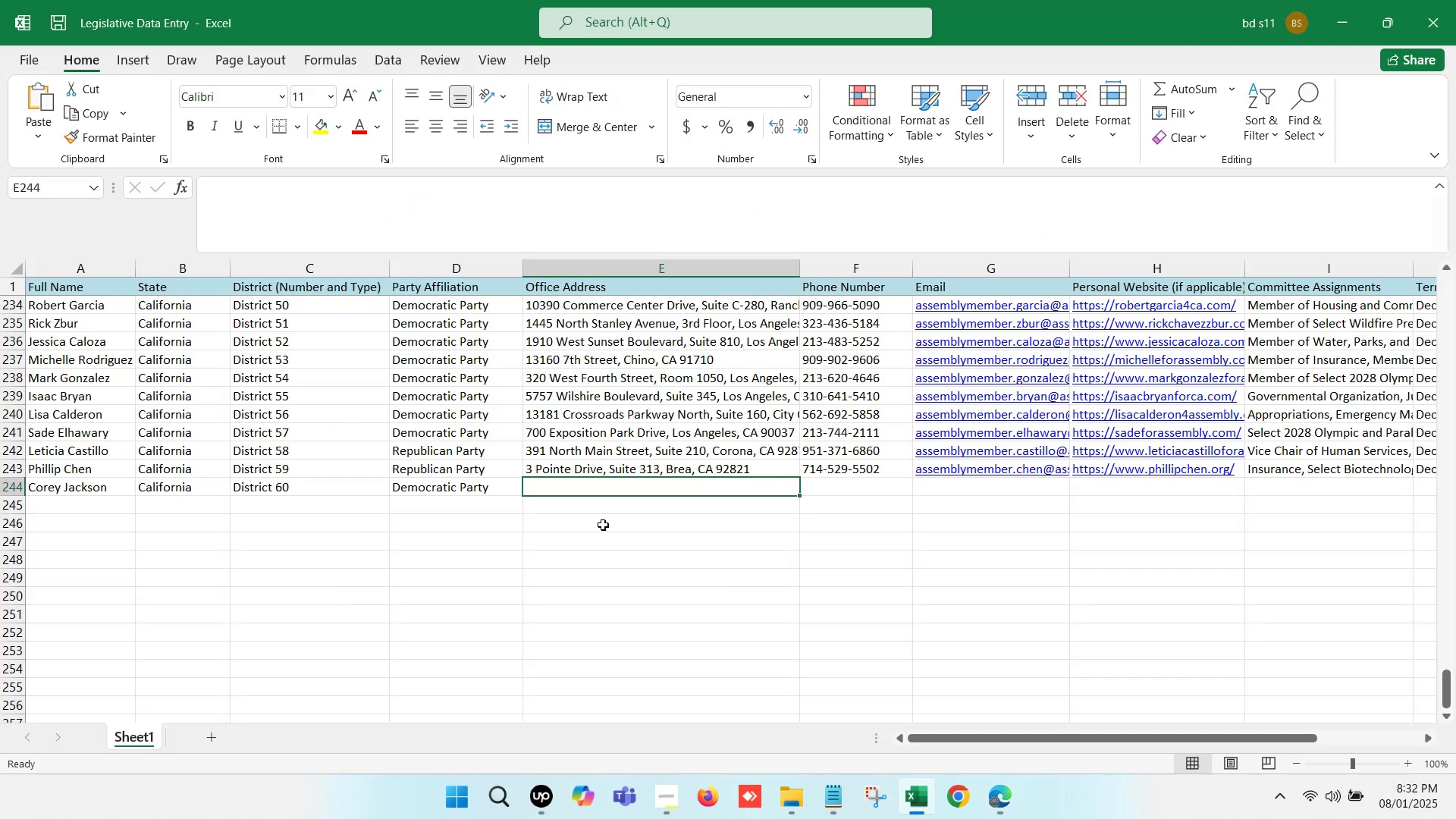 
left_click([610, 487])
 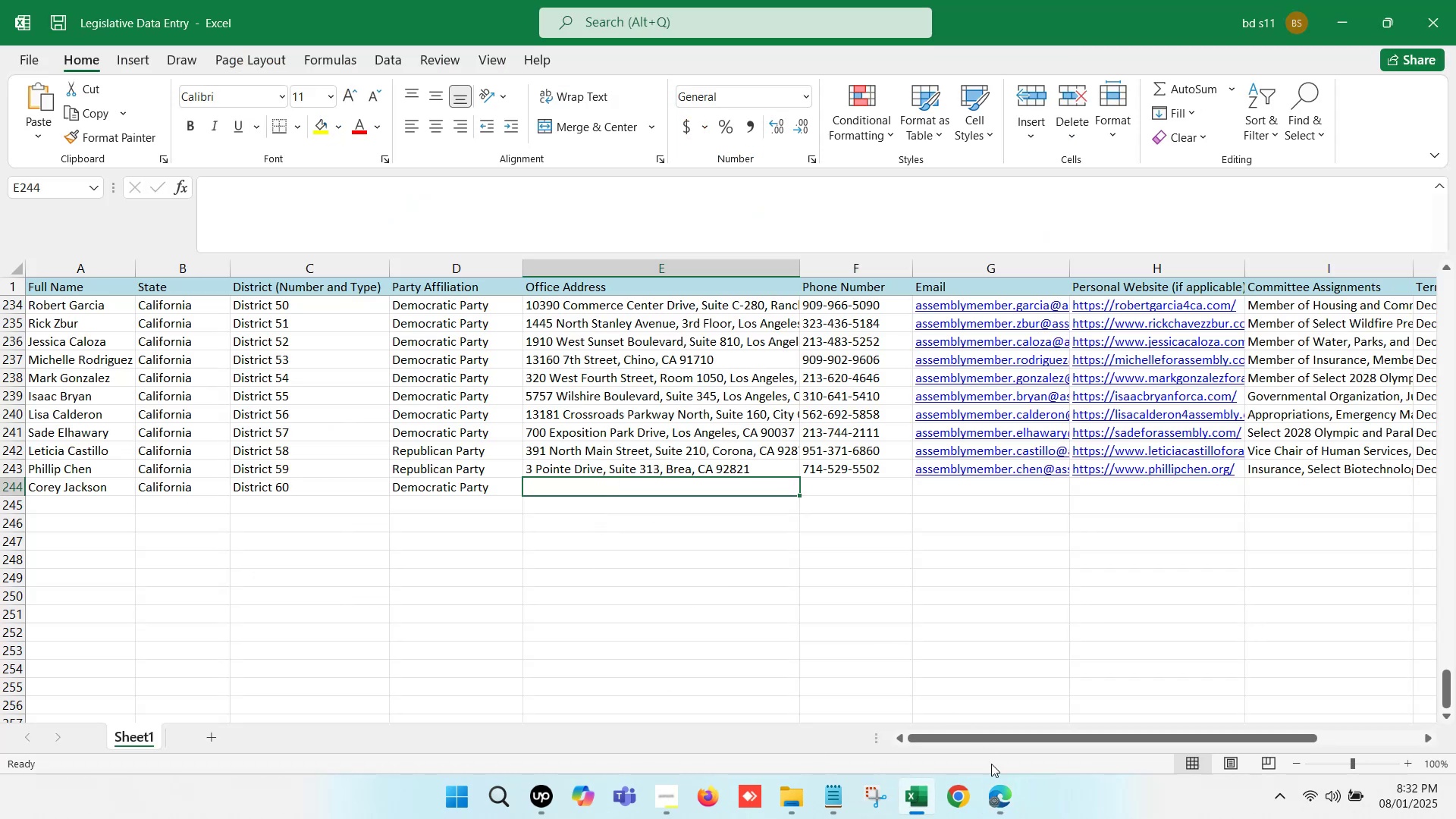 
left_click([1003, 810])
 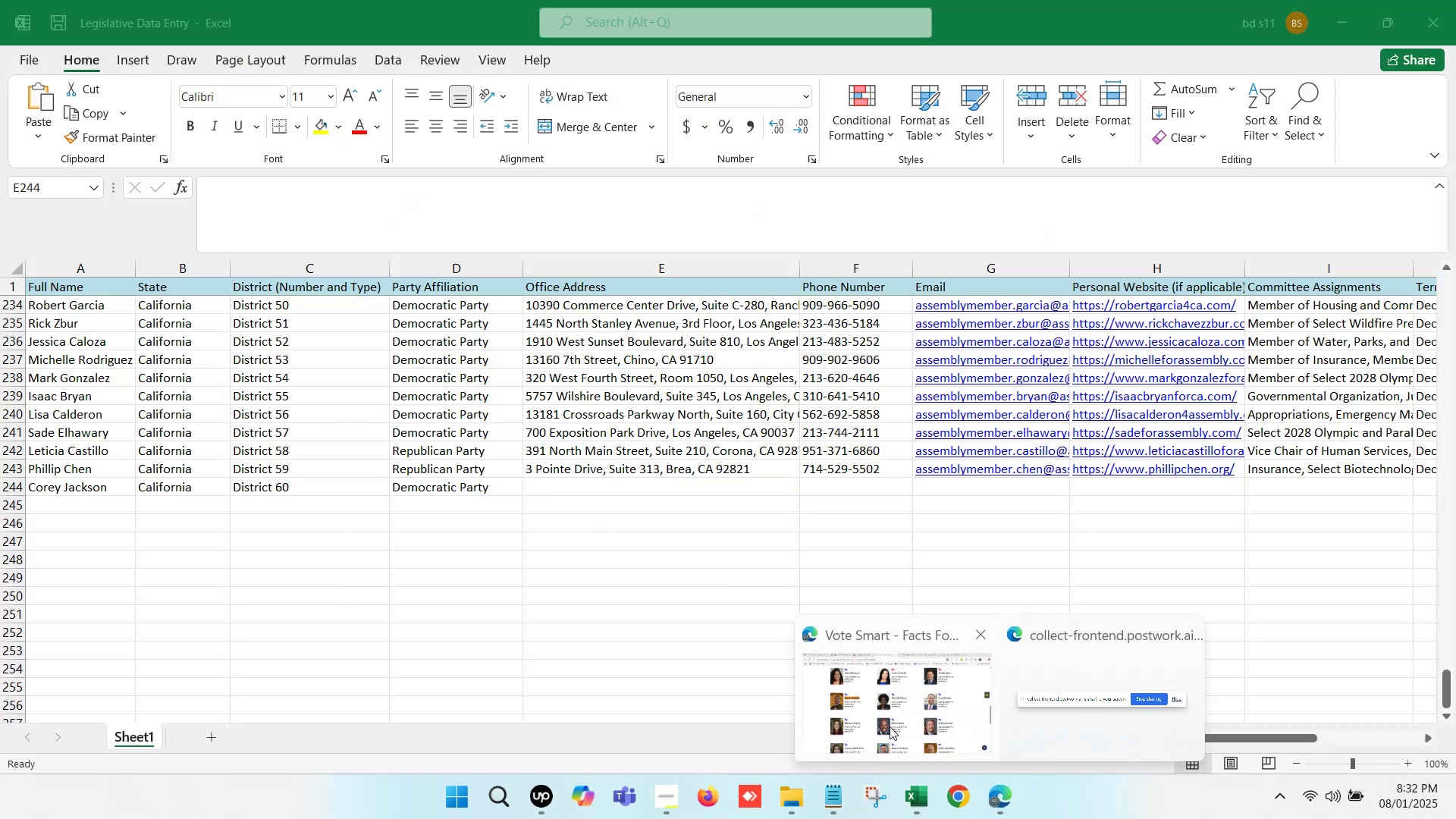 
left_click([870, 703])
 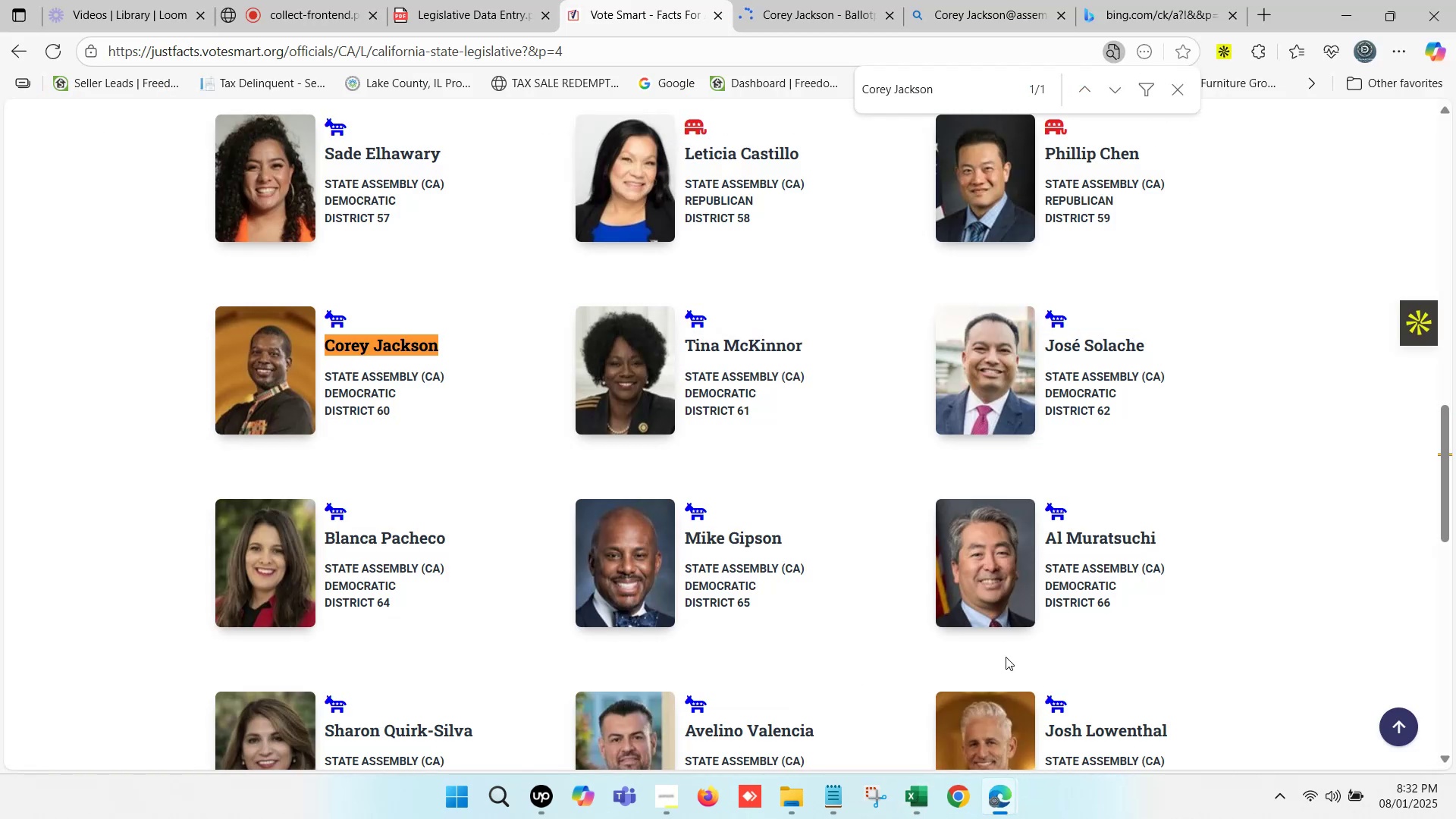 
left_click([1004, 804])
 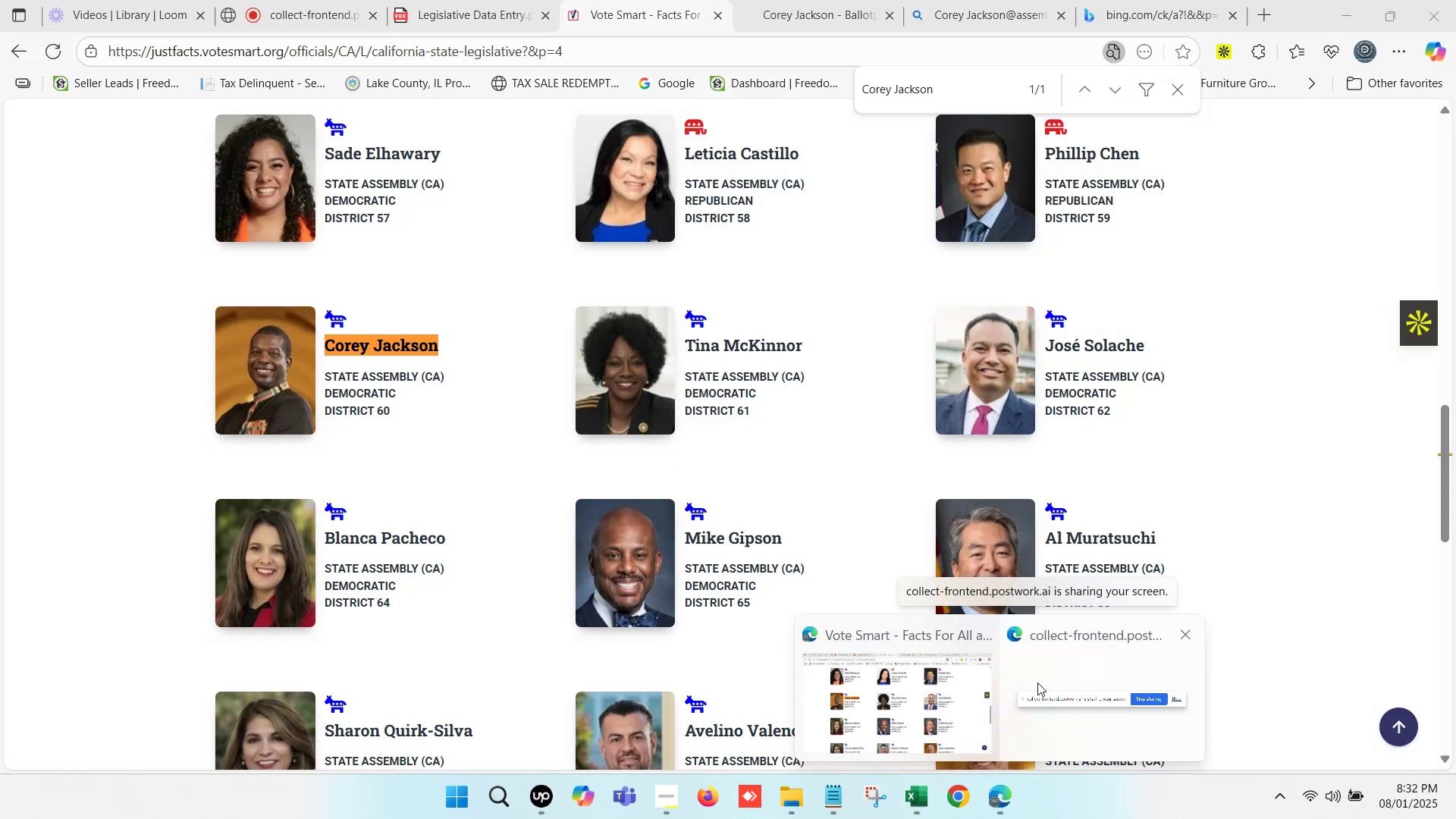 
left_click([901, 681])
 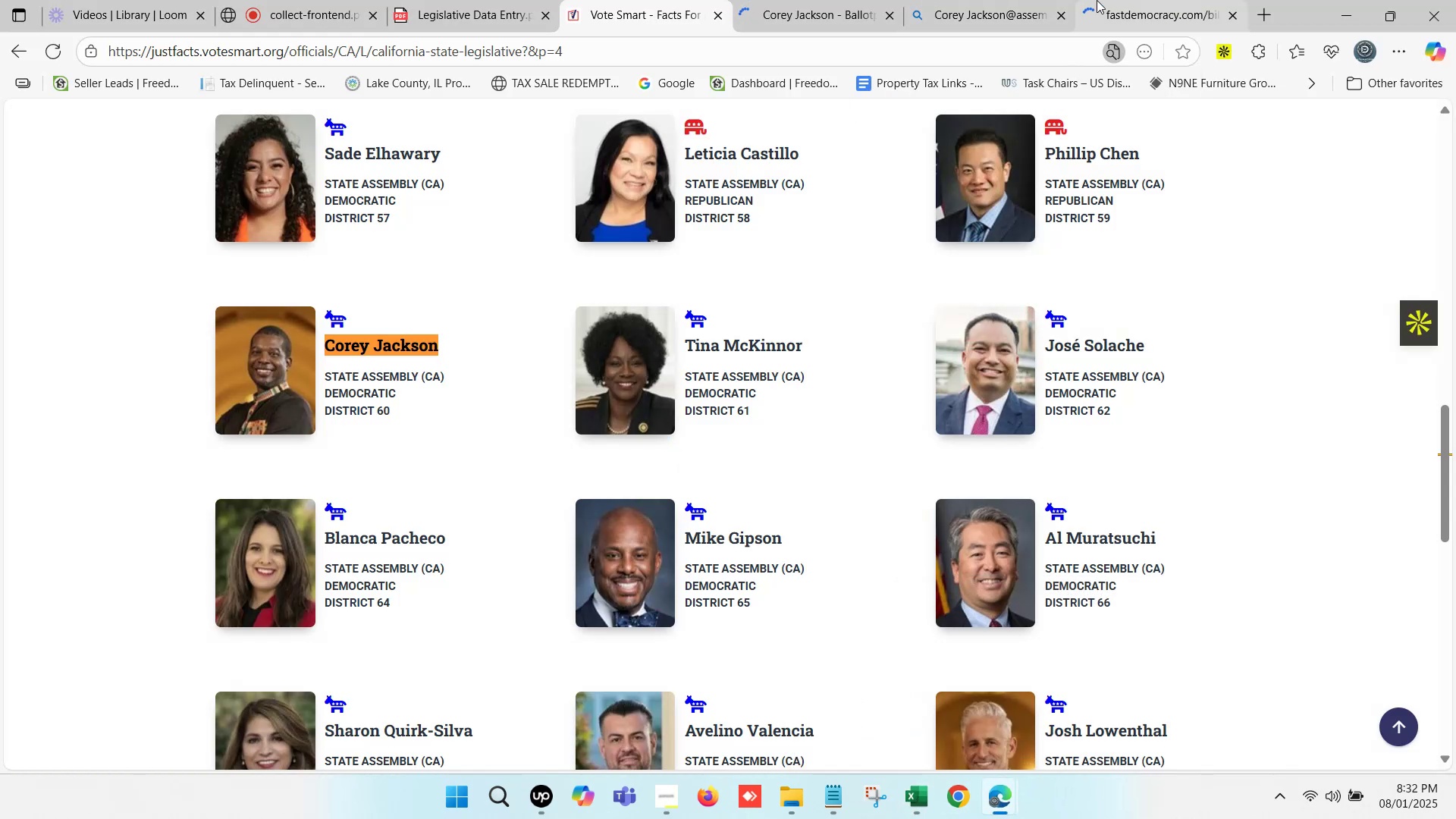 
double_click([1097, 0])
 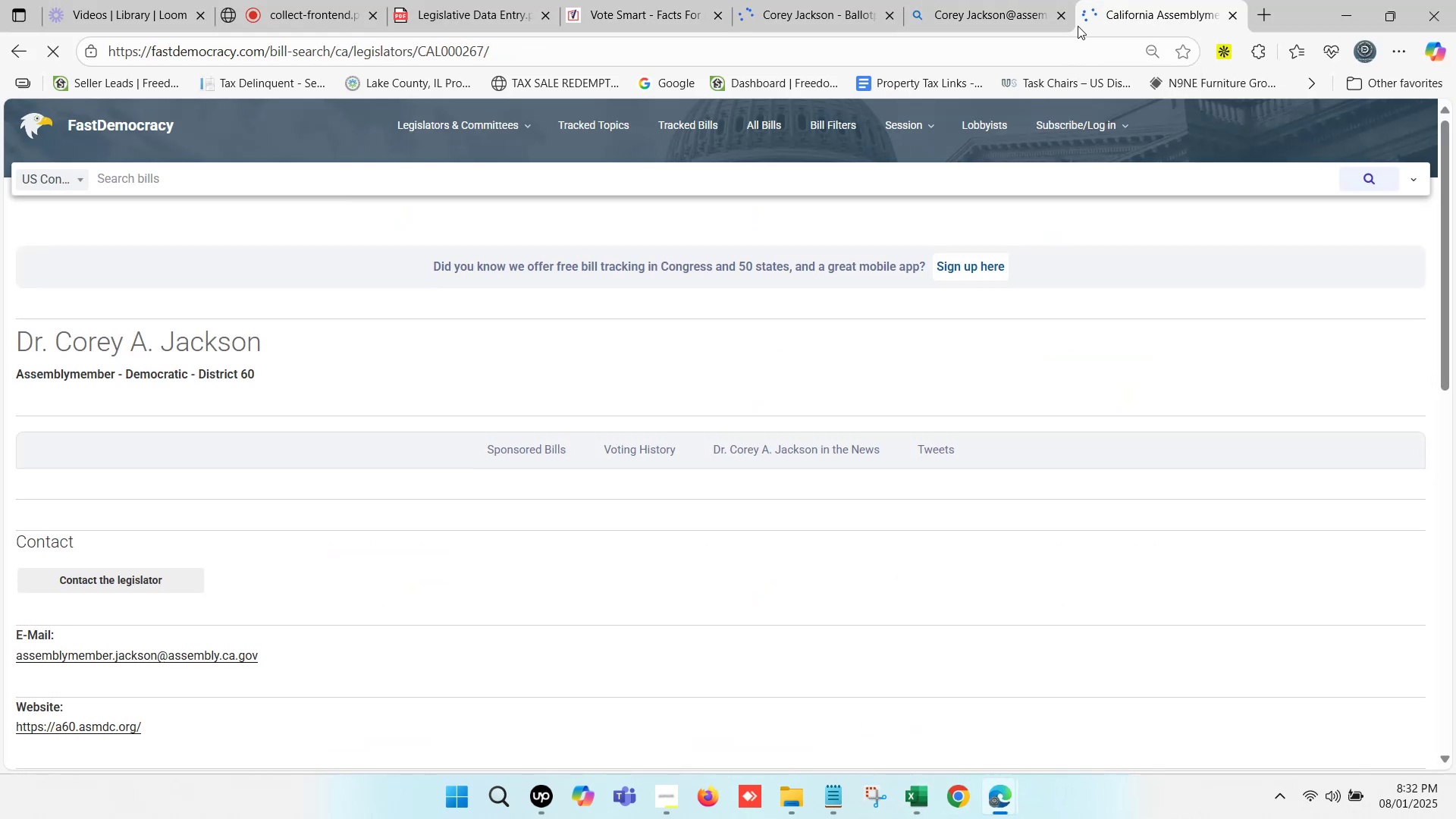 
scroll: coordinate [275, 526], scroll_direction: down, amount: 4.0
 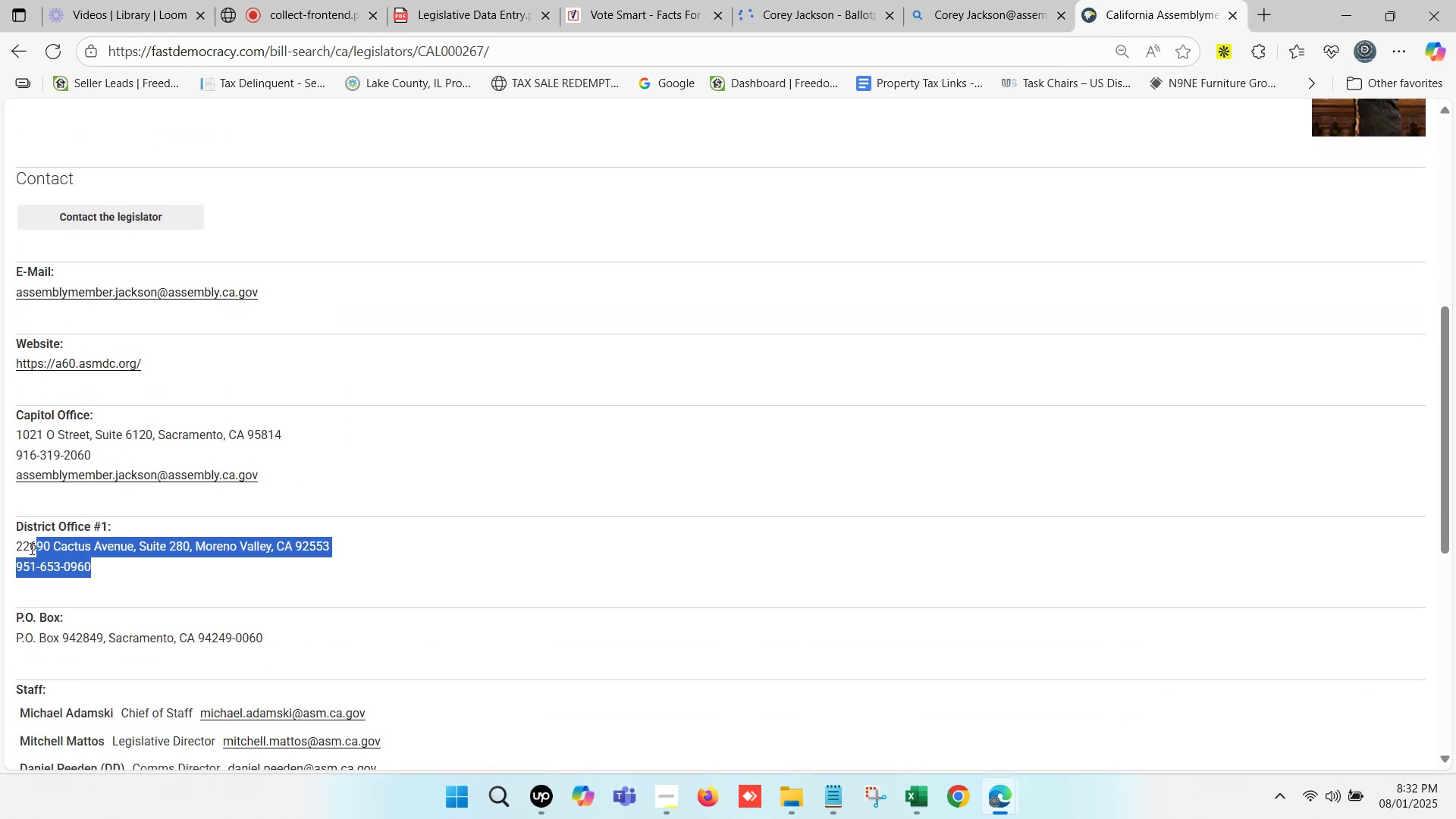 
key(Control+C)
 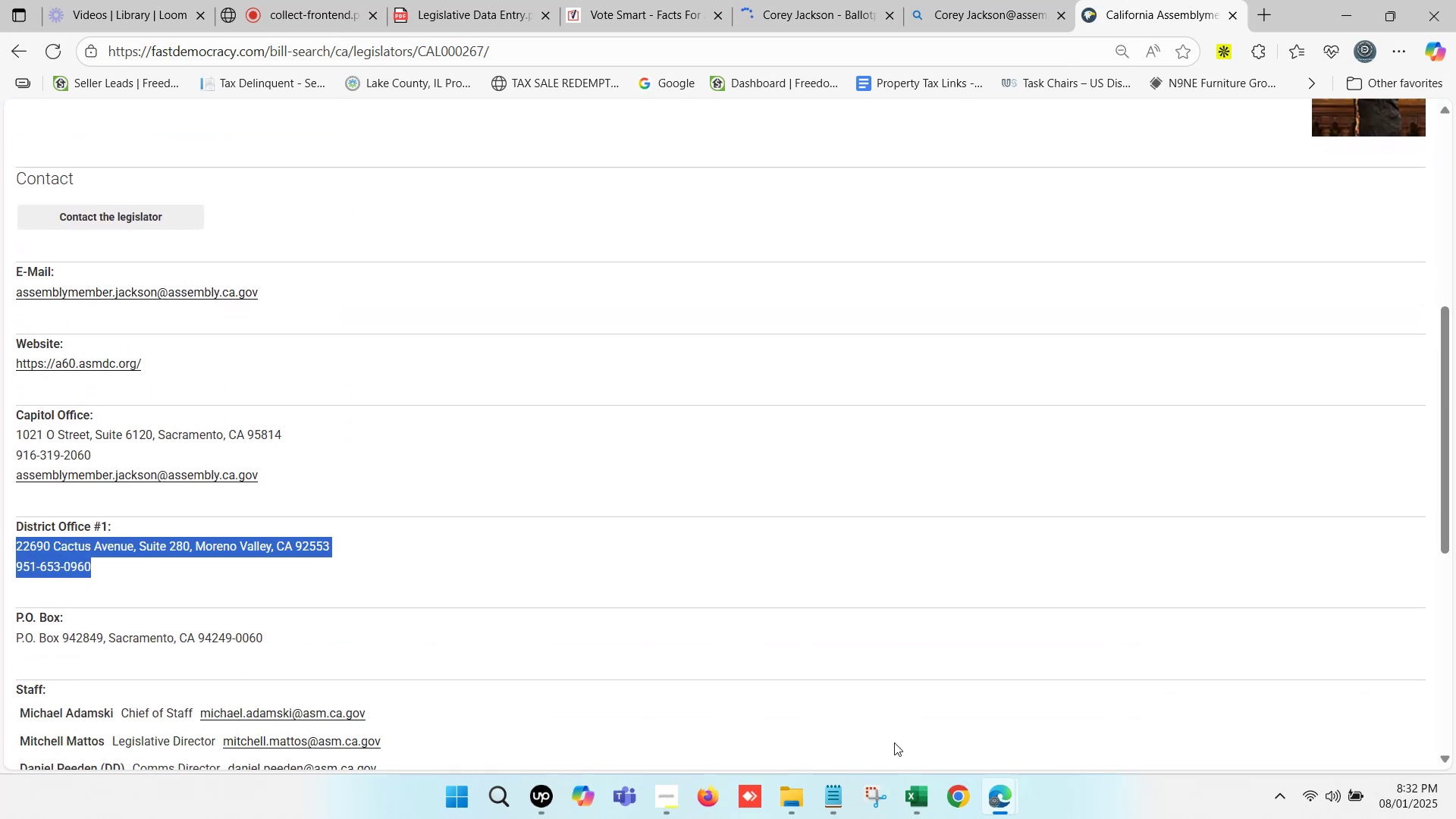 
left_click([905, 795])
 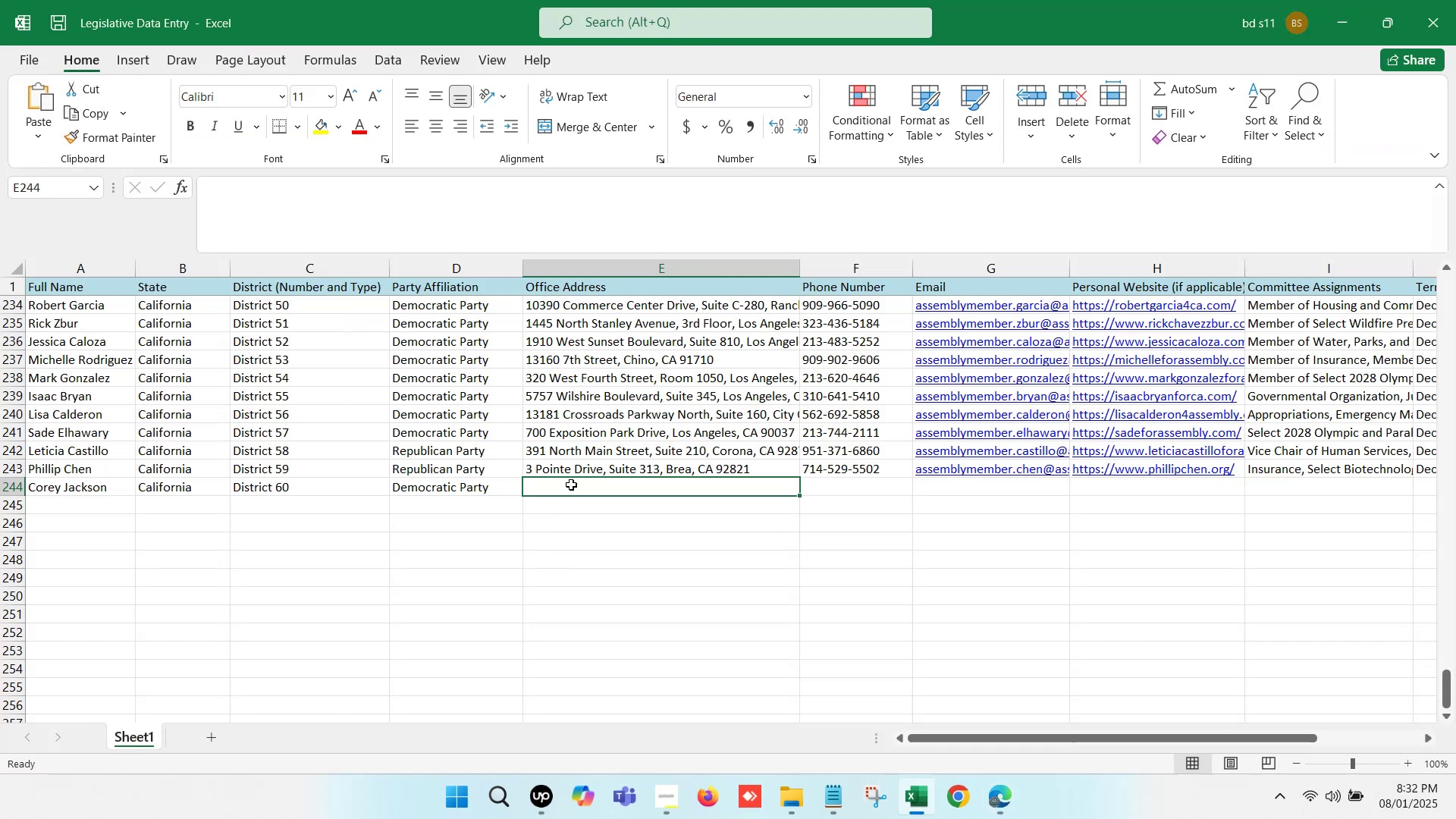 
double_click([571, 485])
 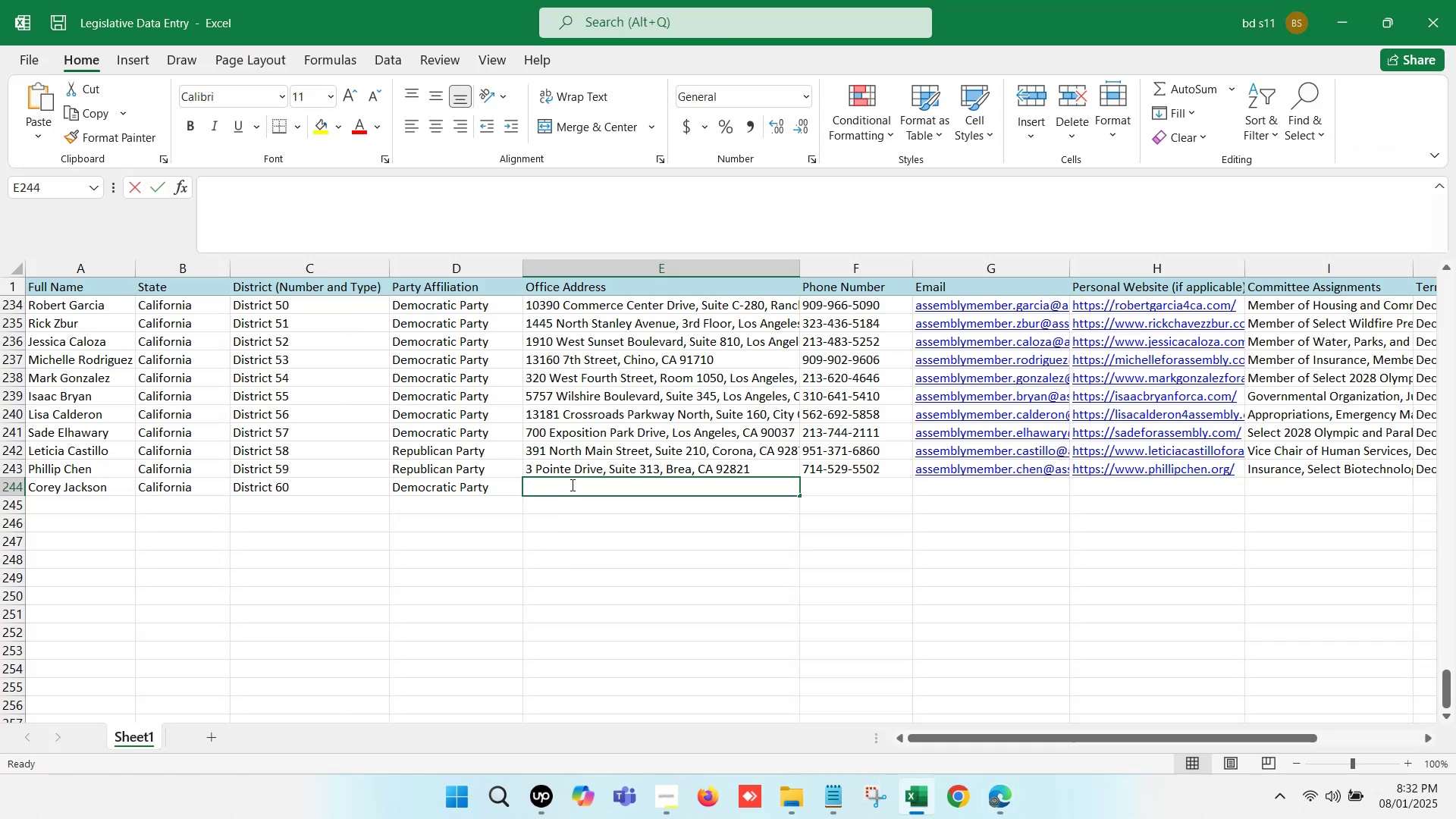 
key(Control+V)
 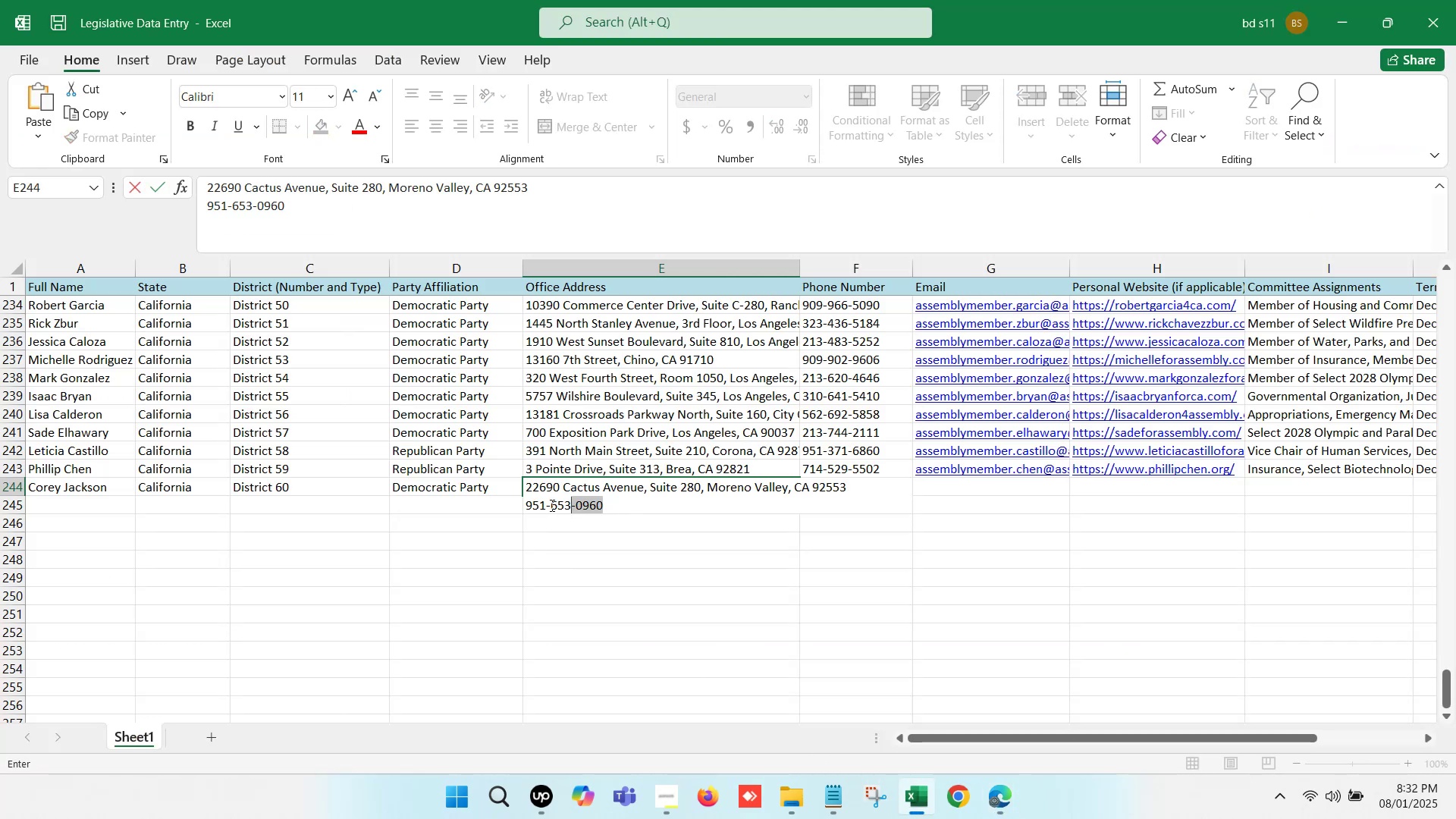 
key(Control+ControlLeft)
 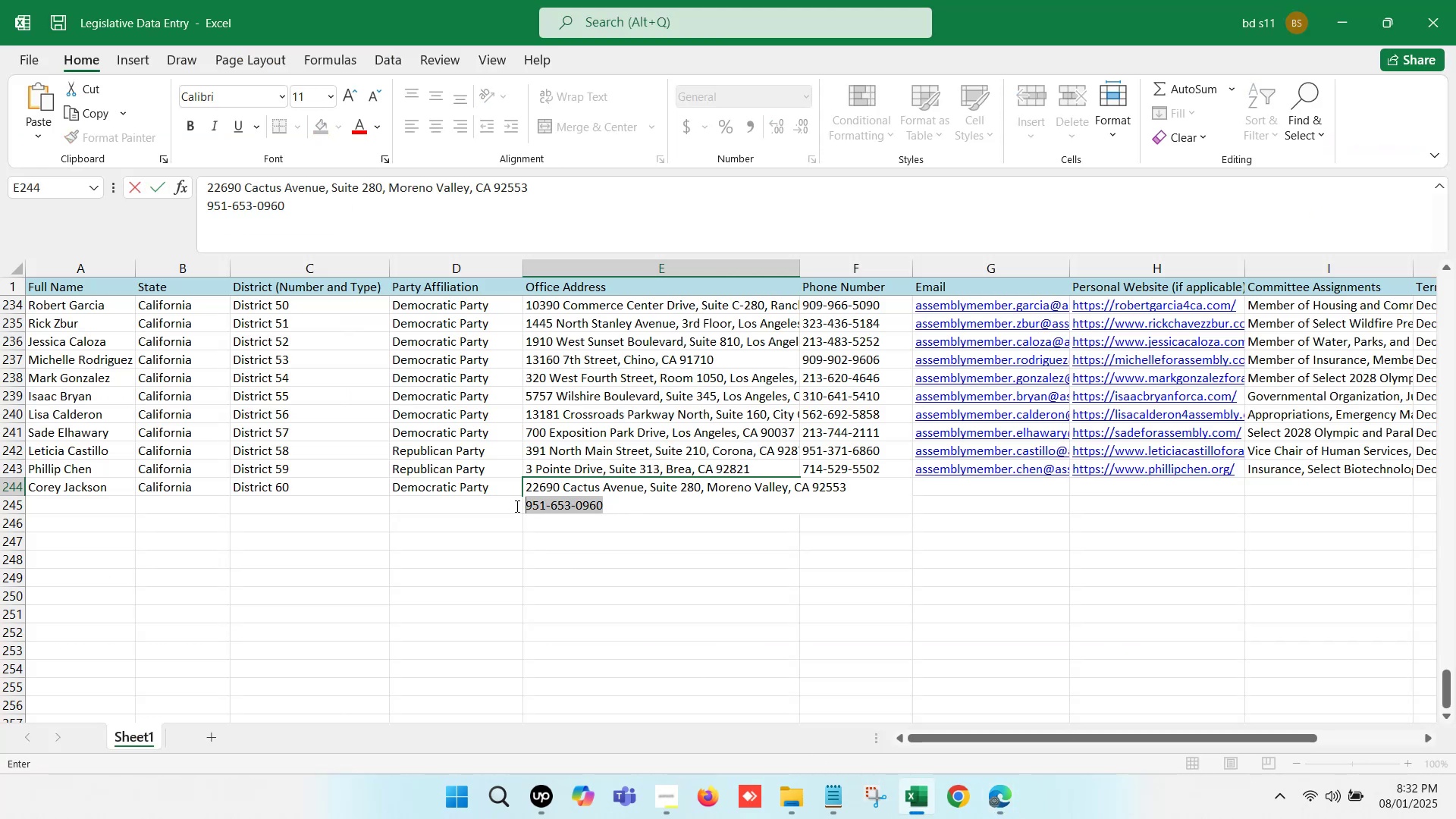 
key(Control+X)
 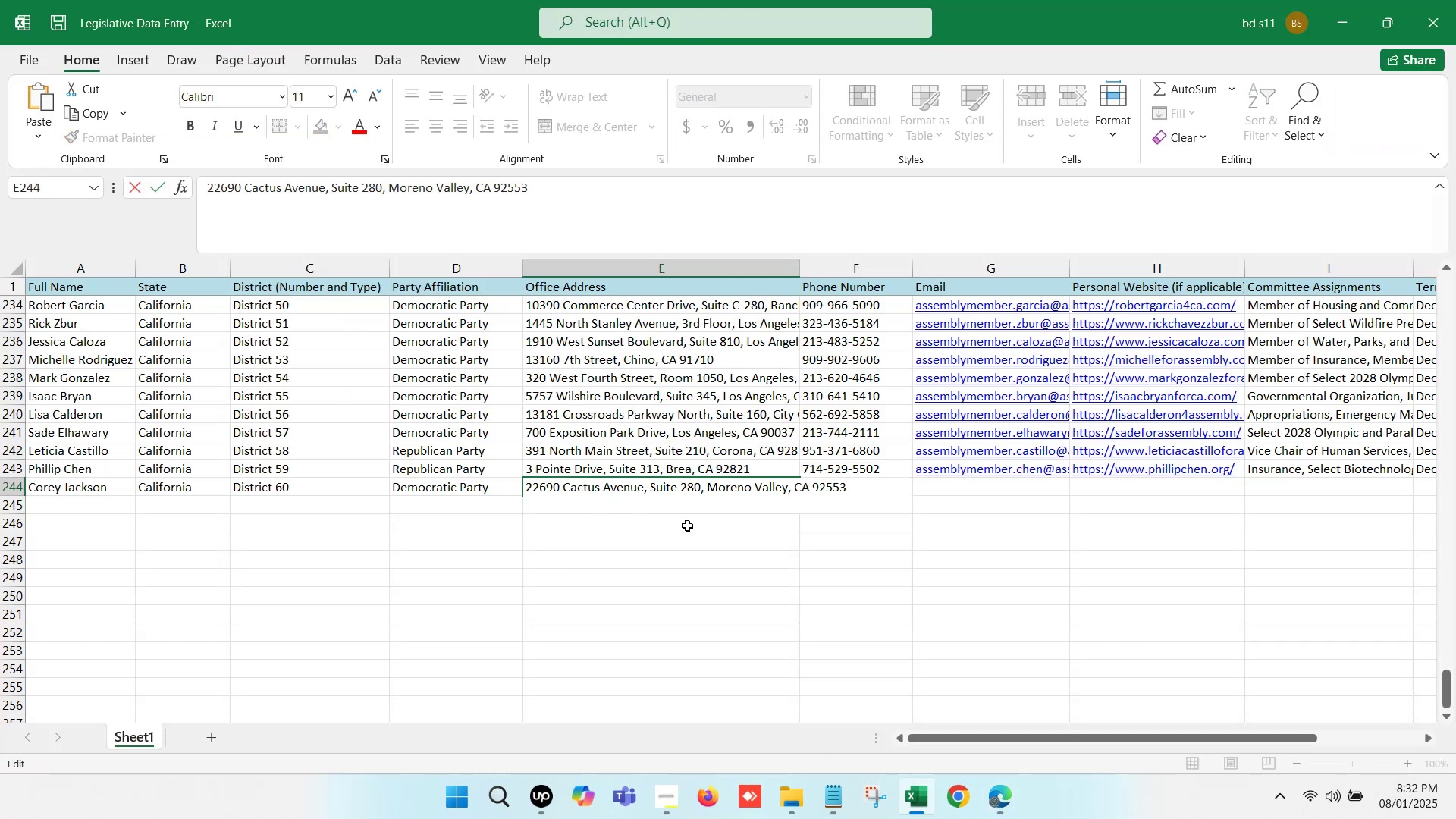 
key(Backspace)
 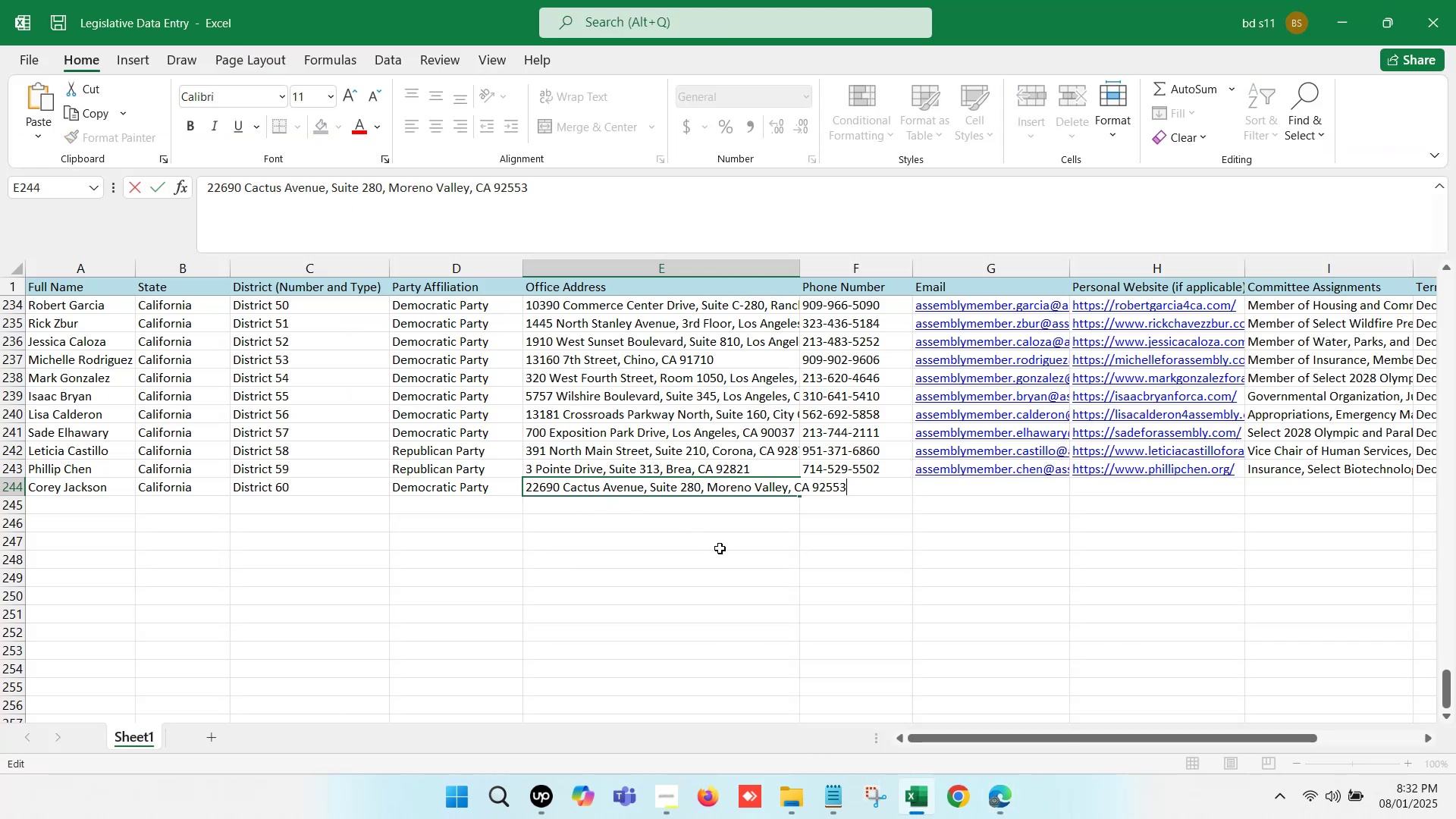 
left_click([720, 548])
 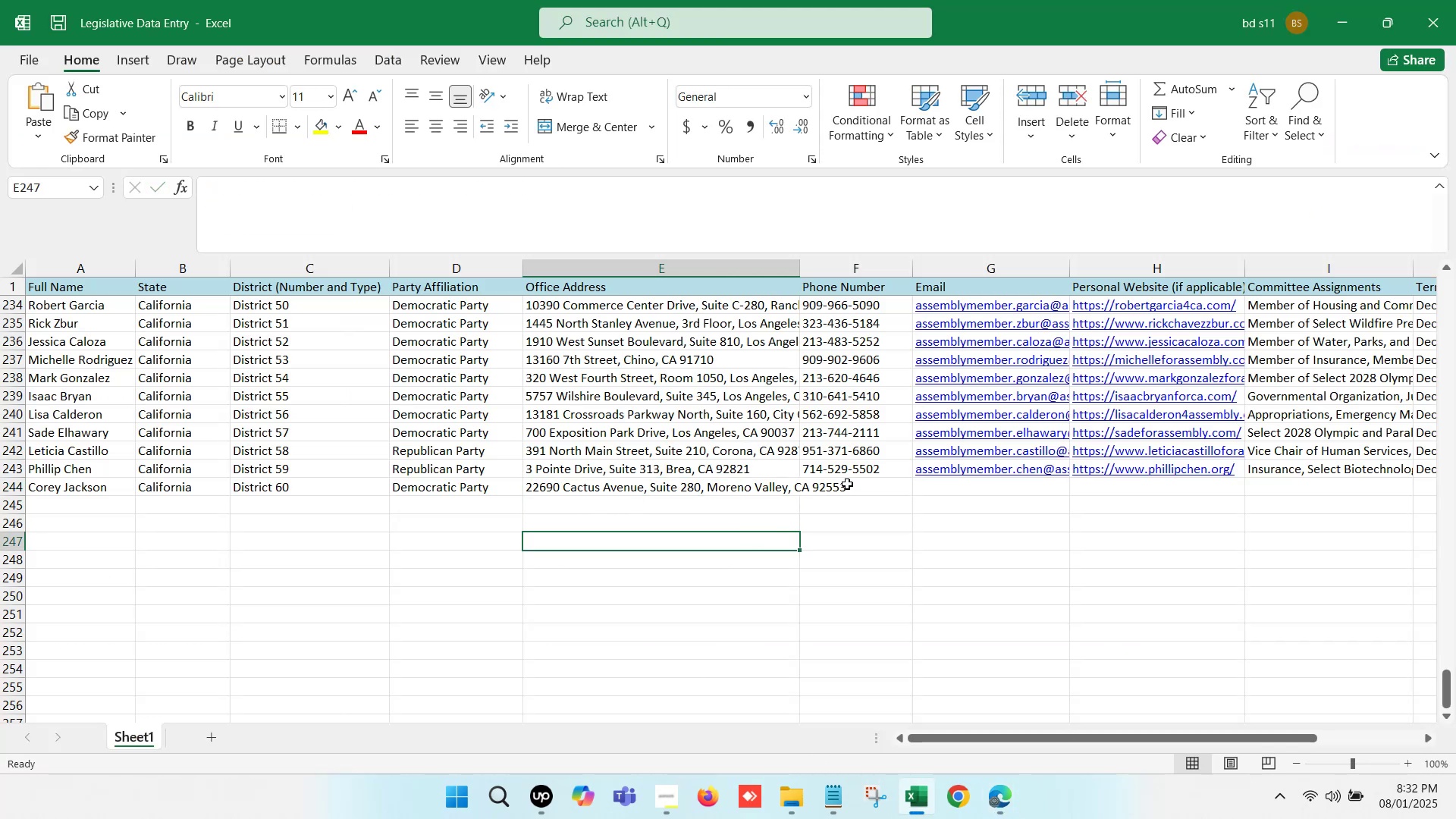 
double_click([847, 484])
 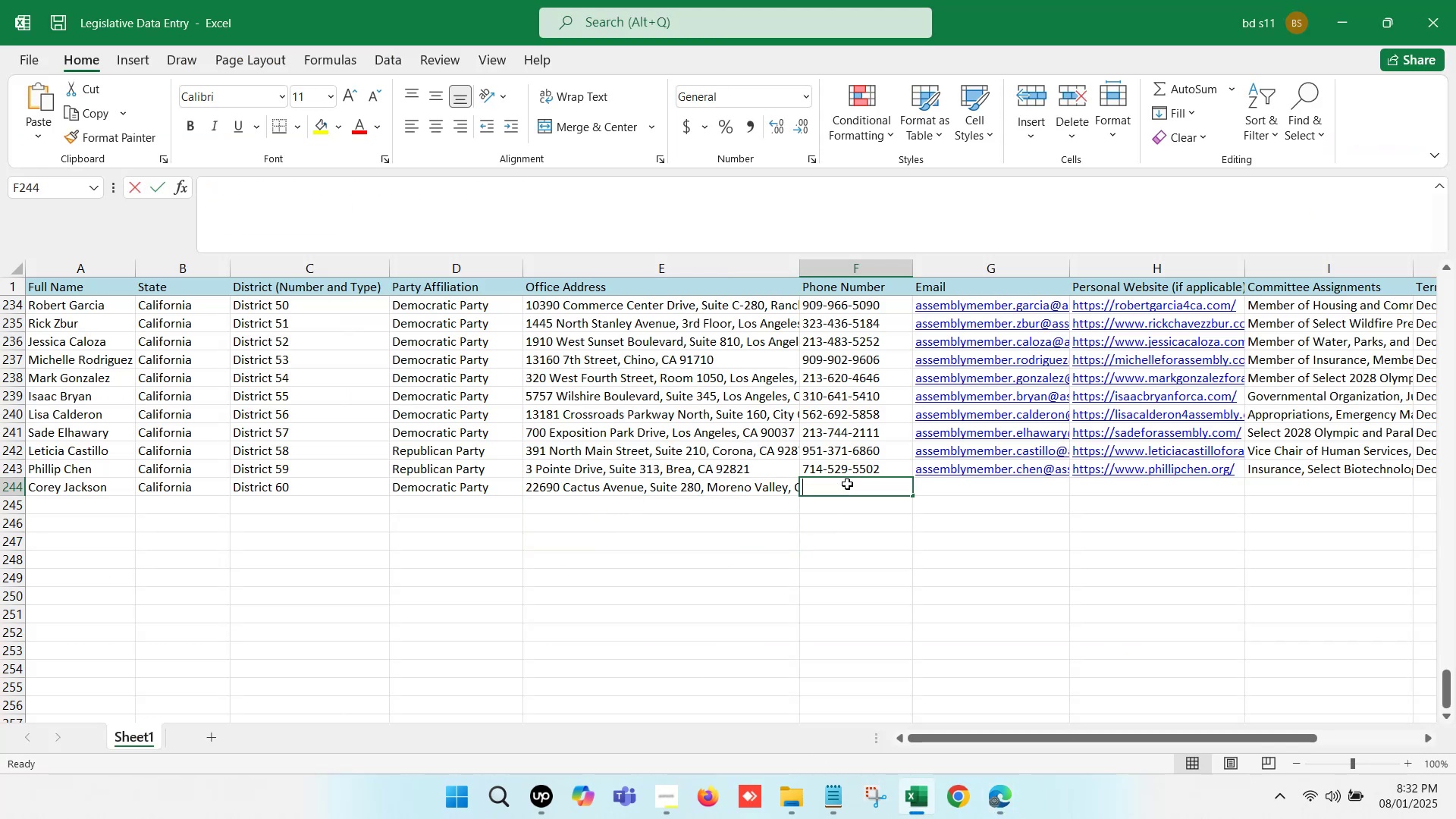 
key(Control+V)
 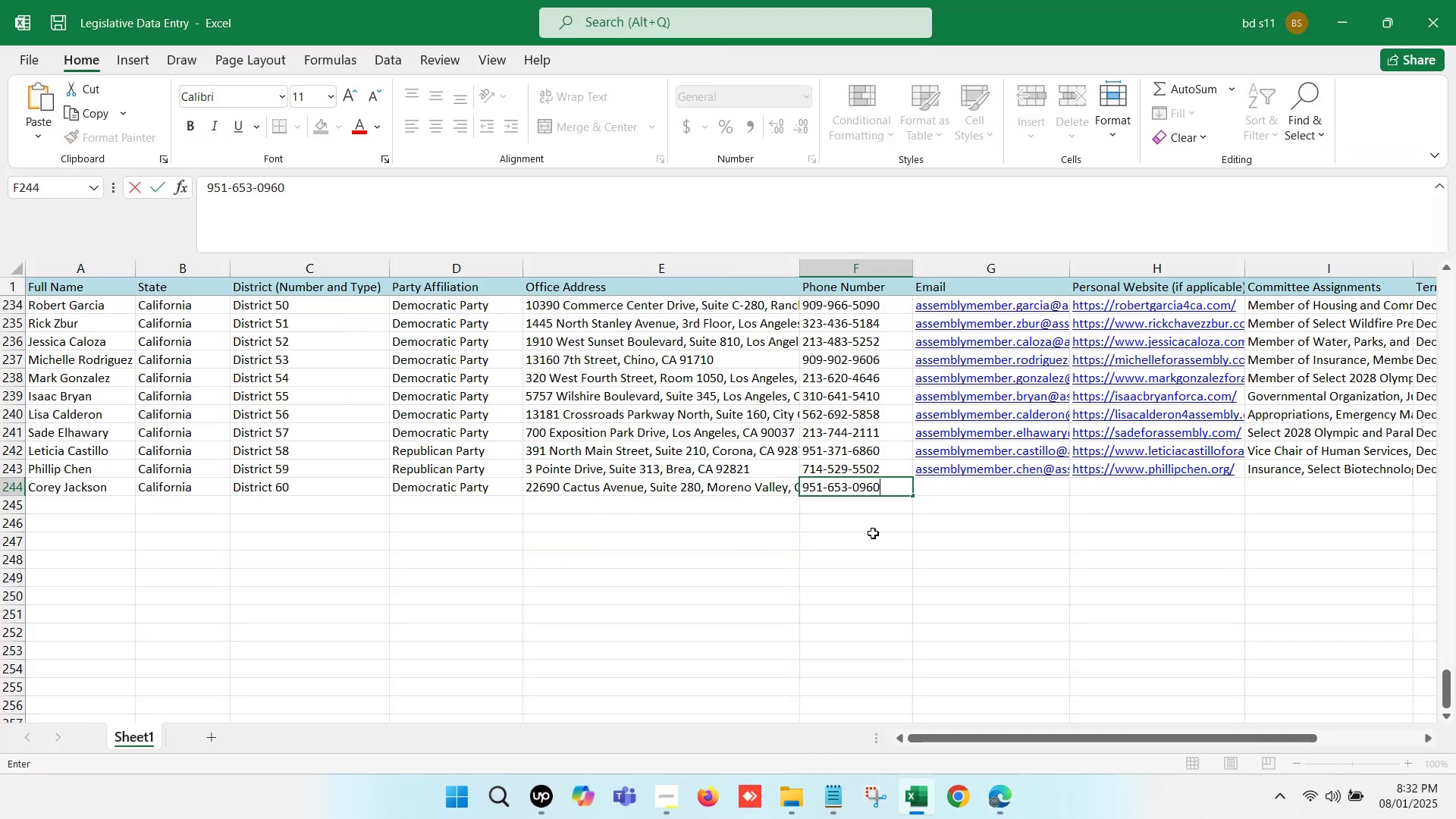 
left_click([873, 533])
 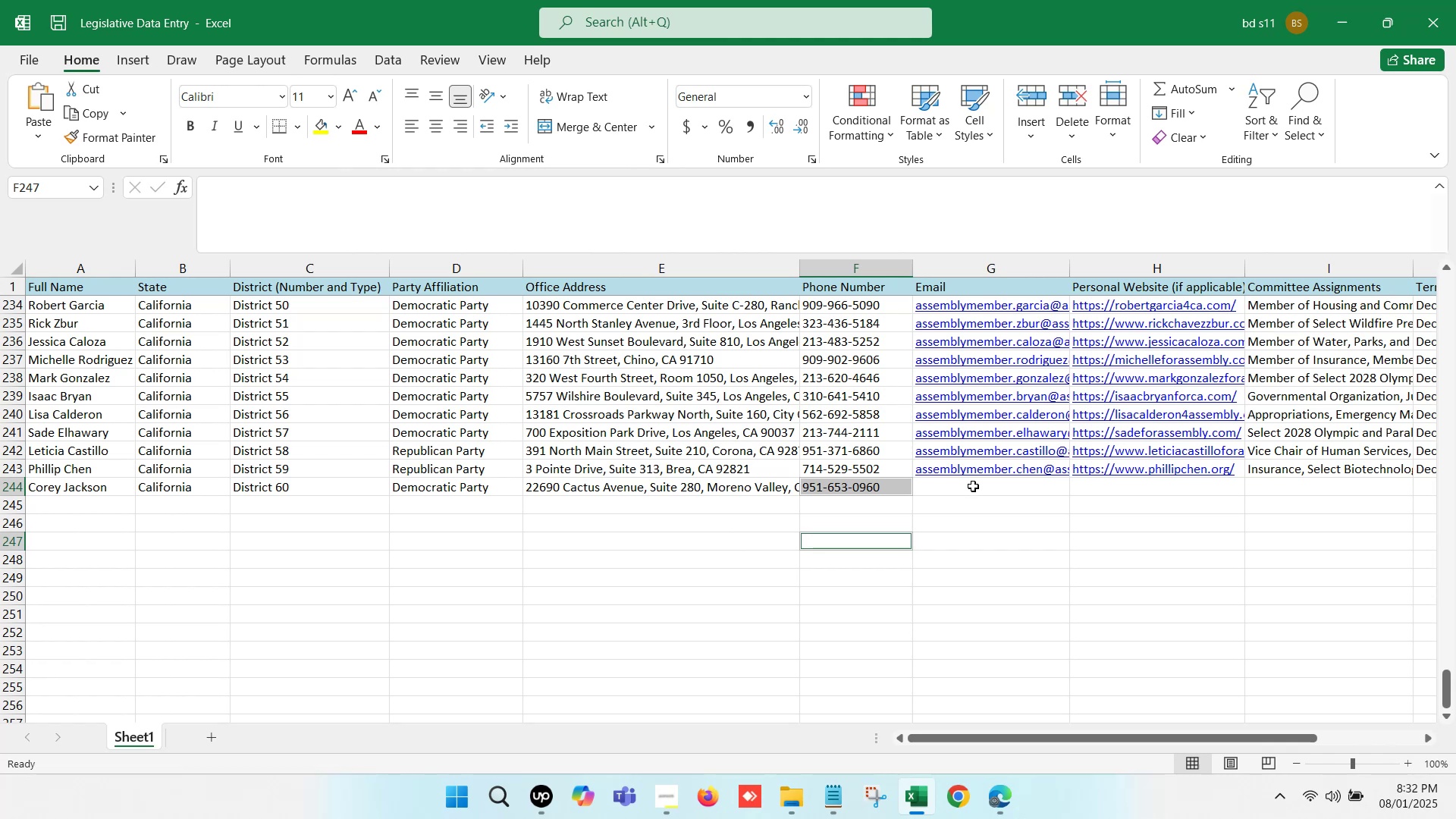 
left_click([975, 482])
 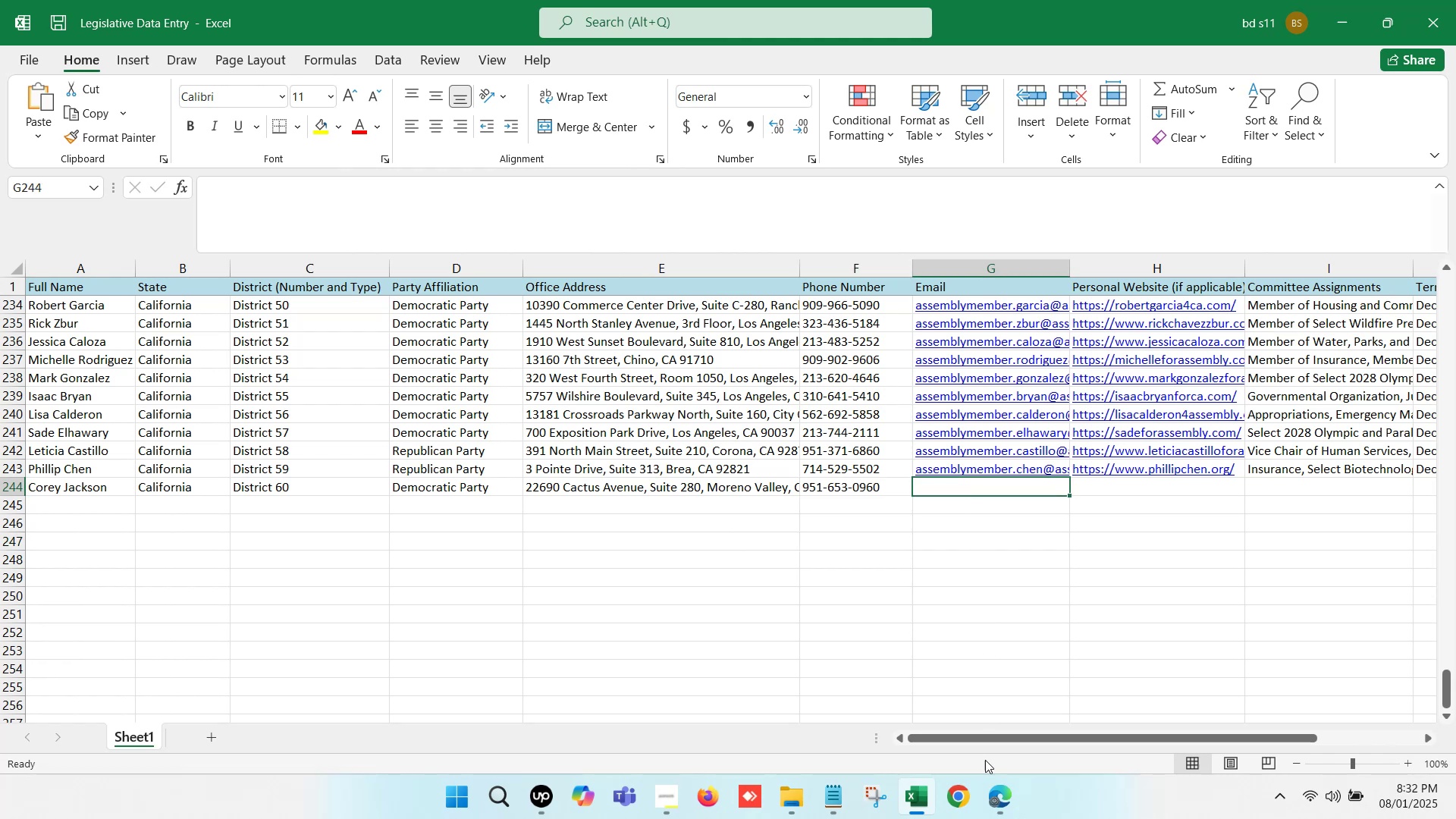 
left_click([989, 795])
 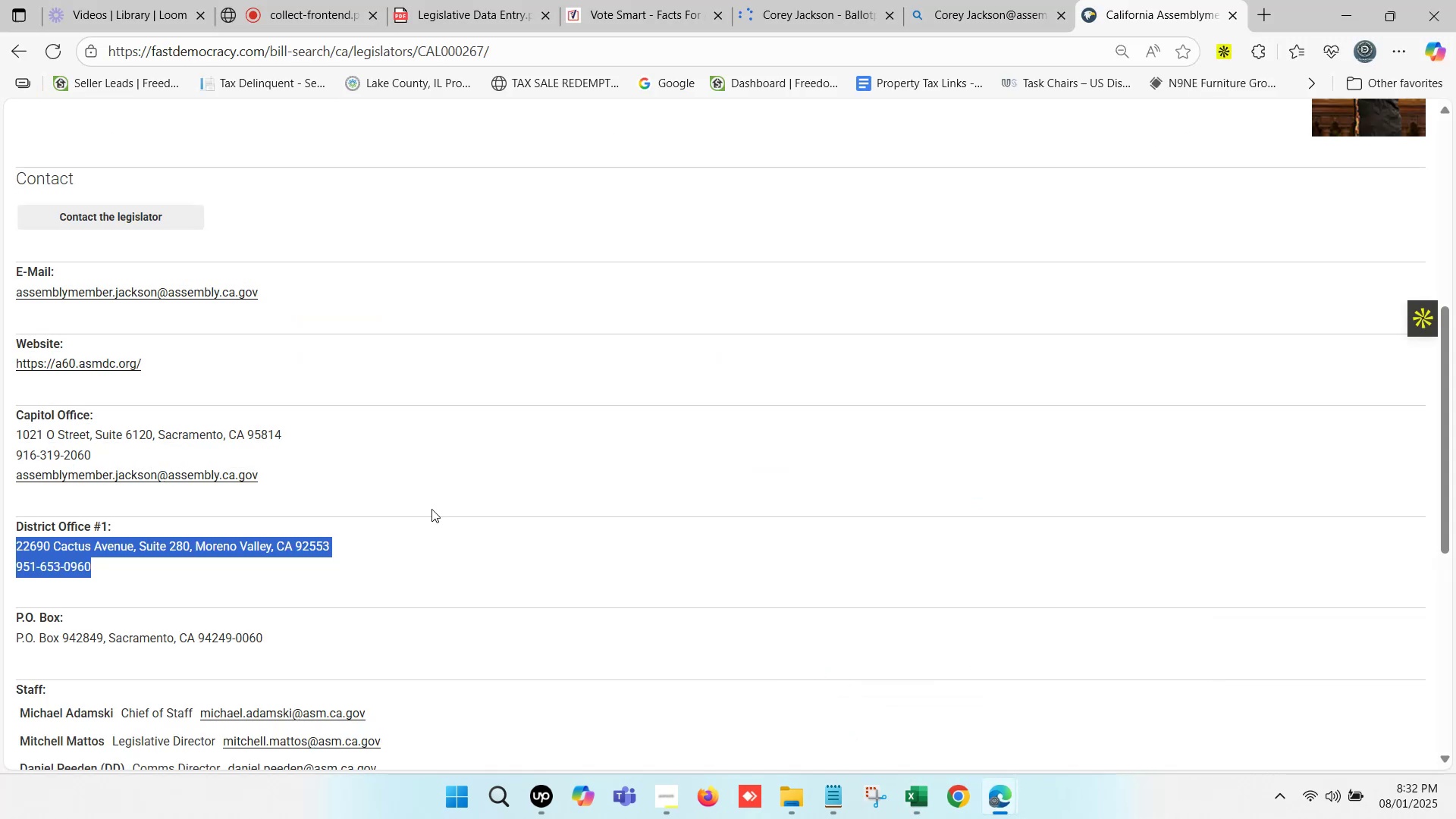 
scroll: coordinate [346, 472], scroll_direction: down, amount: 1.0
 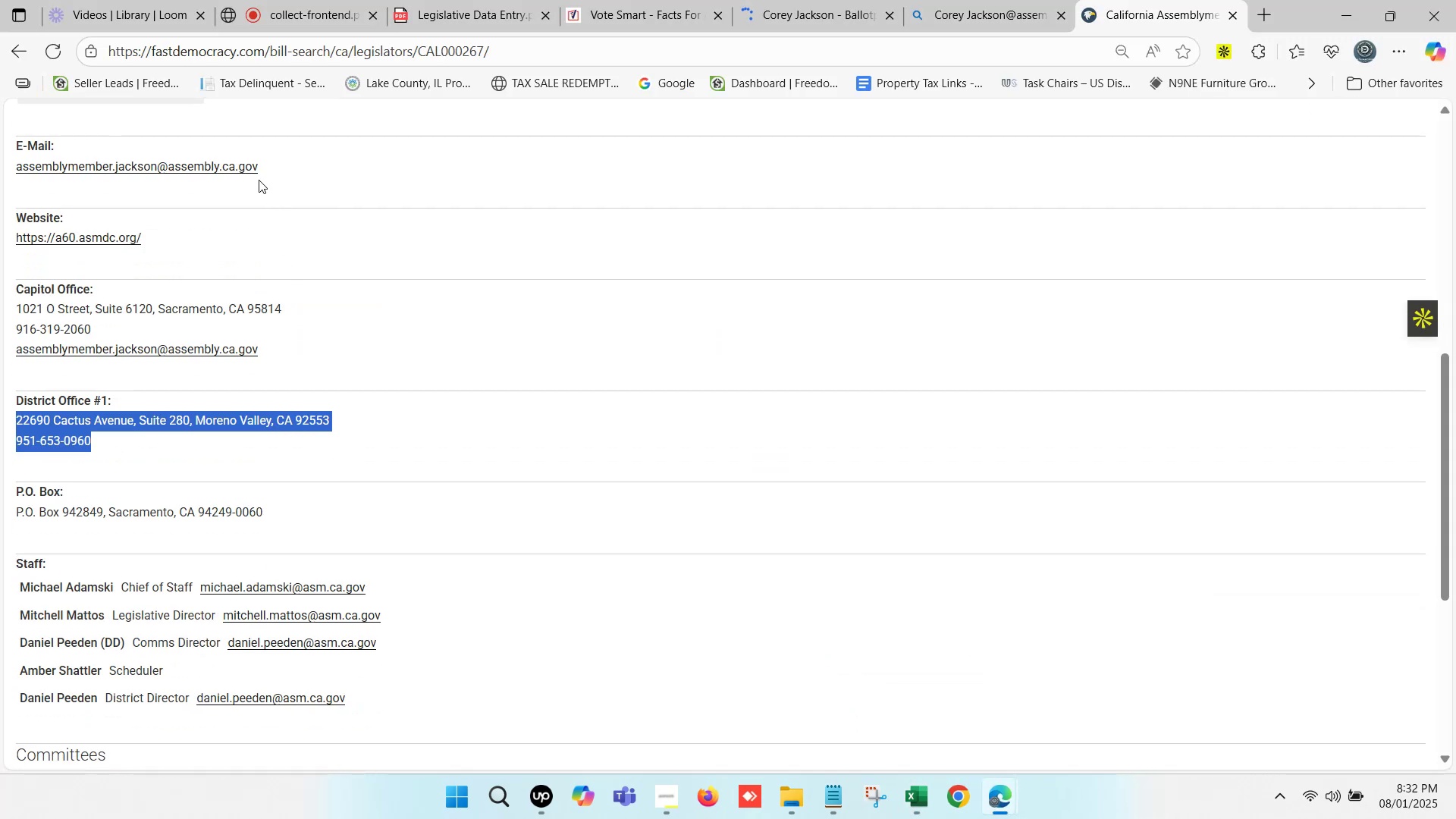 
right_click([241, 163])
 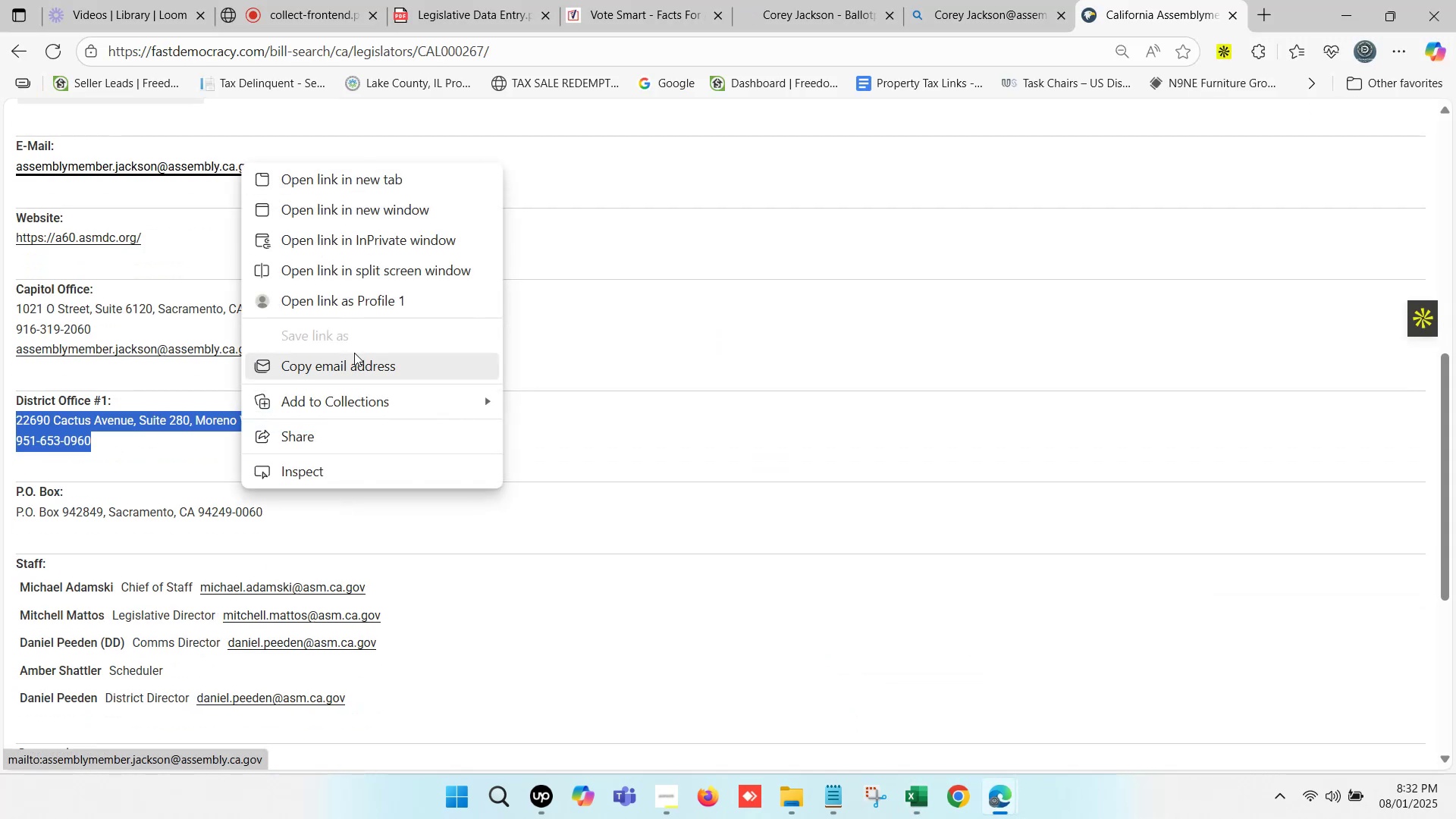 
left_click([356, 360])
 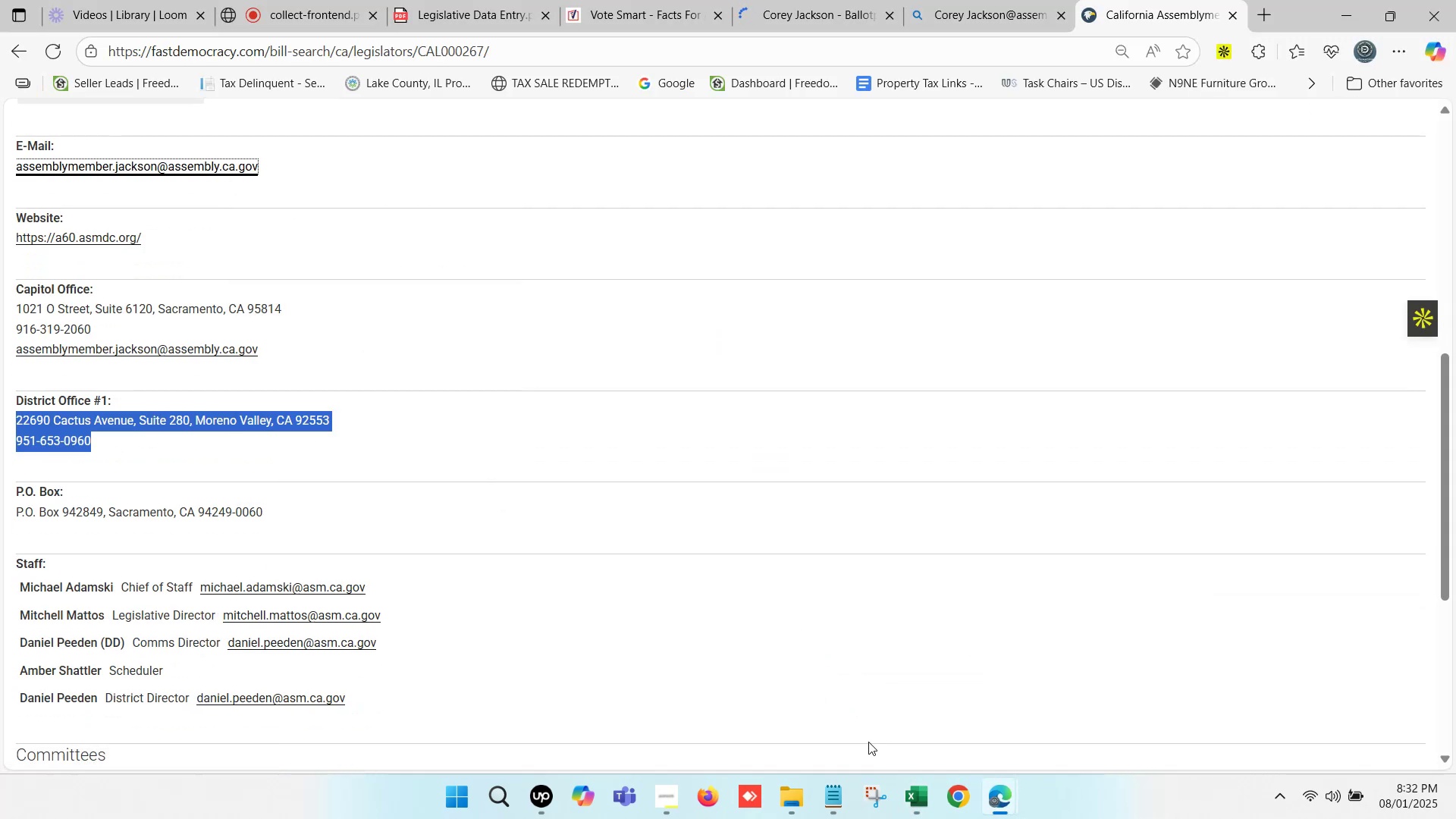 
left_click([921, 792])
 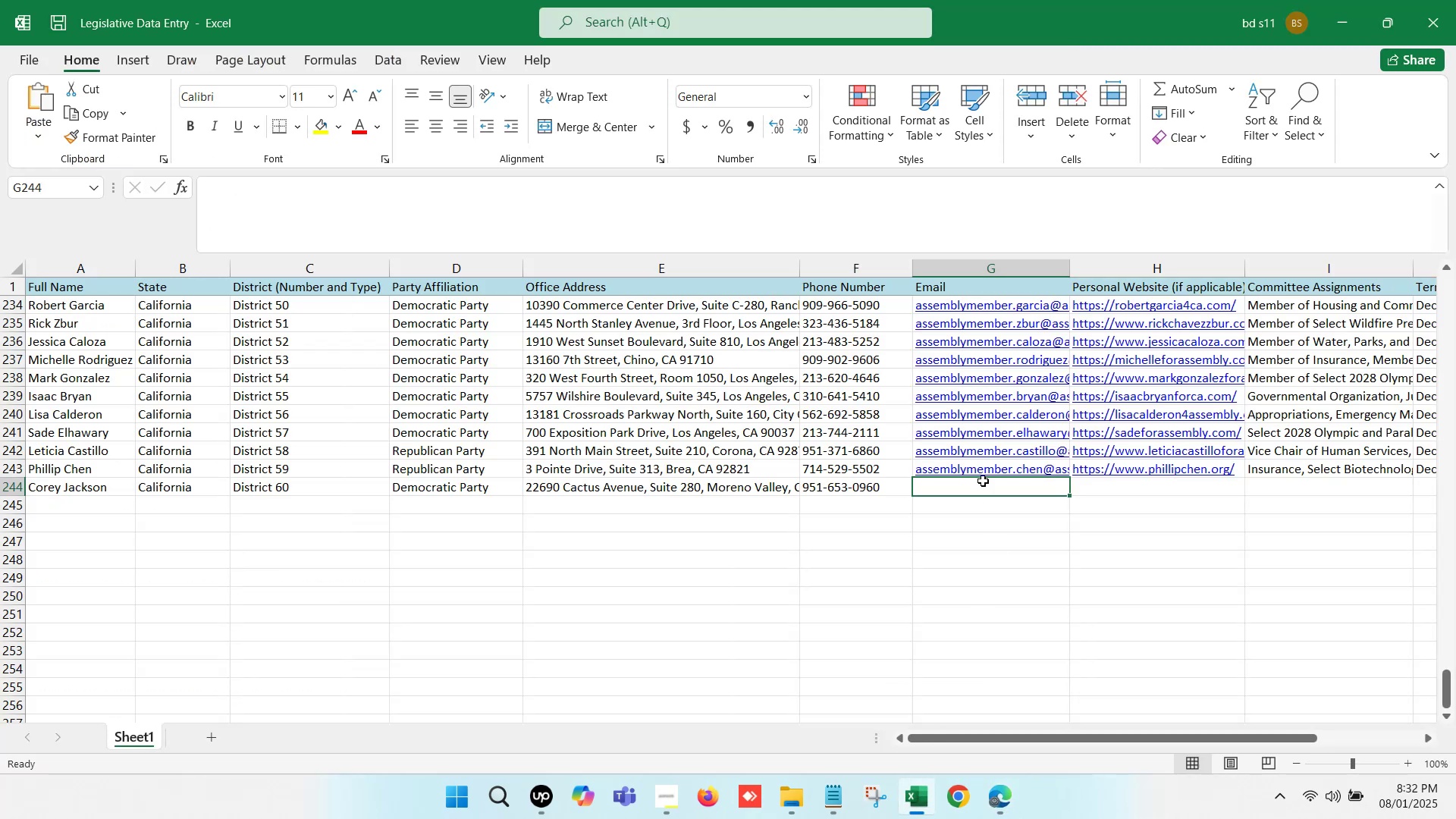 
left_click([979, 485])
 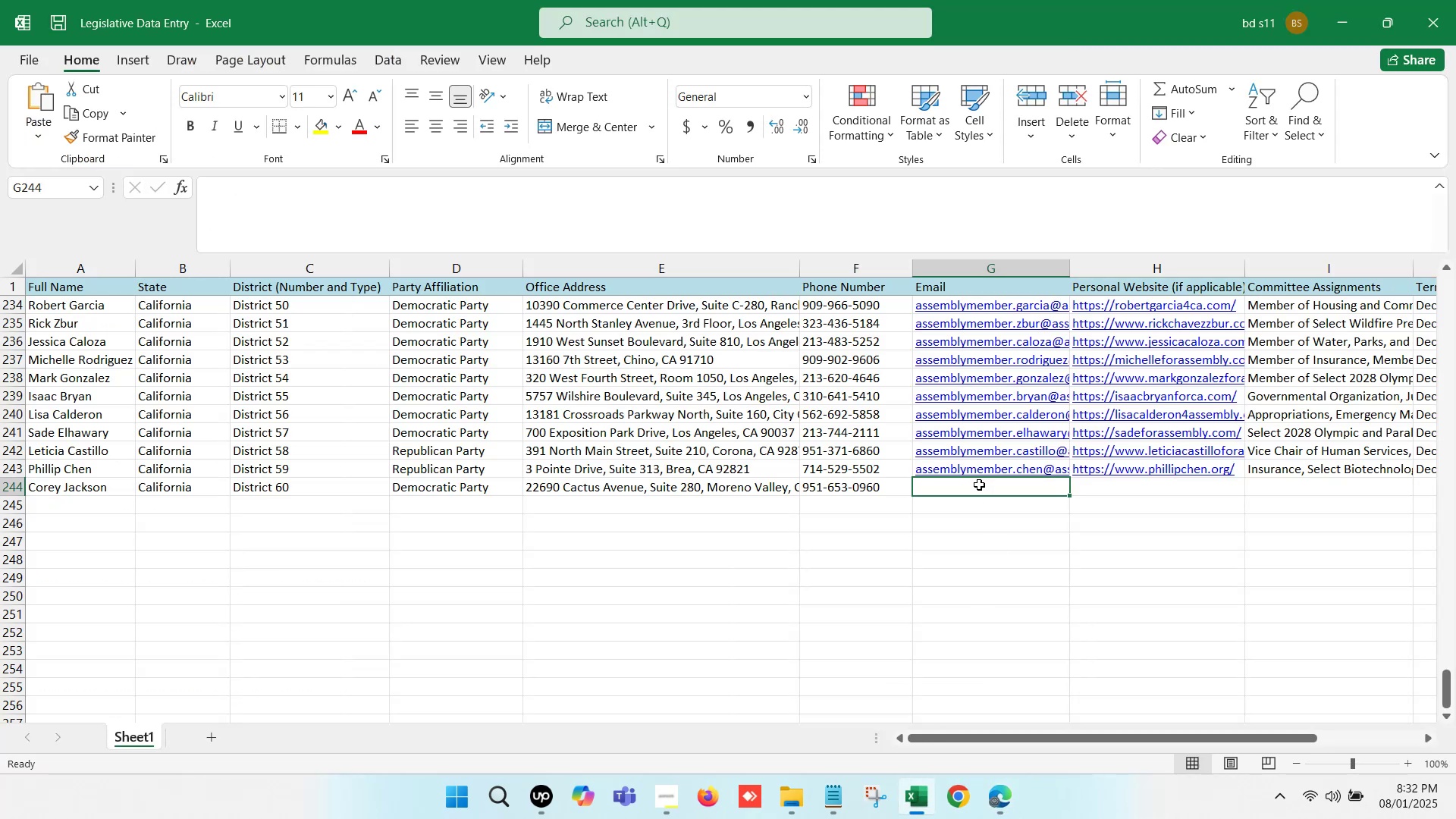 
double_click([979, 485])
 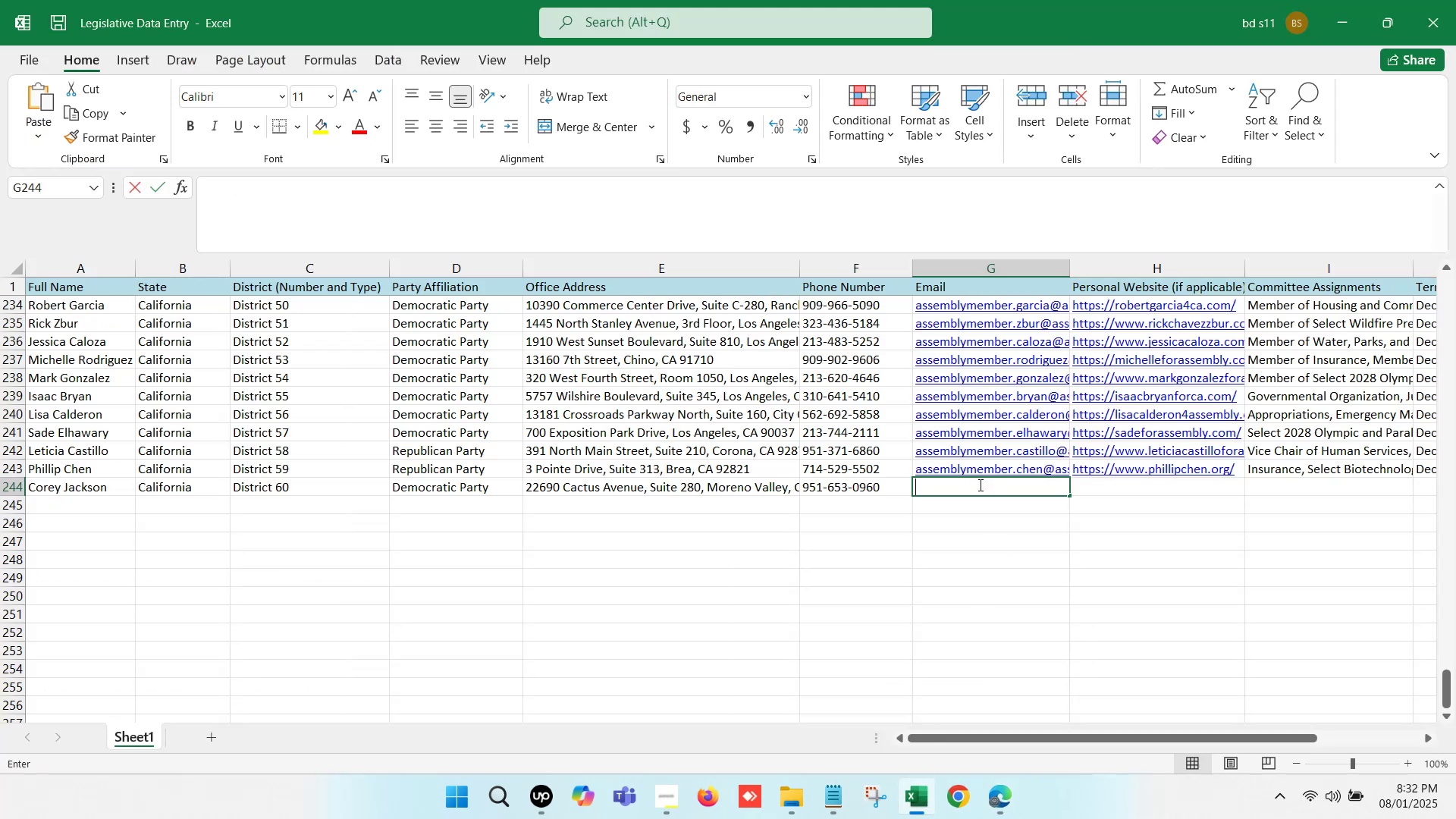 
key(Control+V)
 